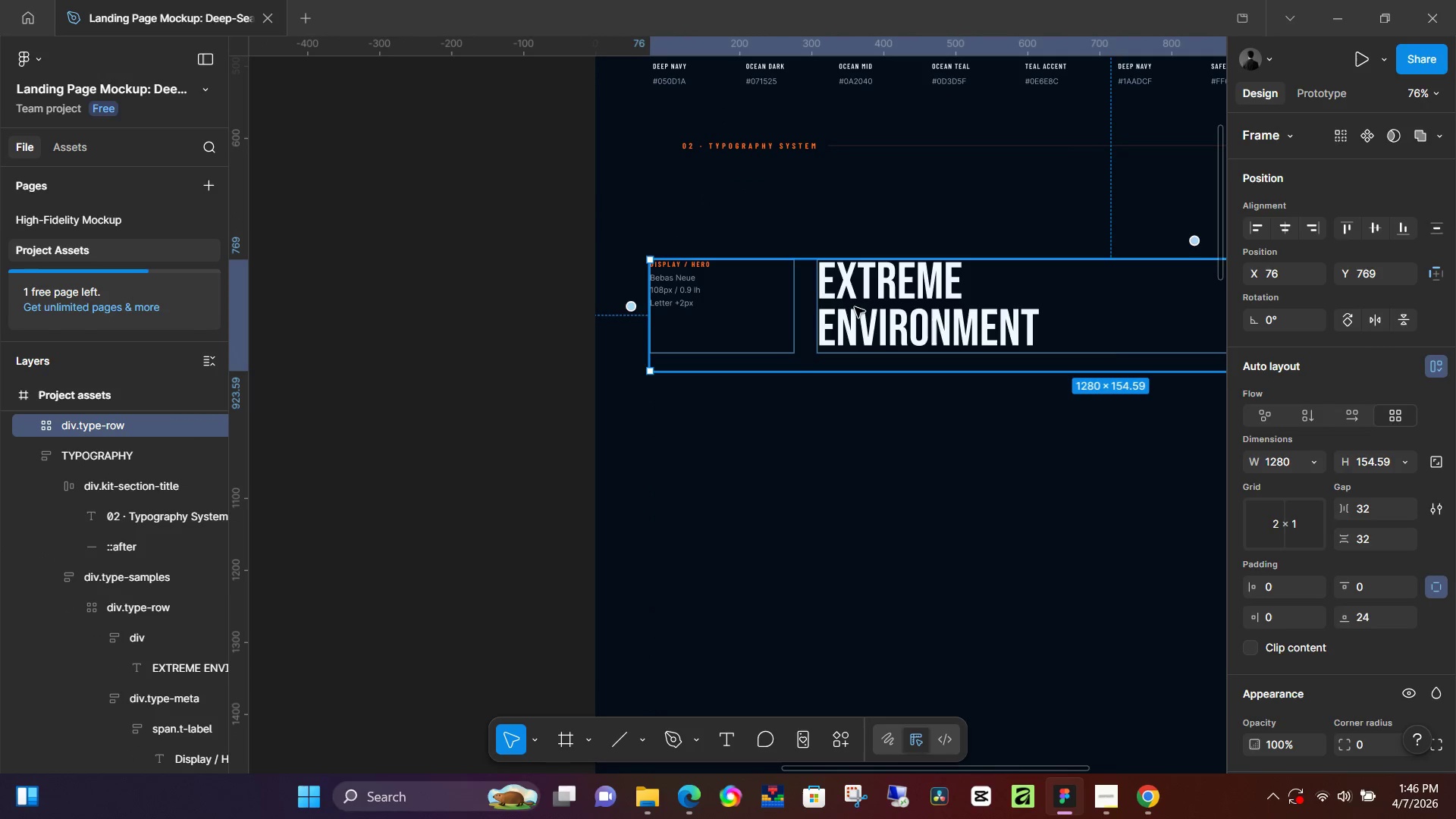 
left_click_drag(start_coordinate=[908, 327], to_coordinate=[909, 244])
 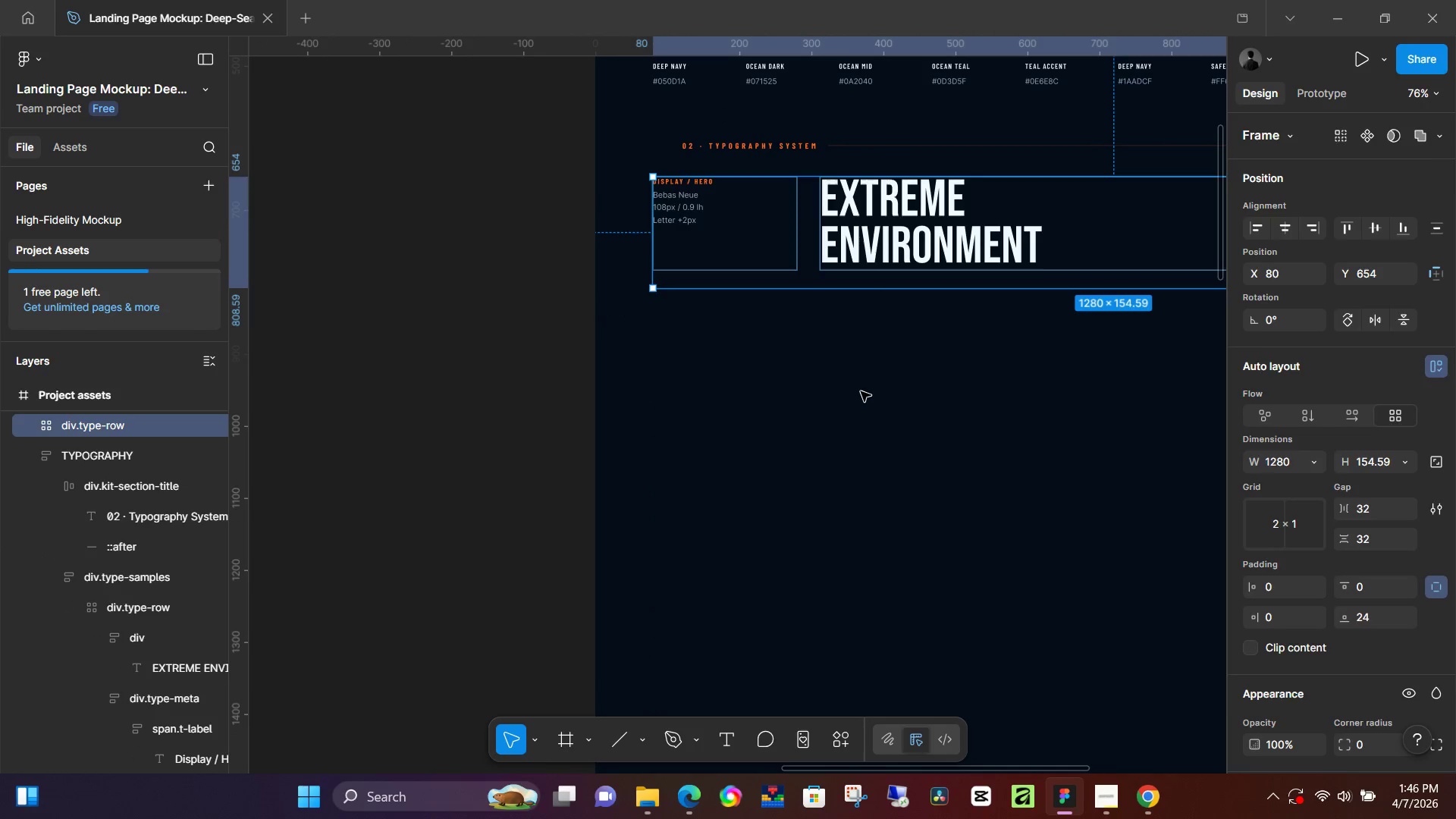 
left_click([861, 391])
 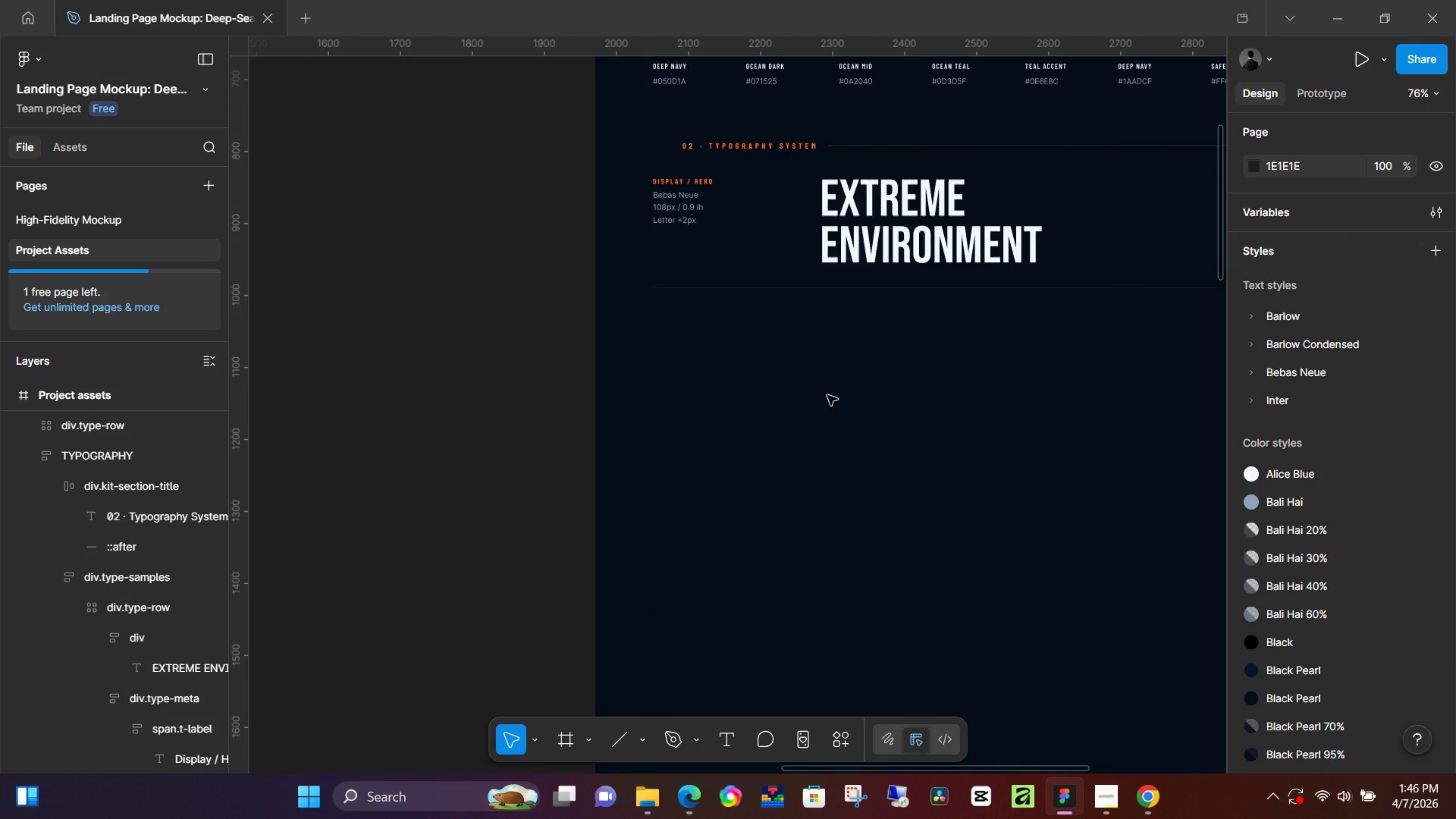 
scroll: coordinate [801, 405], scroll_direction: up, amount: 5.0
 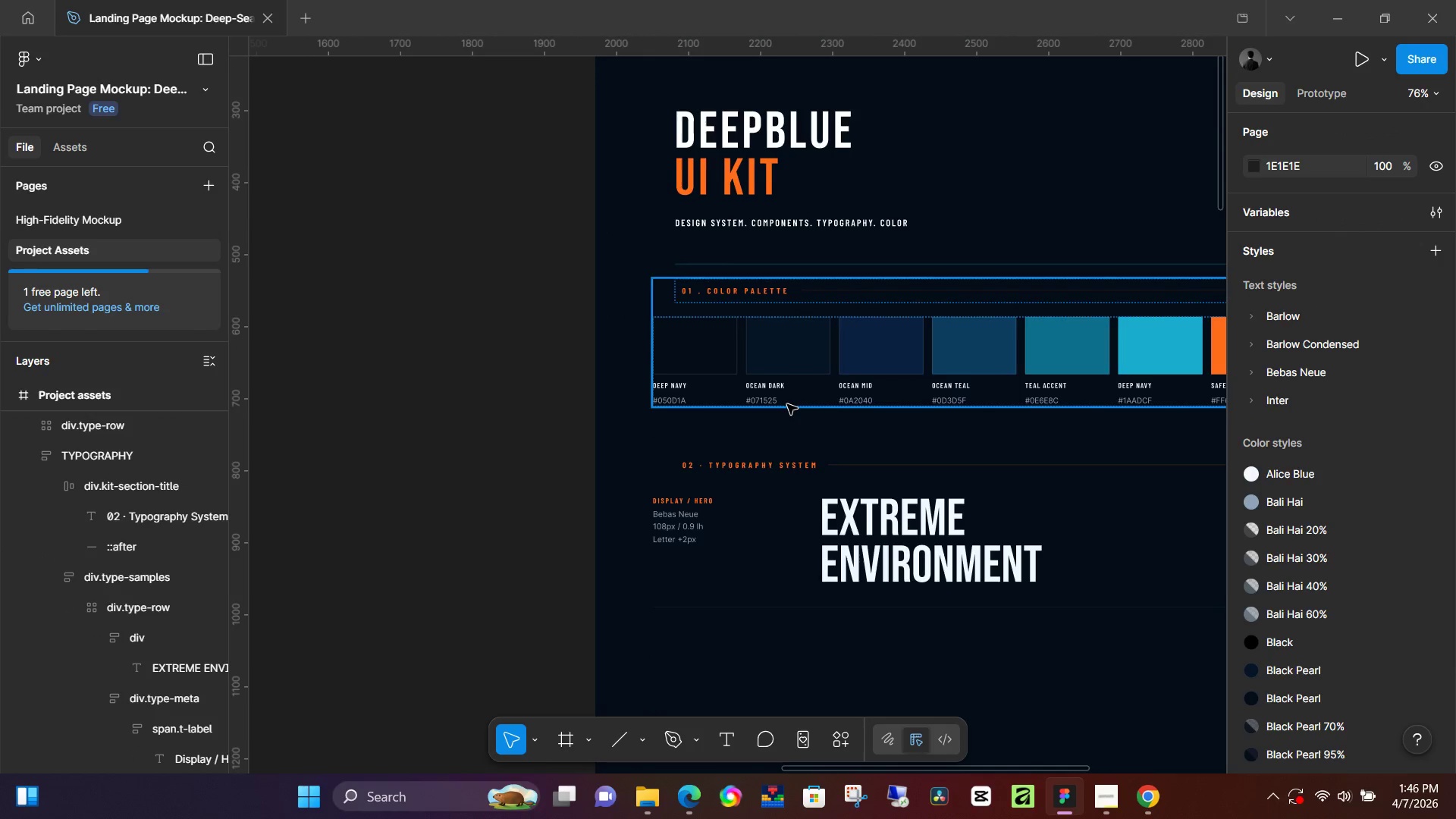 
scroll: coordinate [787, 404], scroll_direction: down, amount: 6.0
 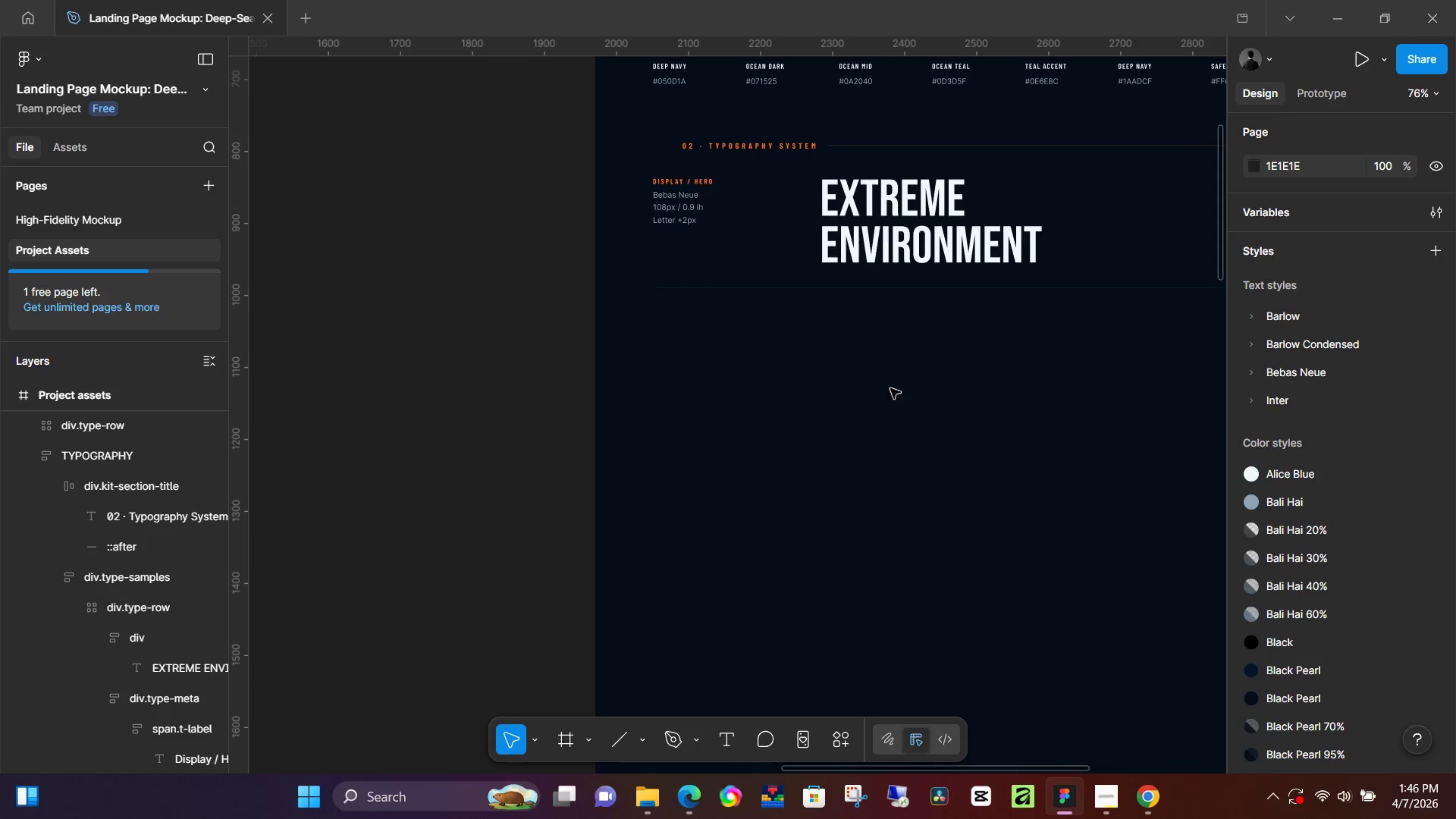 
double_click([905, 226])
 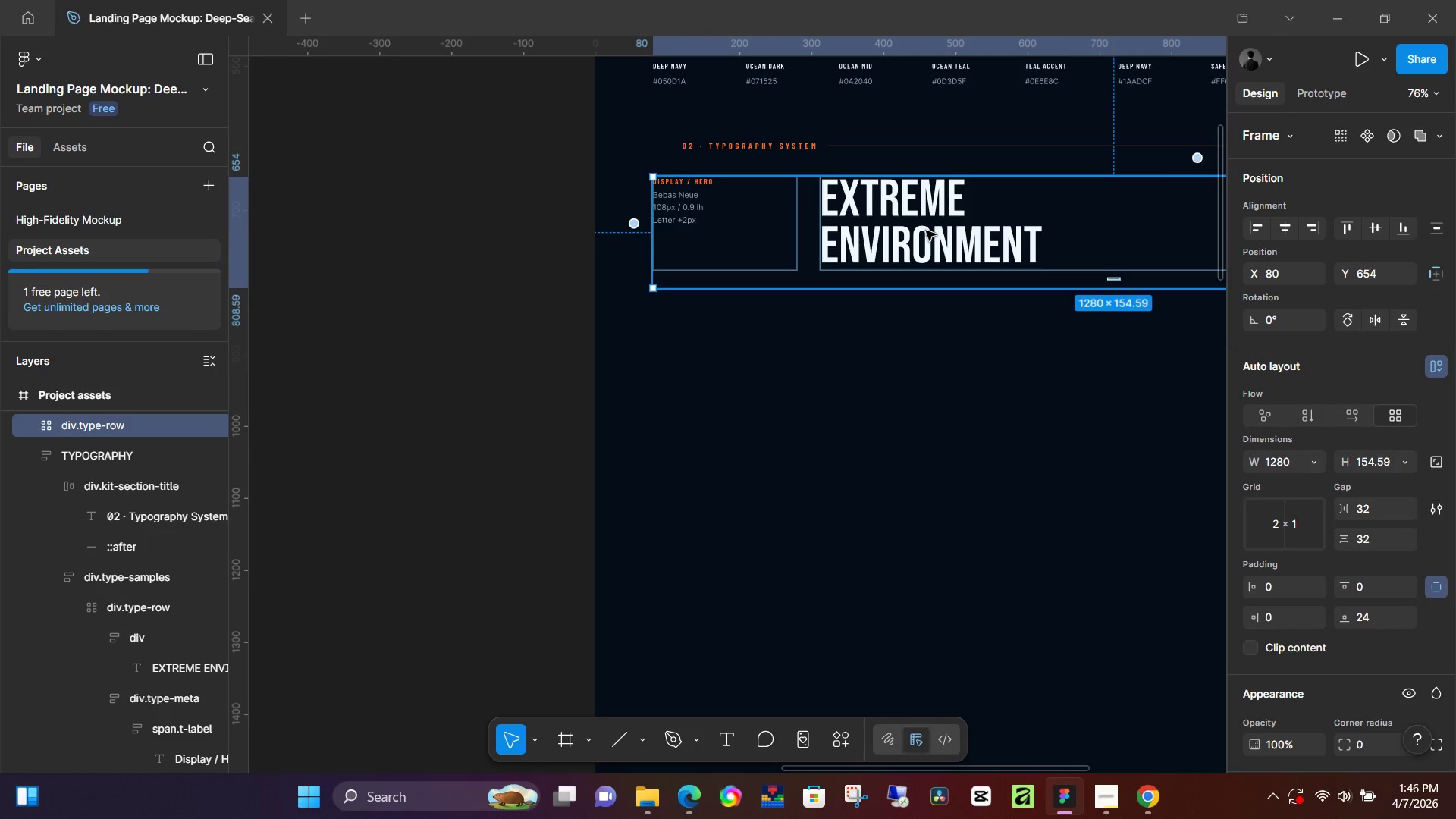 
key(Control+D)
 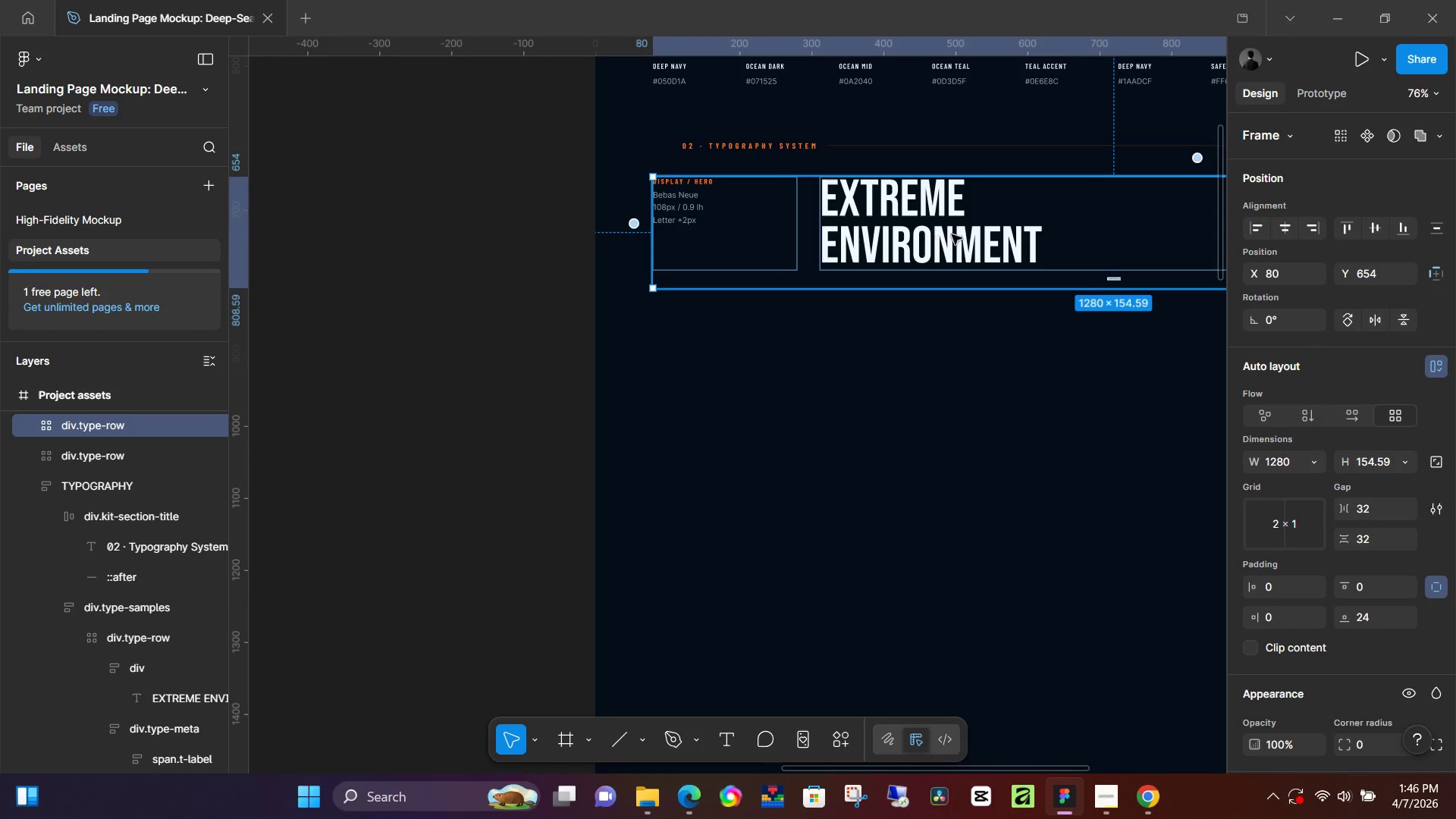 
key(Control+ControlLeft)
 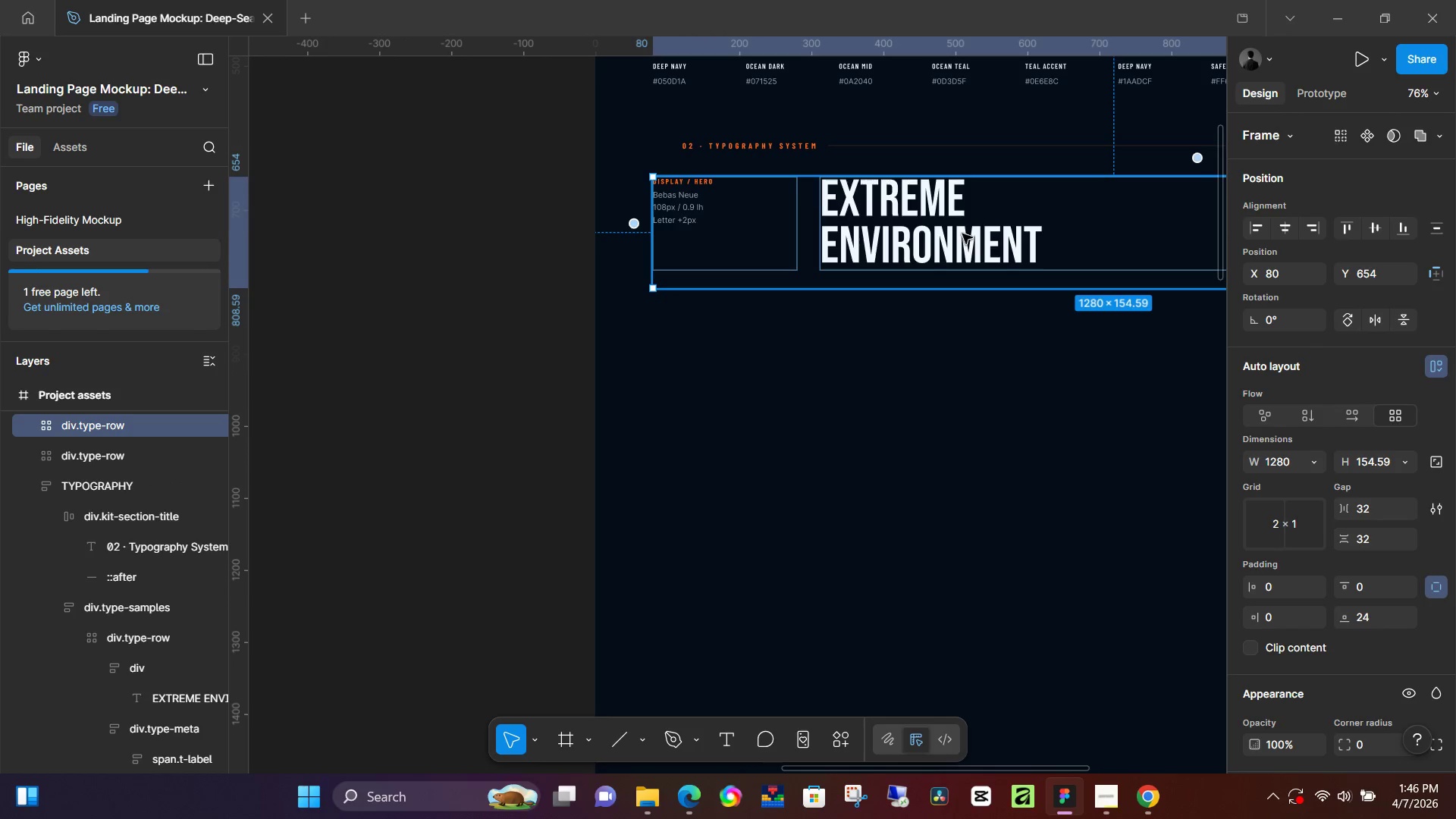 
left_click_drag(start_coordinate=[962, 234], to_coordinate=[965, 346])
 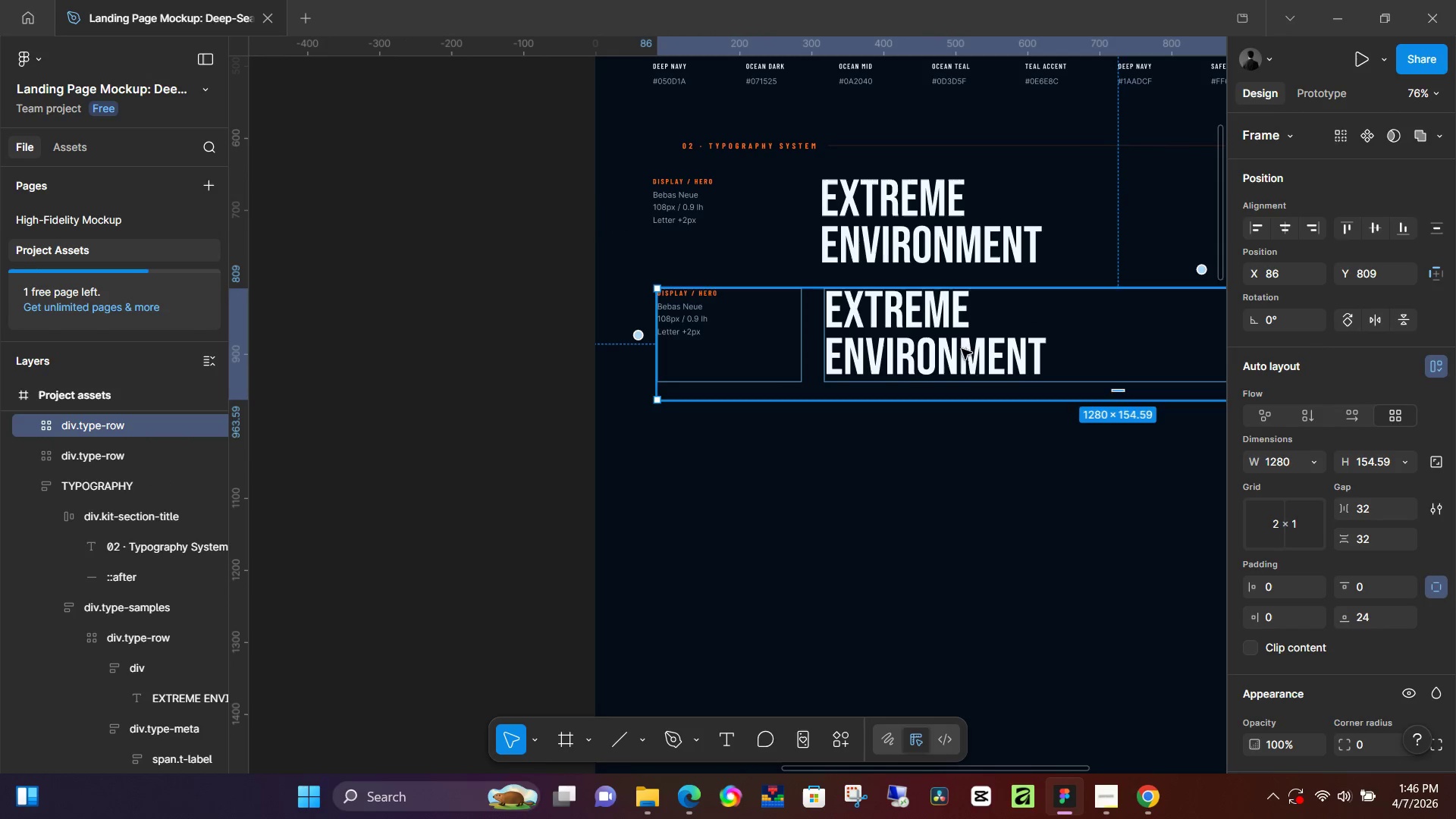 
hold_key(key=ControlLeft, duration=0.55)
scroll: coordinate [938, 472], scroll_direction: down, amount: 10.0
 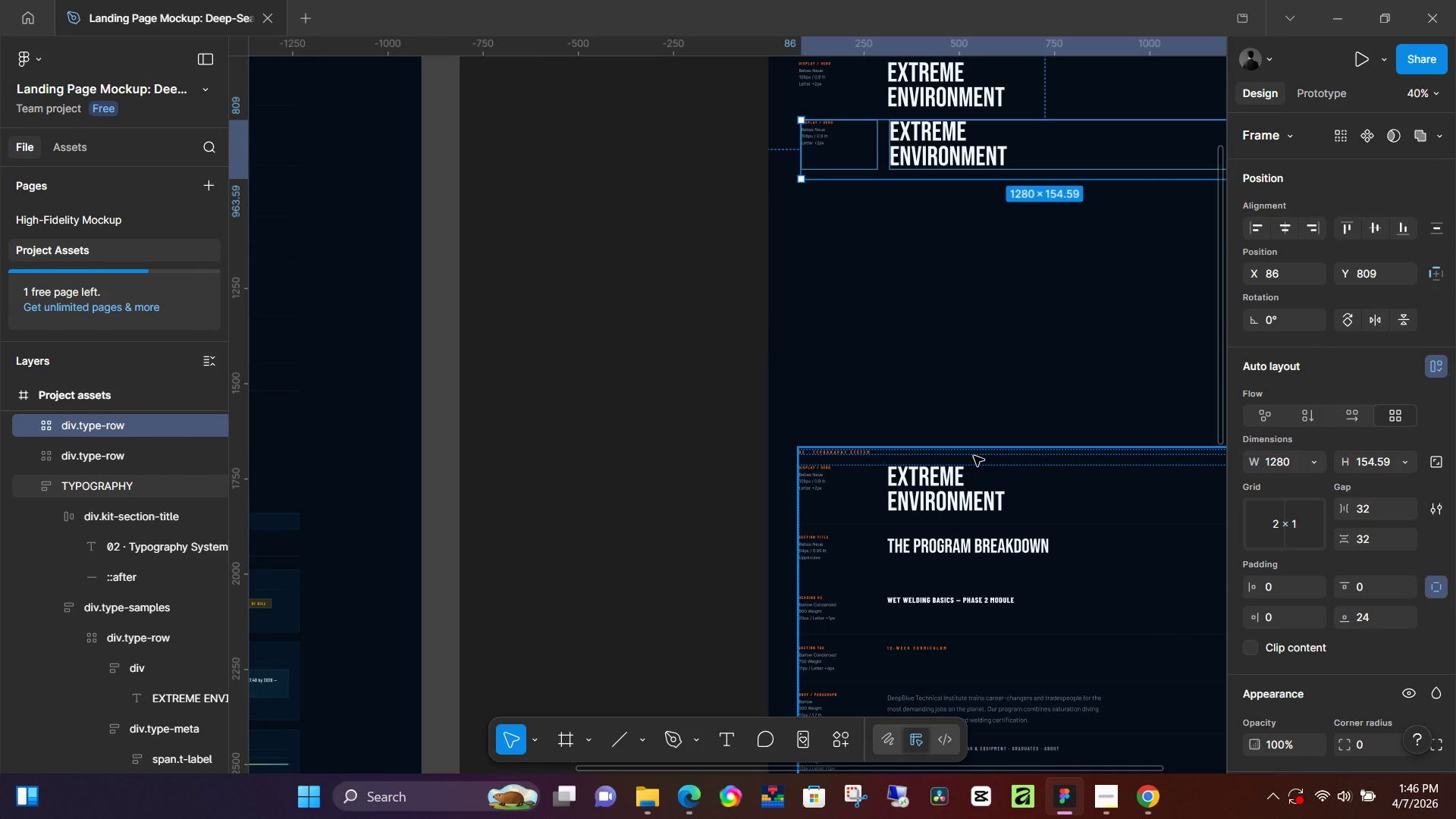 
left_click([914, 517])
 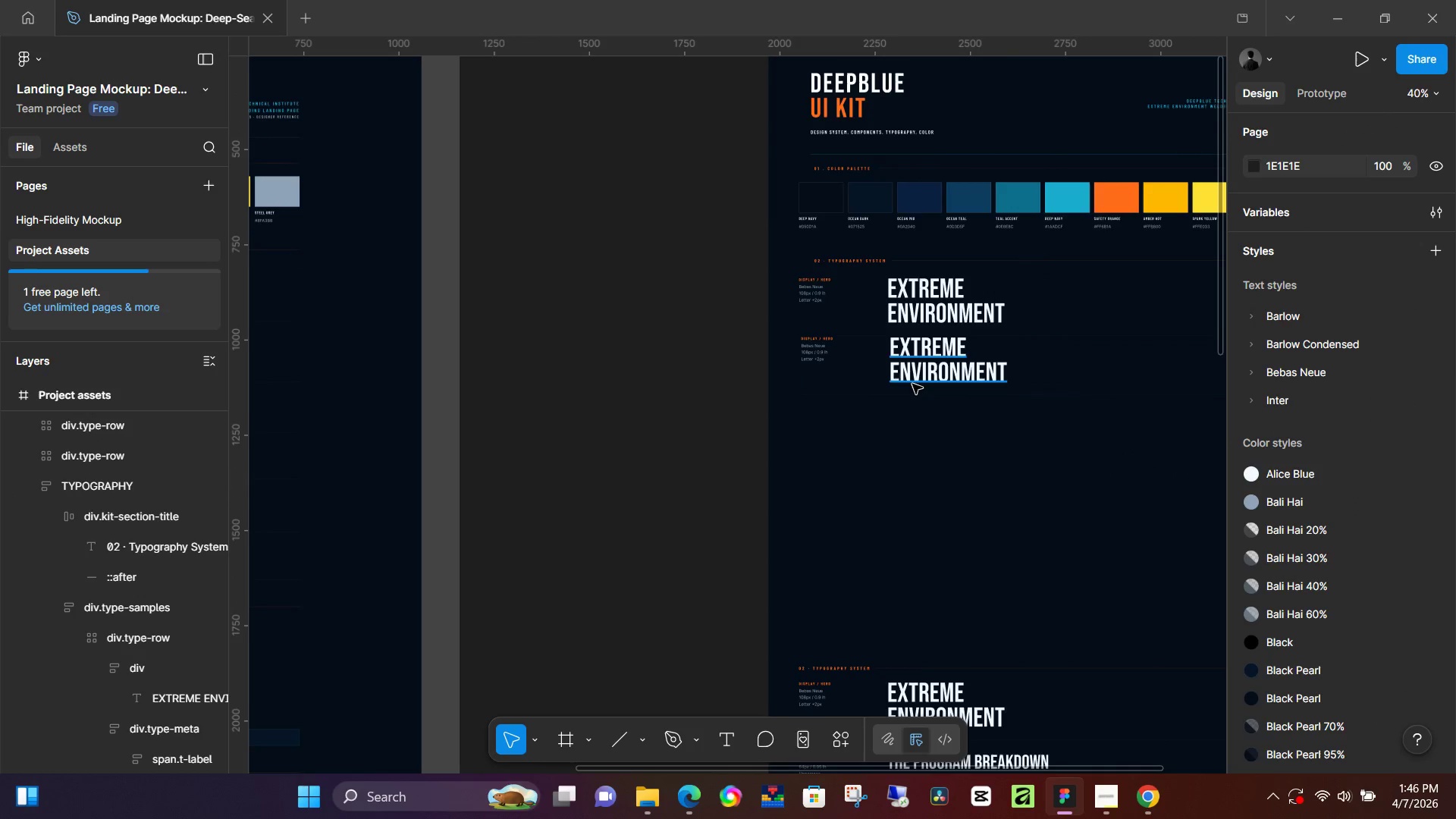 
scroll: coordinate [981, 445], scroll_direction: up, amount: 5.0
 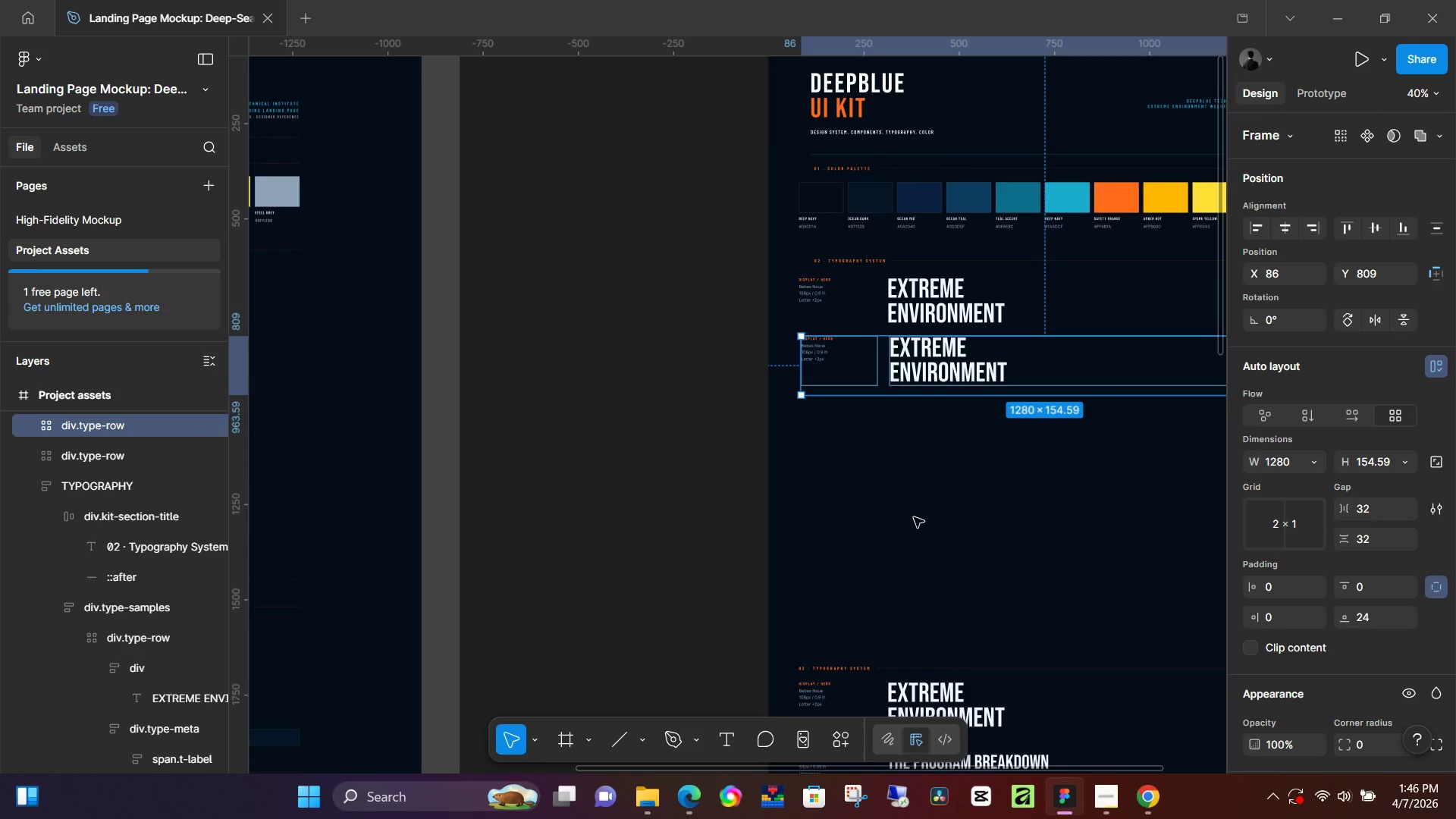 
hold_key(key=ControlLeft, duration=1.52)
 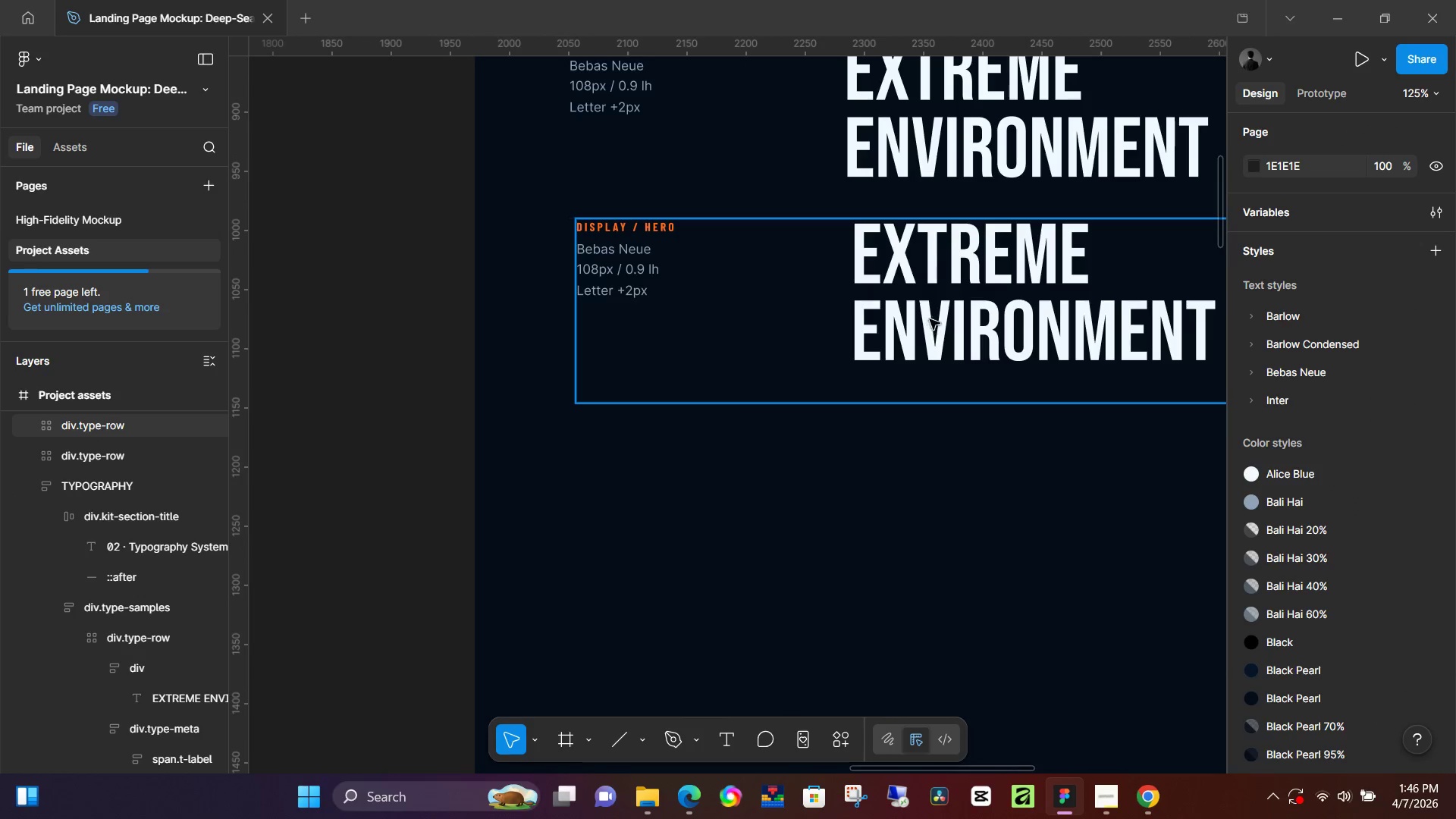 
key(Control+ControlLeft)
 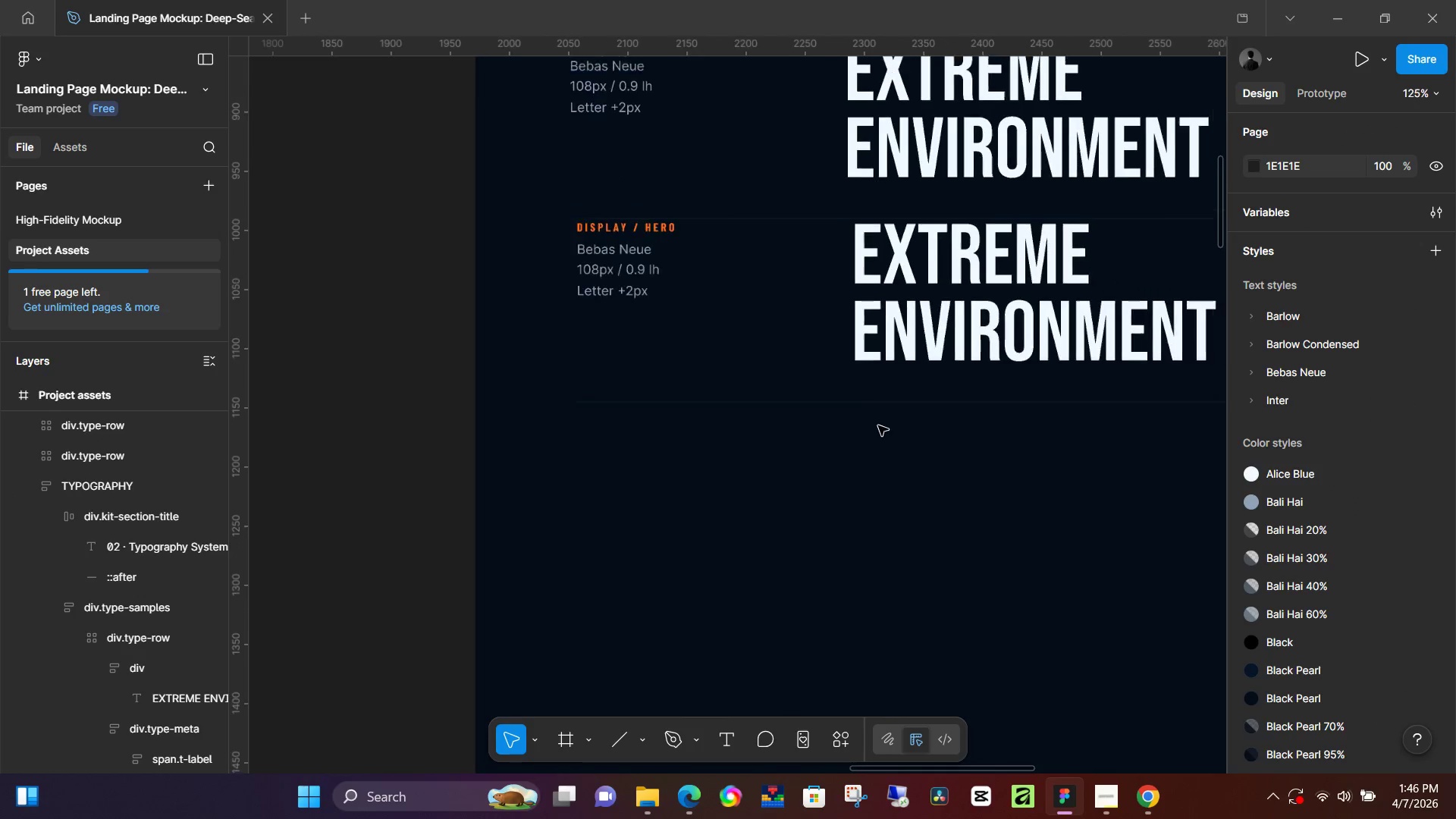 
key(Control+ControlLeft)
 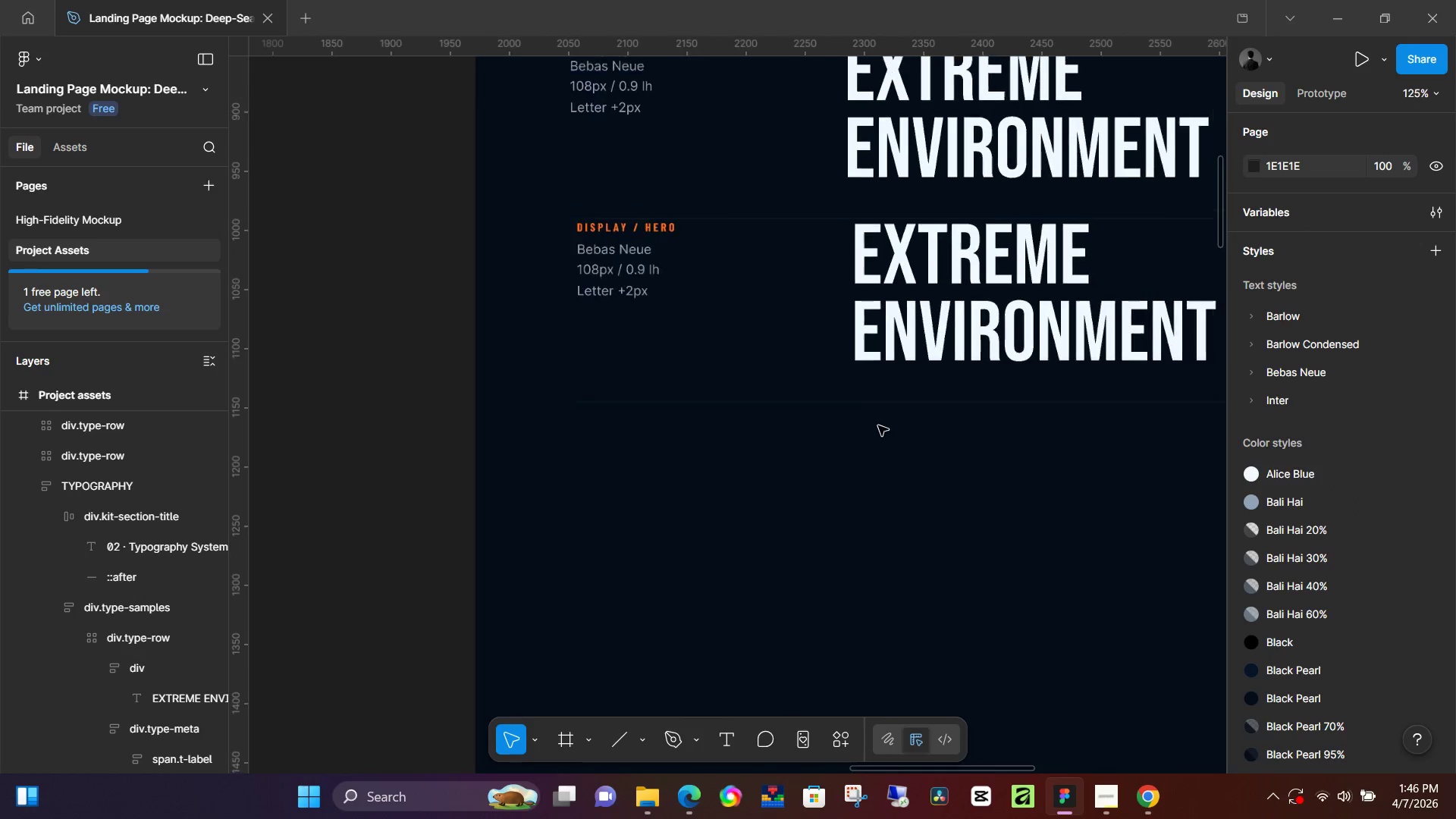 
key(Control+ControlLeft)
 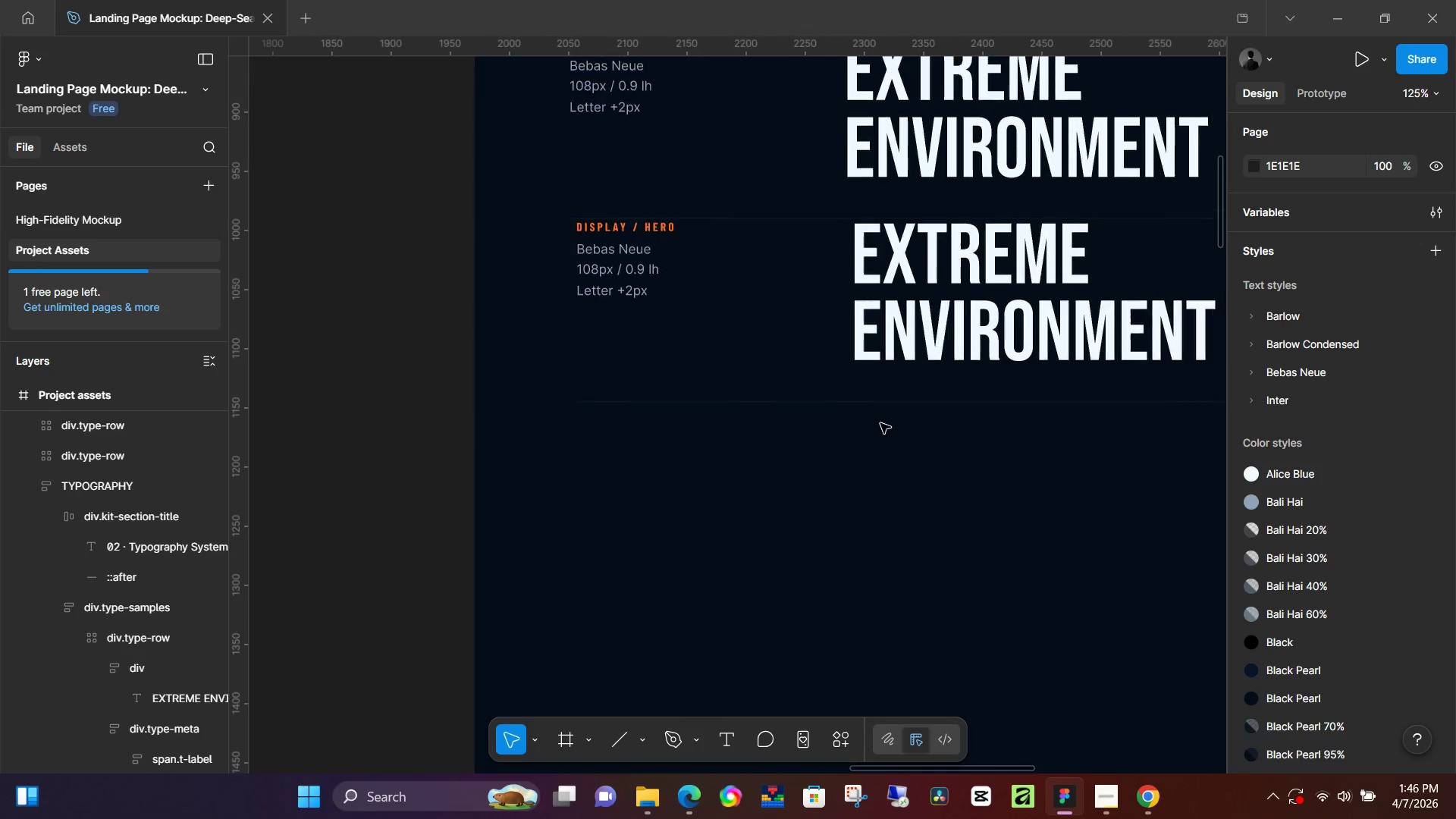 
key(Control+ControlLeft)
 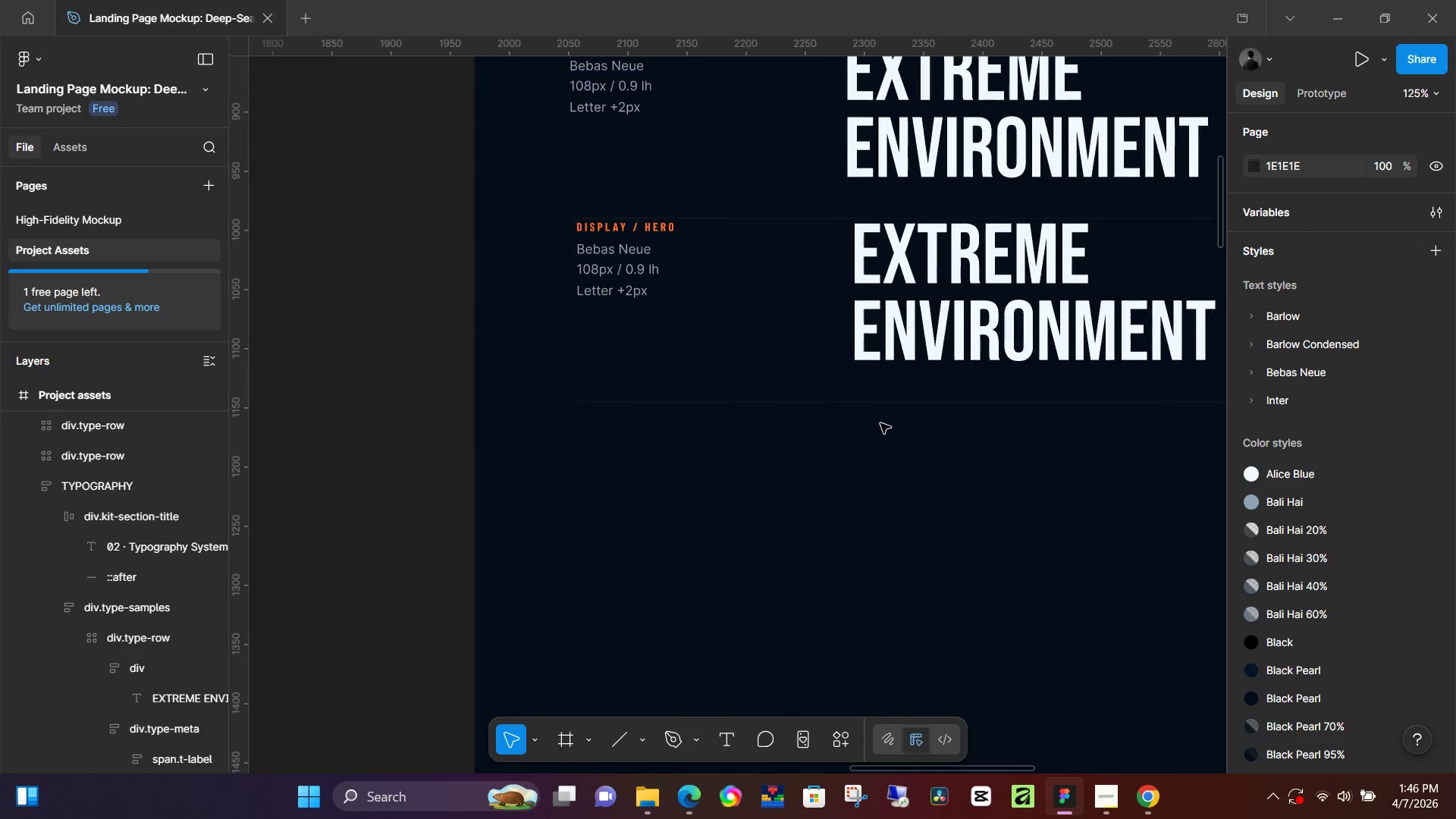 
key(Control+ControlLeft)
 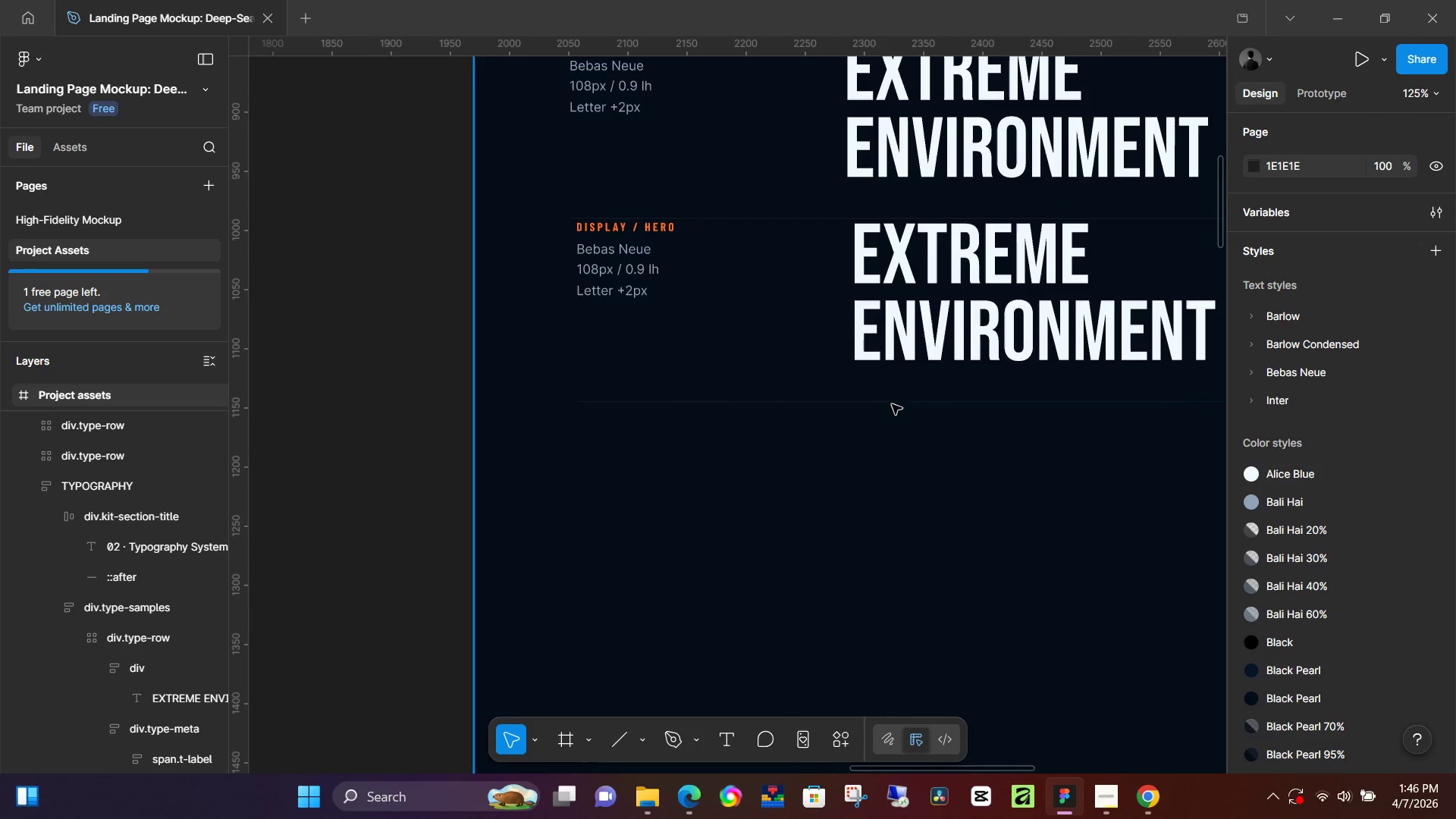 
key(Control+ControlLeft)
 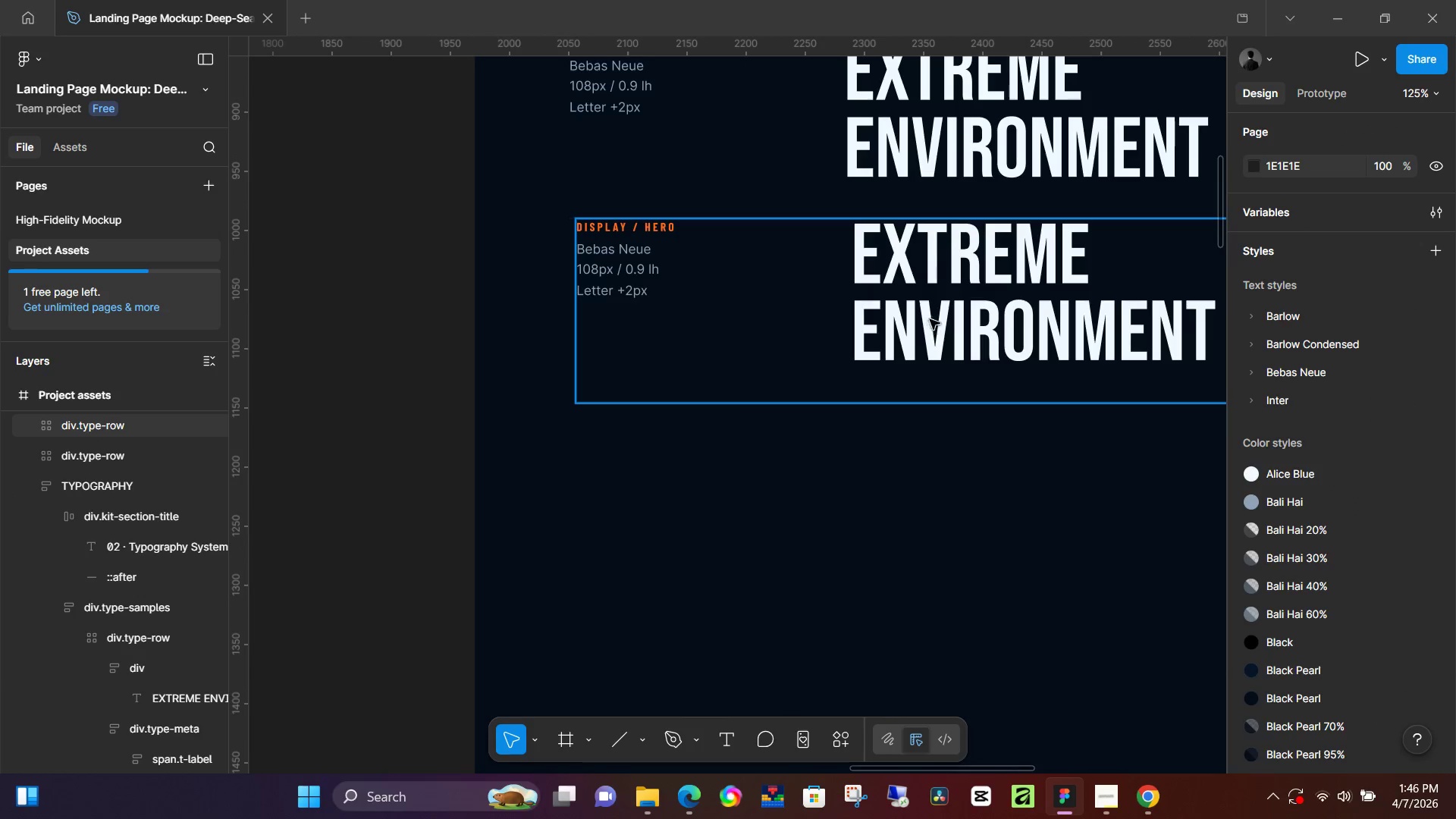 
scroll: coordinate [878, 425], scroll_direction: up, amount: 9.0
 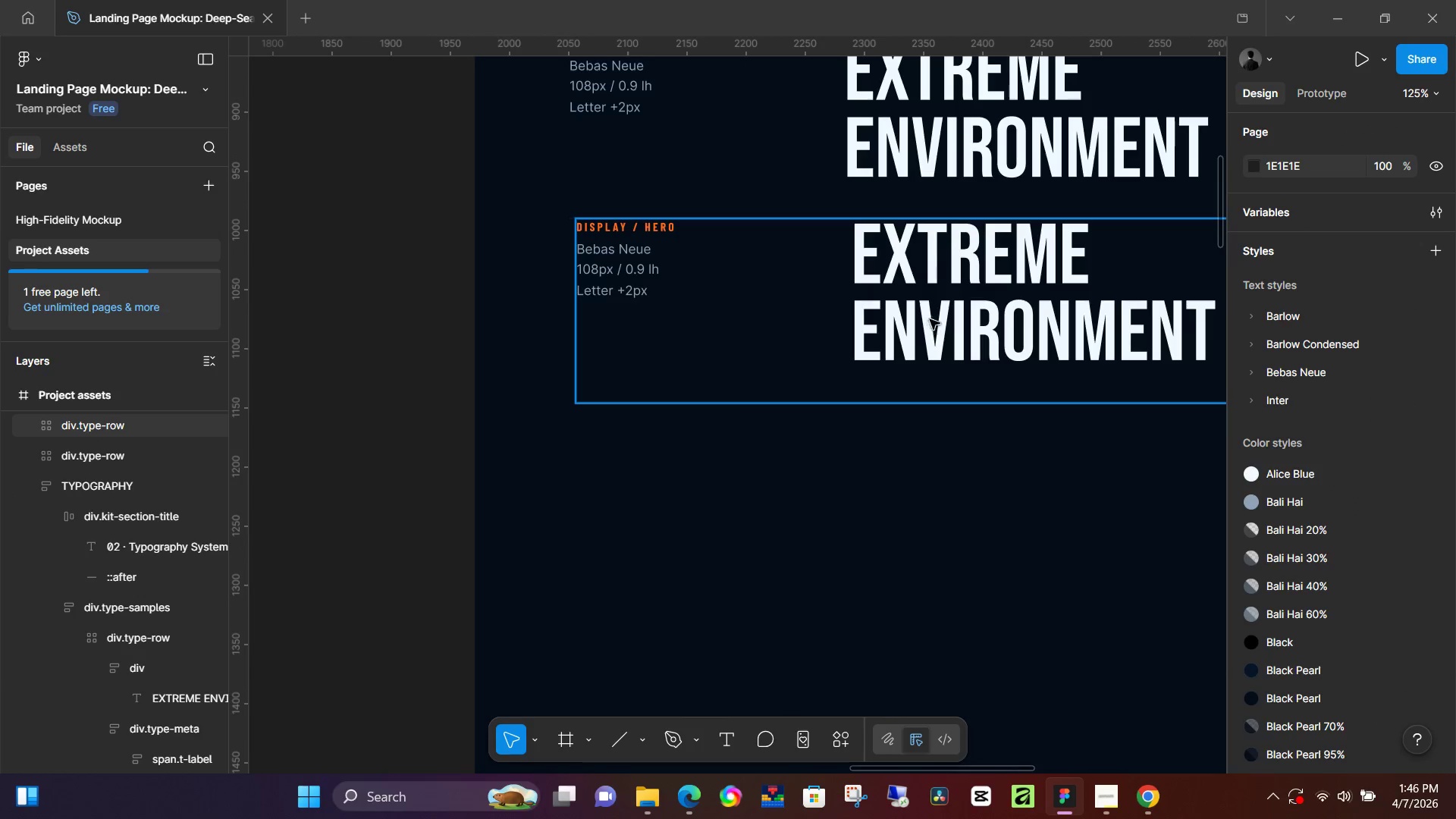 
left_click([930, 319])
 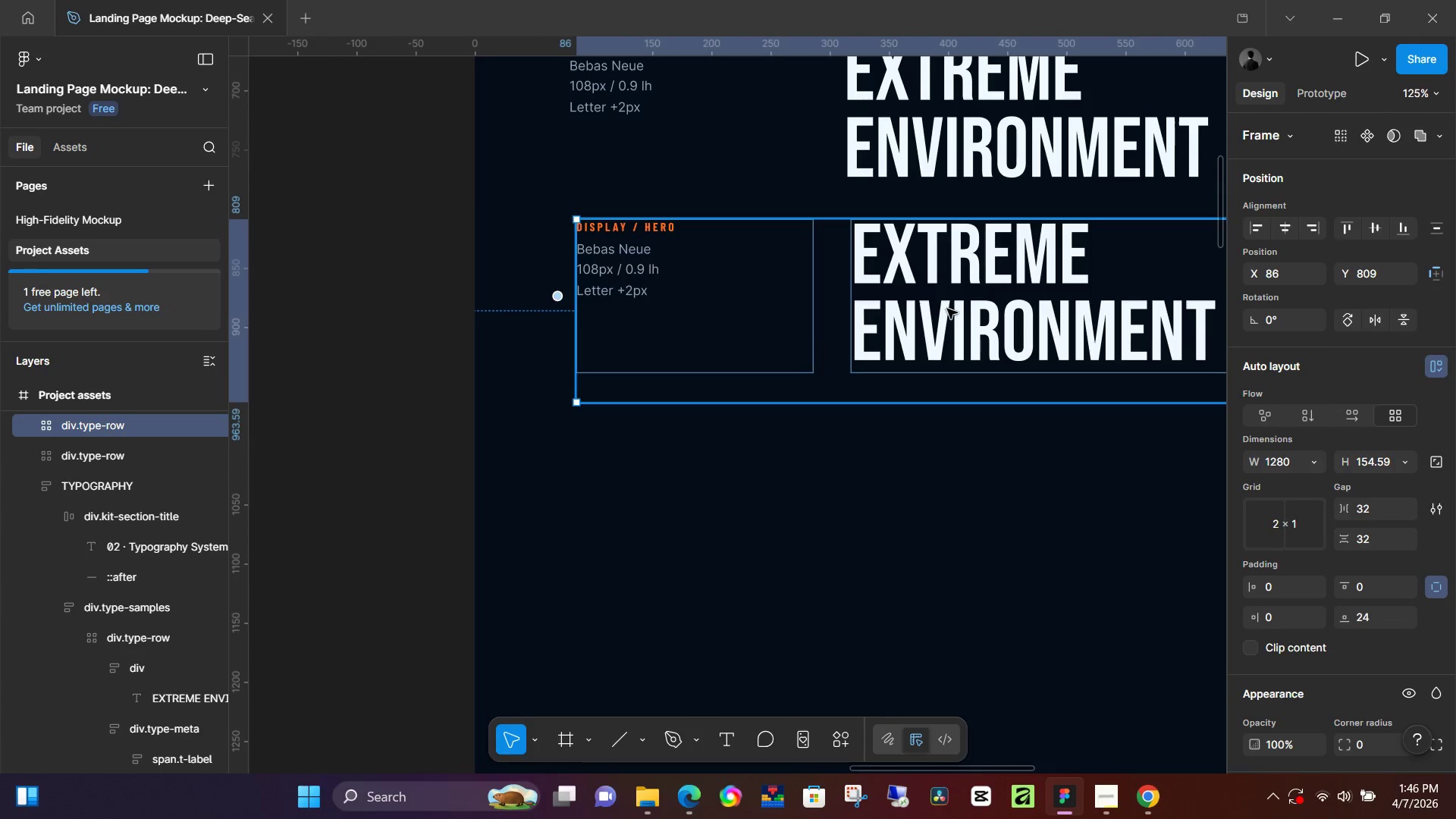 
left_click_drag(start_coordinate=[947, 309], to_coordinate=[939, 347])
 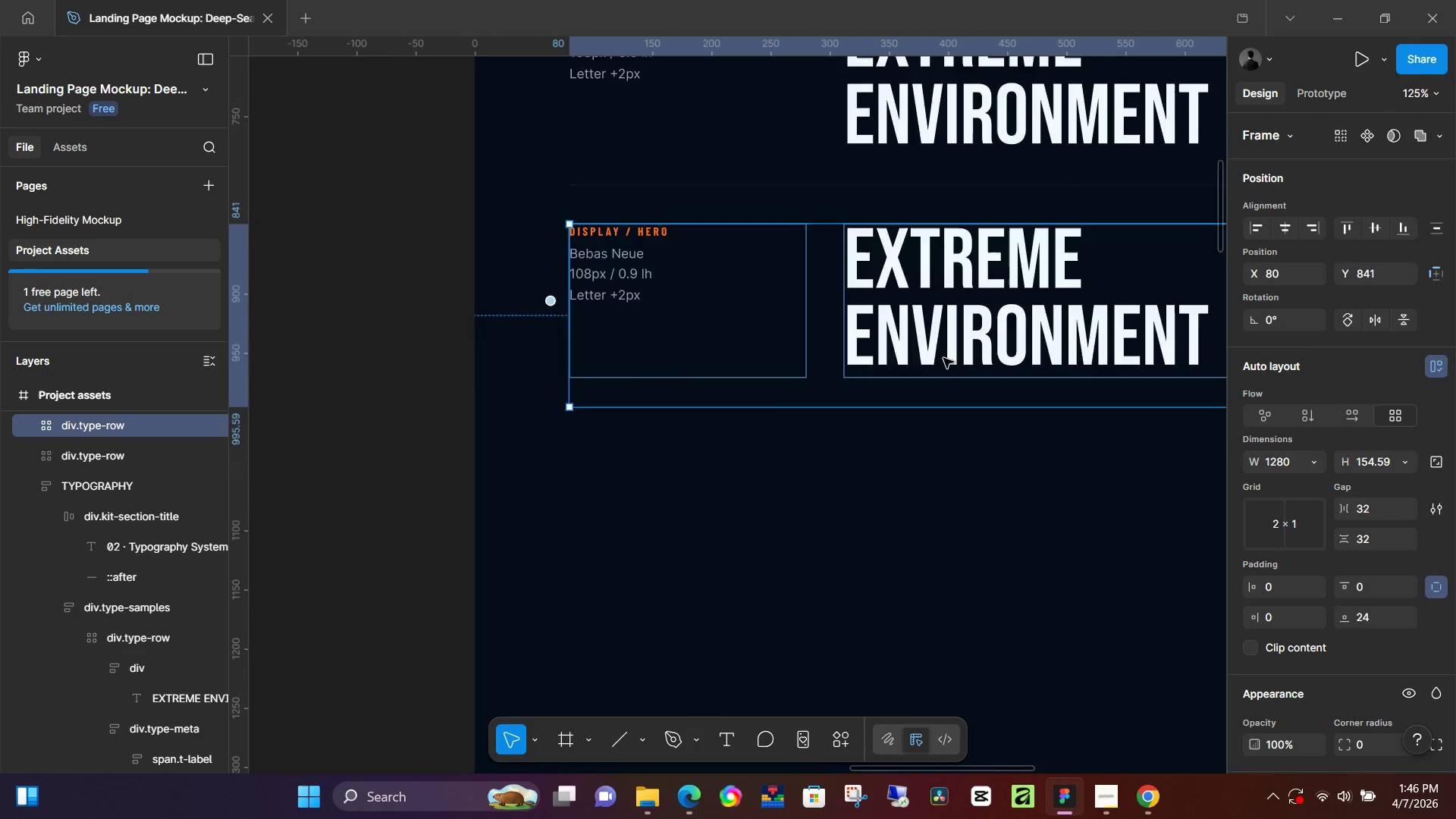 
scroll: coordinate [952, 366], scroll_direction: down, amount: 20.0
 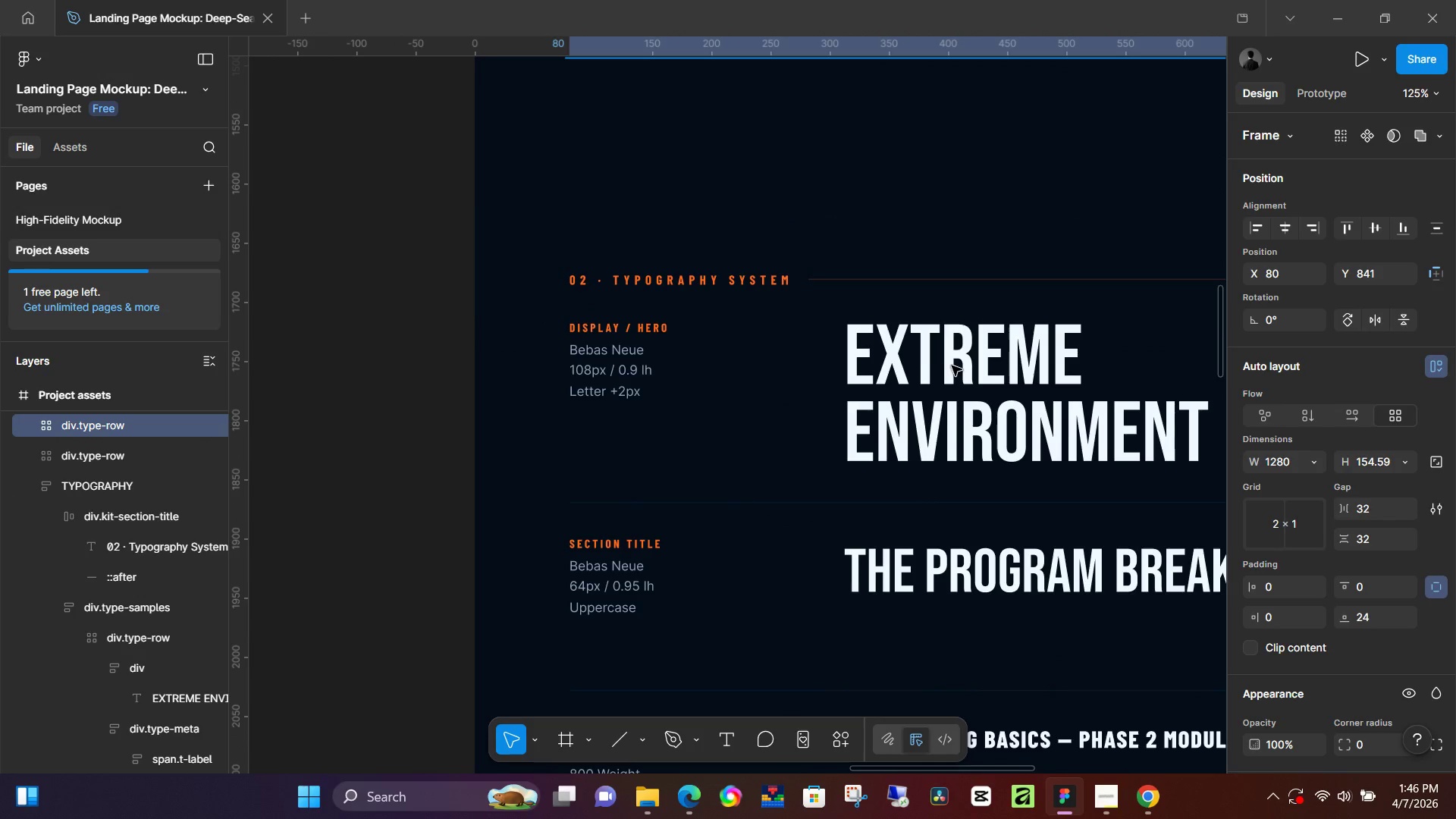 
hold_key(key=ControlLeft, duration=1.0)
 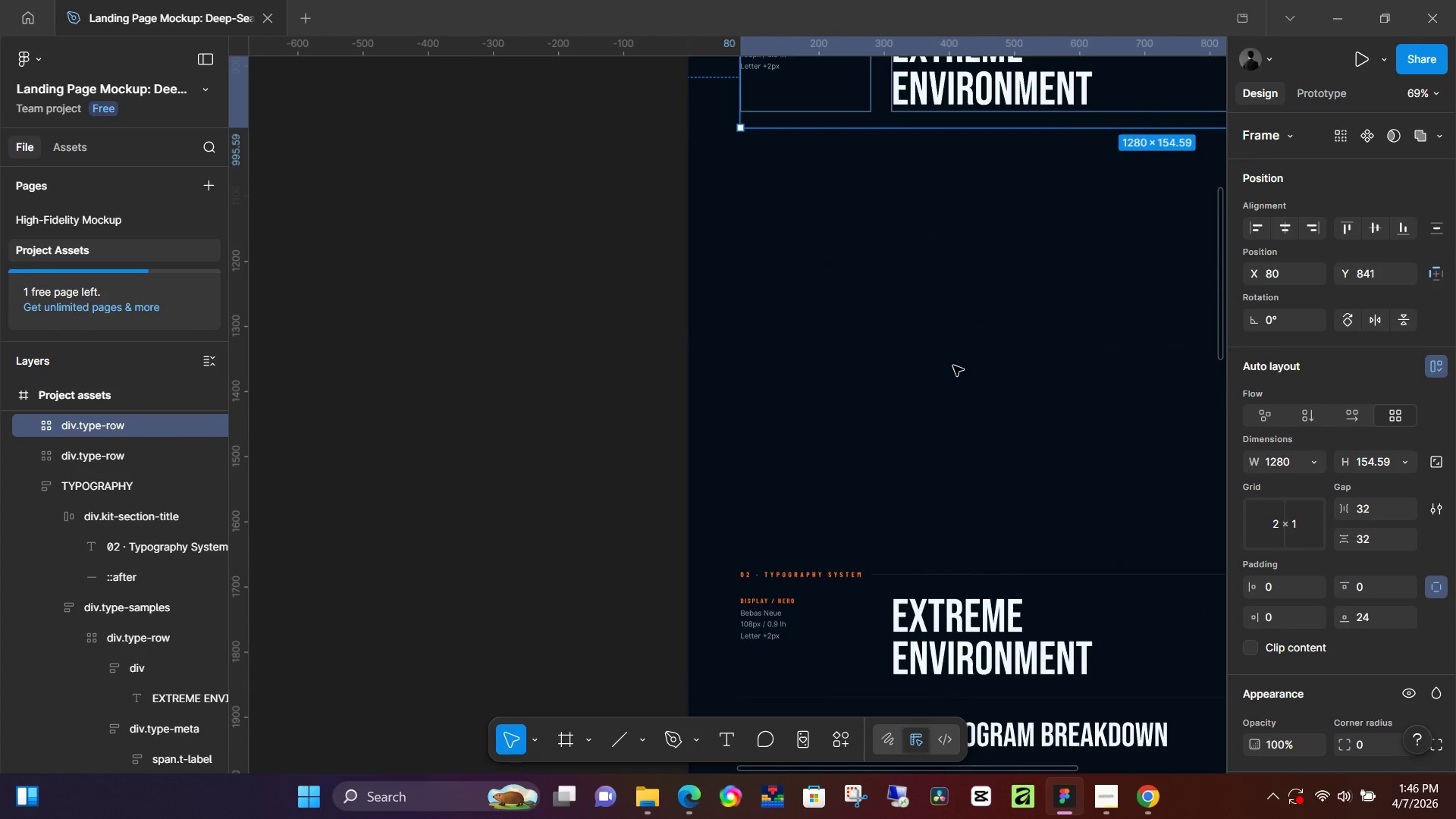 
scroll: coordinate [952, 366], scroll_direction: down, amount: 4.0
 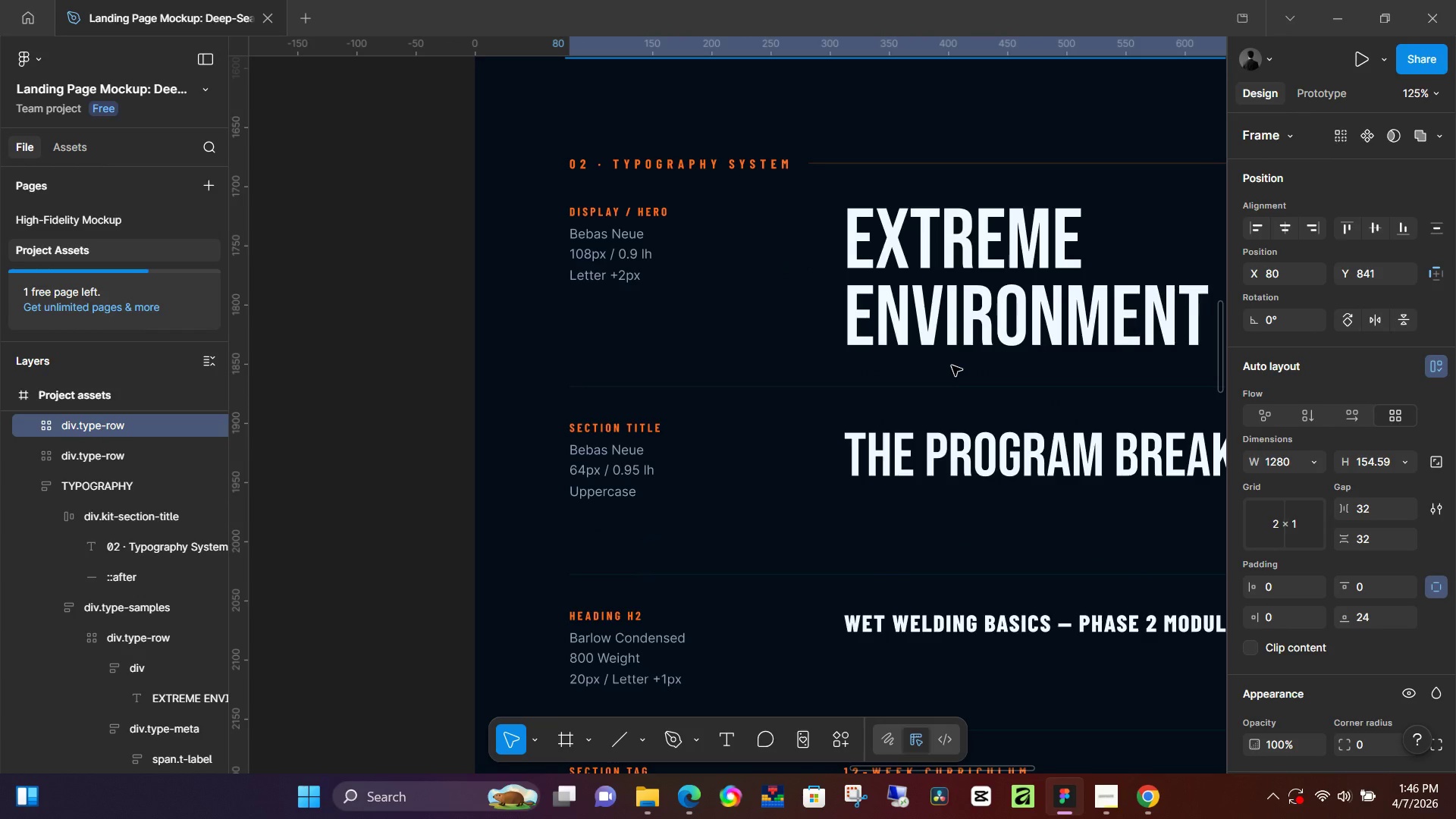 
scroll: coordinate [952, 366], scroll_direction: up, amount: 1.0
 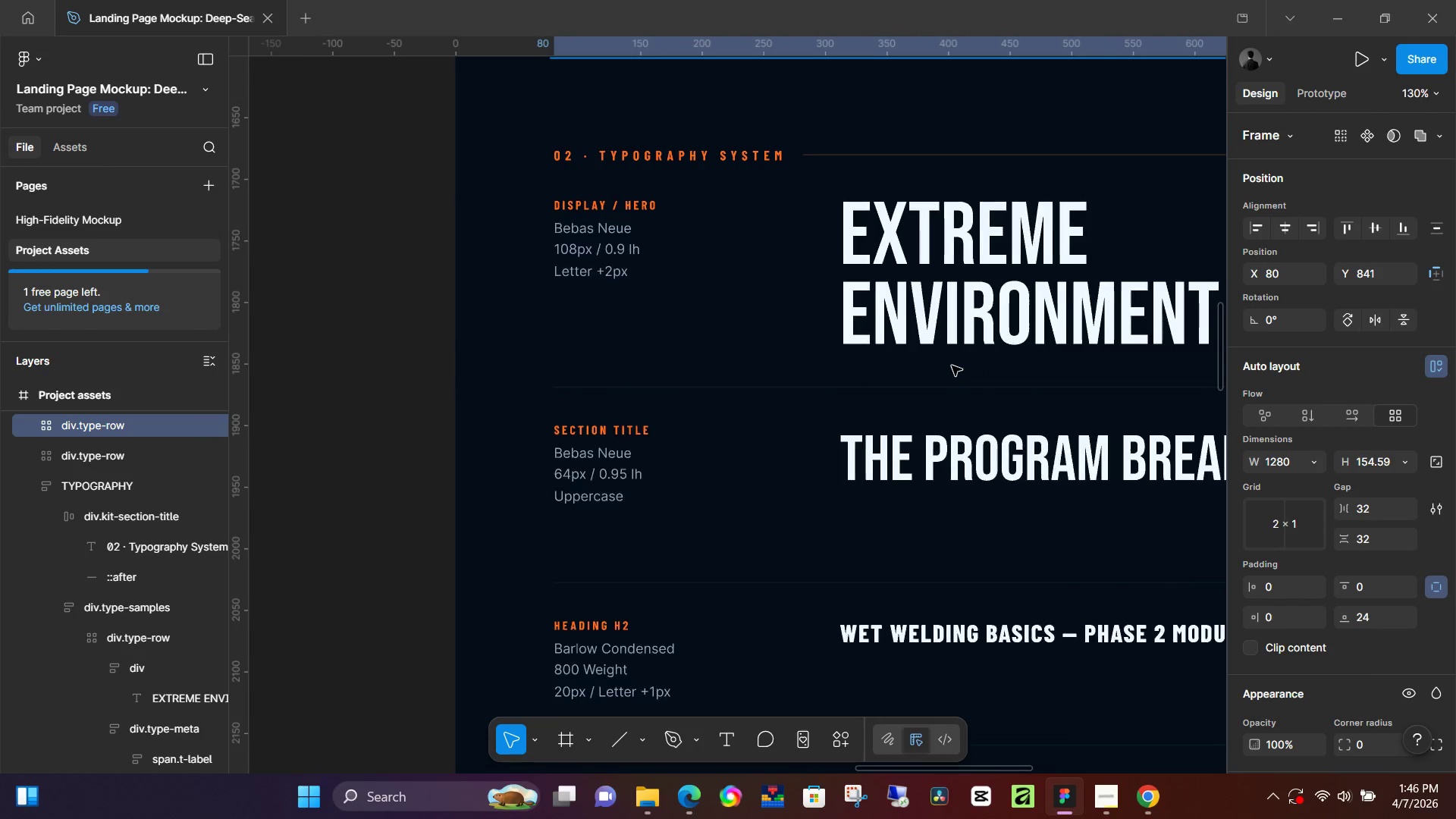 
scroll: coordinate [952, 366], scroll_direction: down, amount: 5.0
 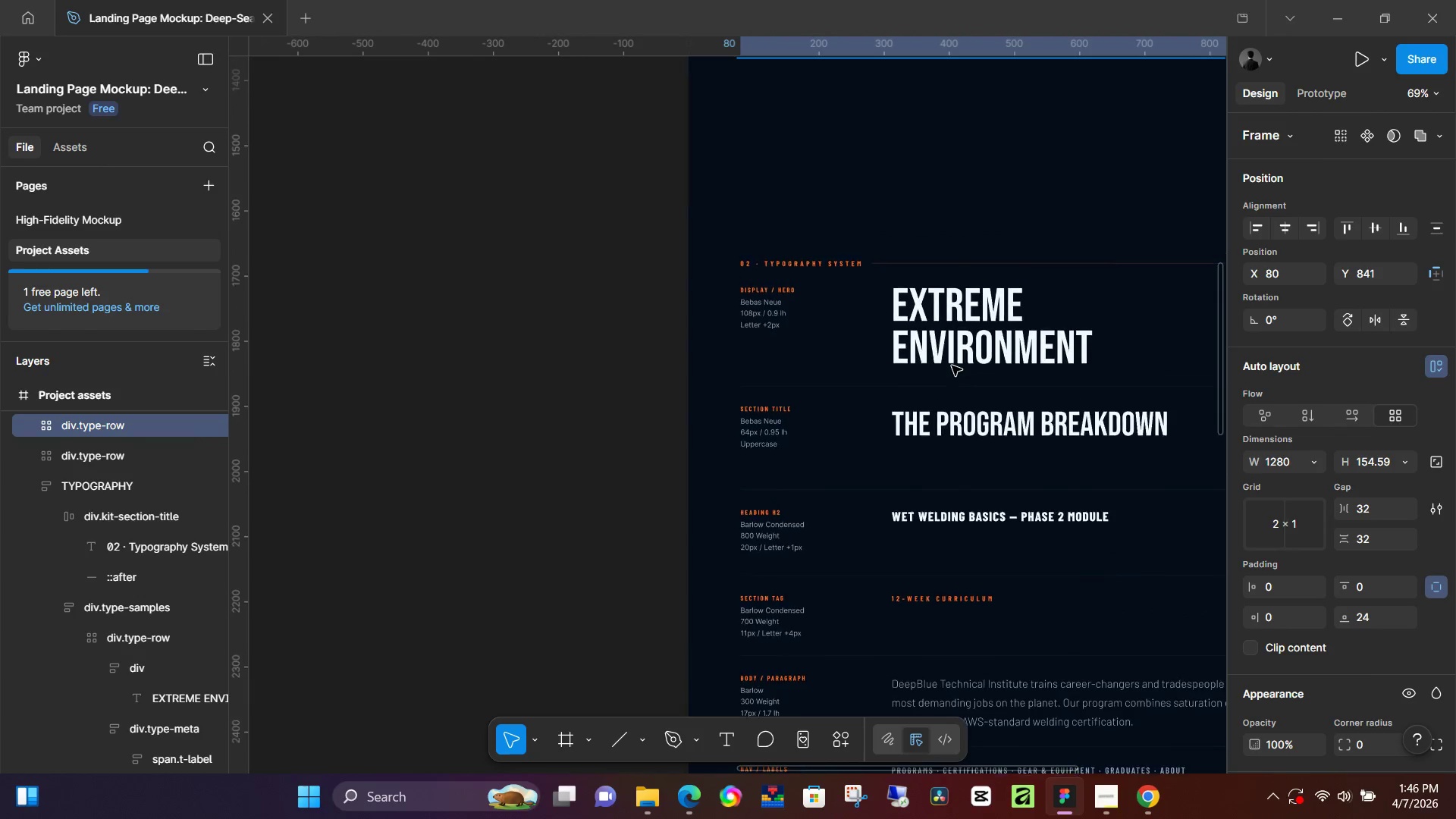 
scroll: coordinate [953, 366], scroll_direction: up, amount: 10.0
 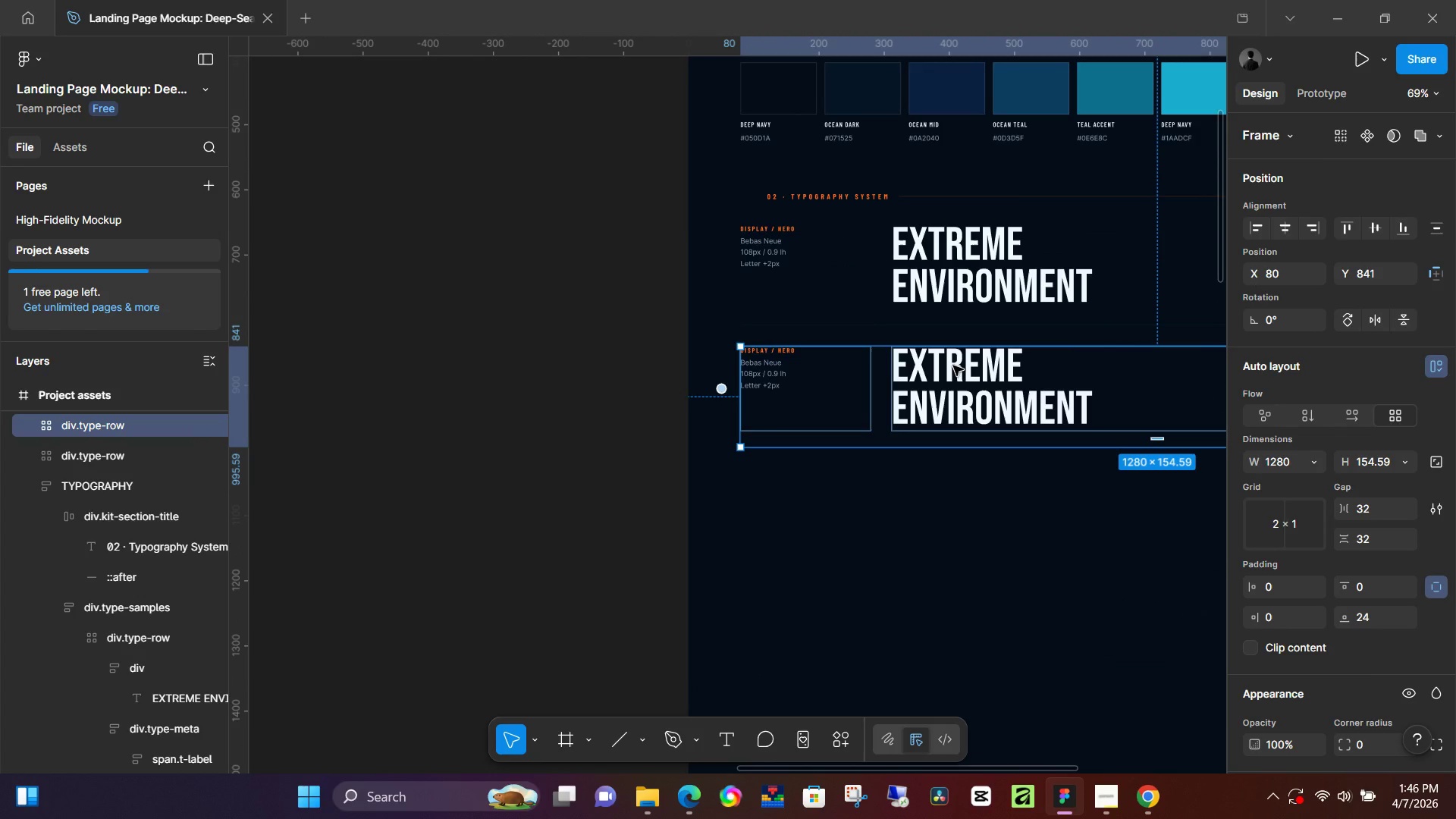 
hold_key(key=ControlLeft, duration=0.53)
scroll: coordinate [953, 366], scroll_direction: down, amount: 12.0
 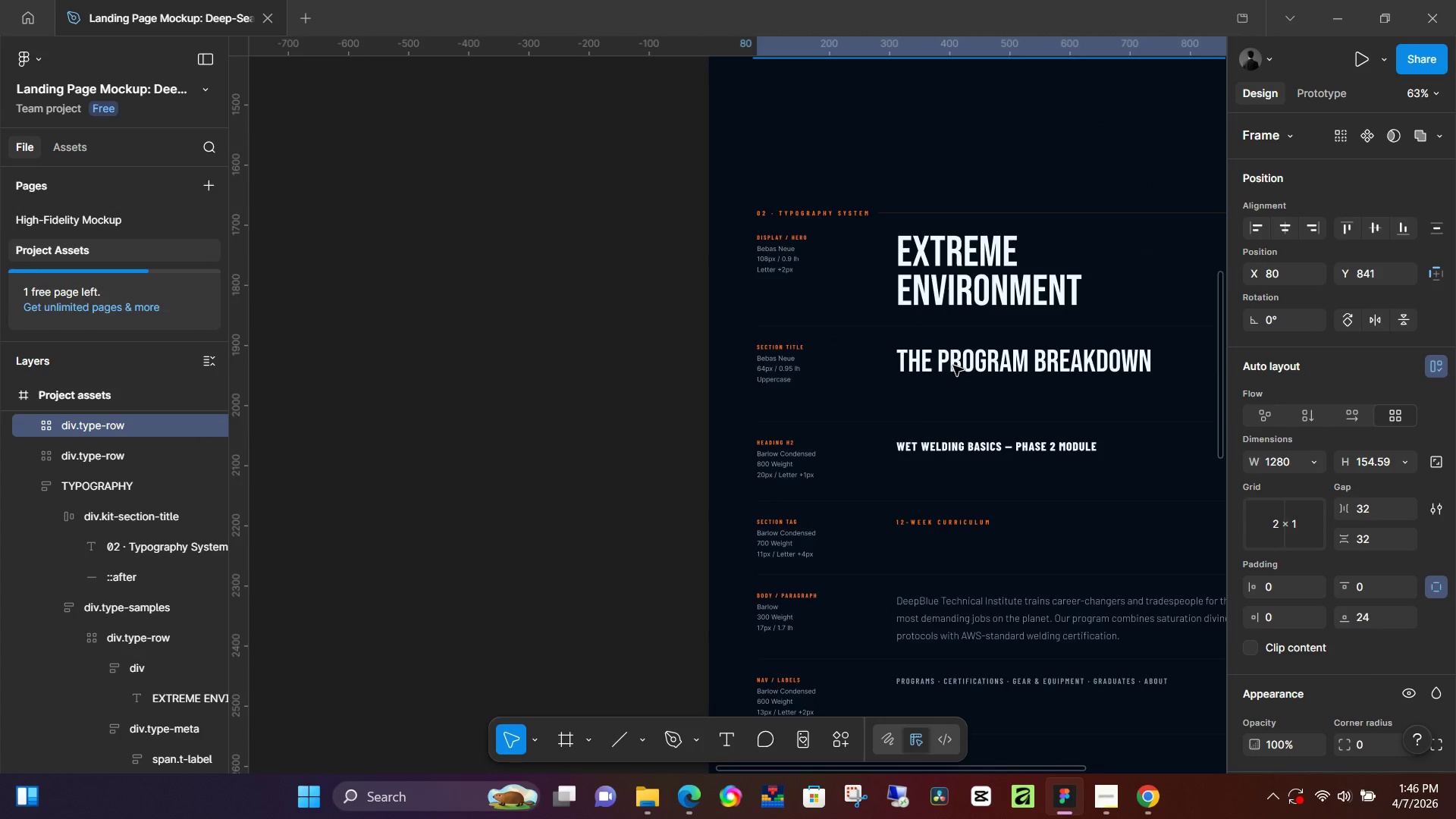 
hold_key(key=ControlLeft, duration=0.42)
 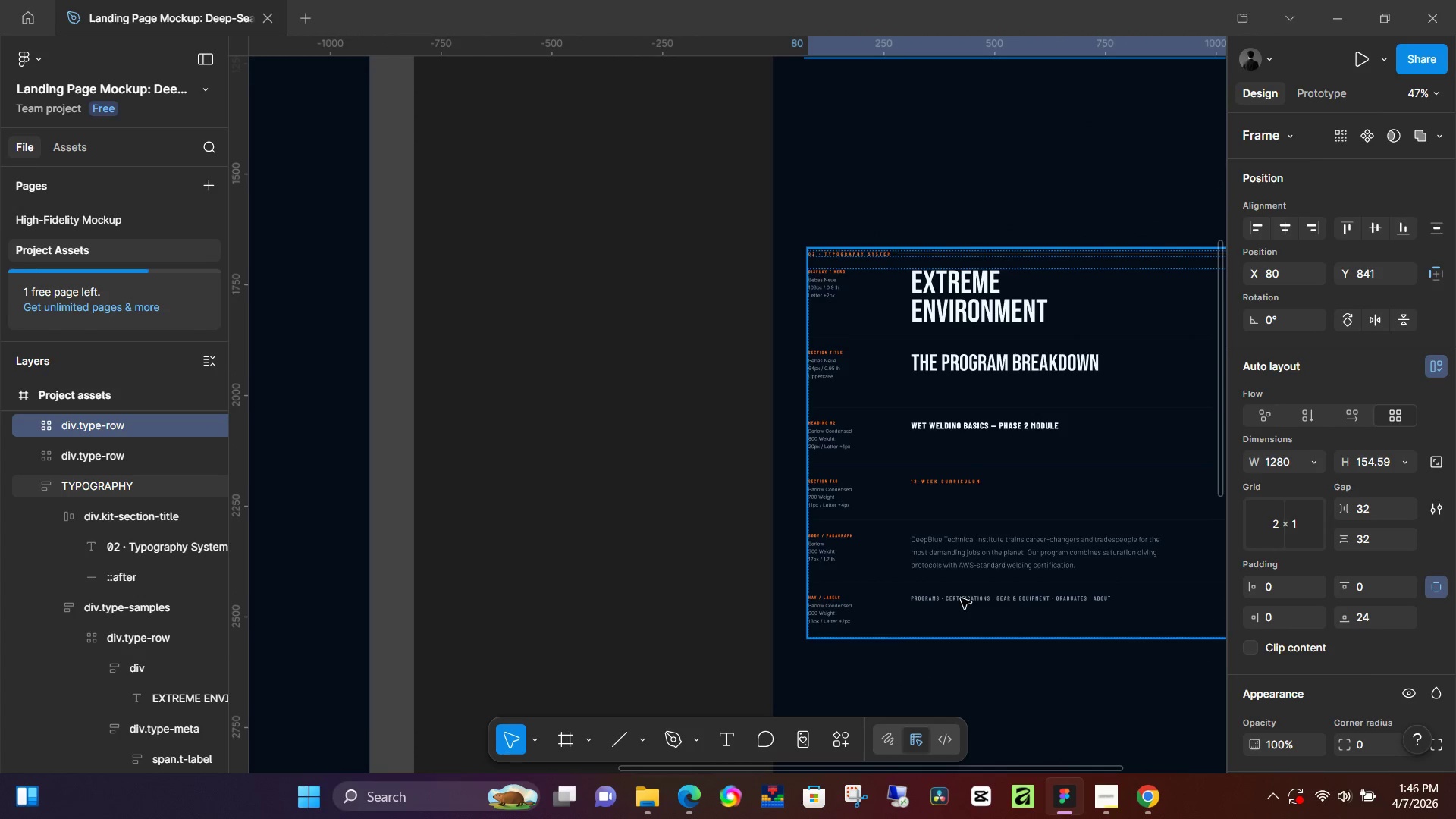 
scroll: coordinate [904, 392], scroll_direction: up, amount: 7.0
 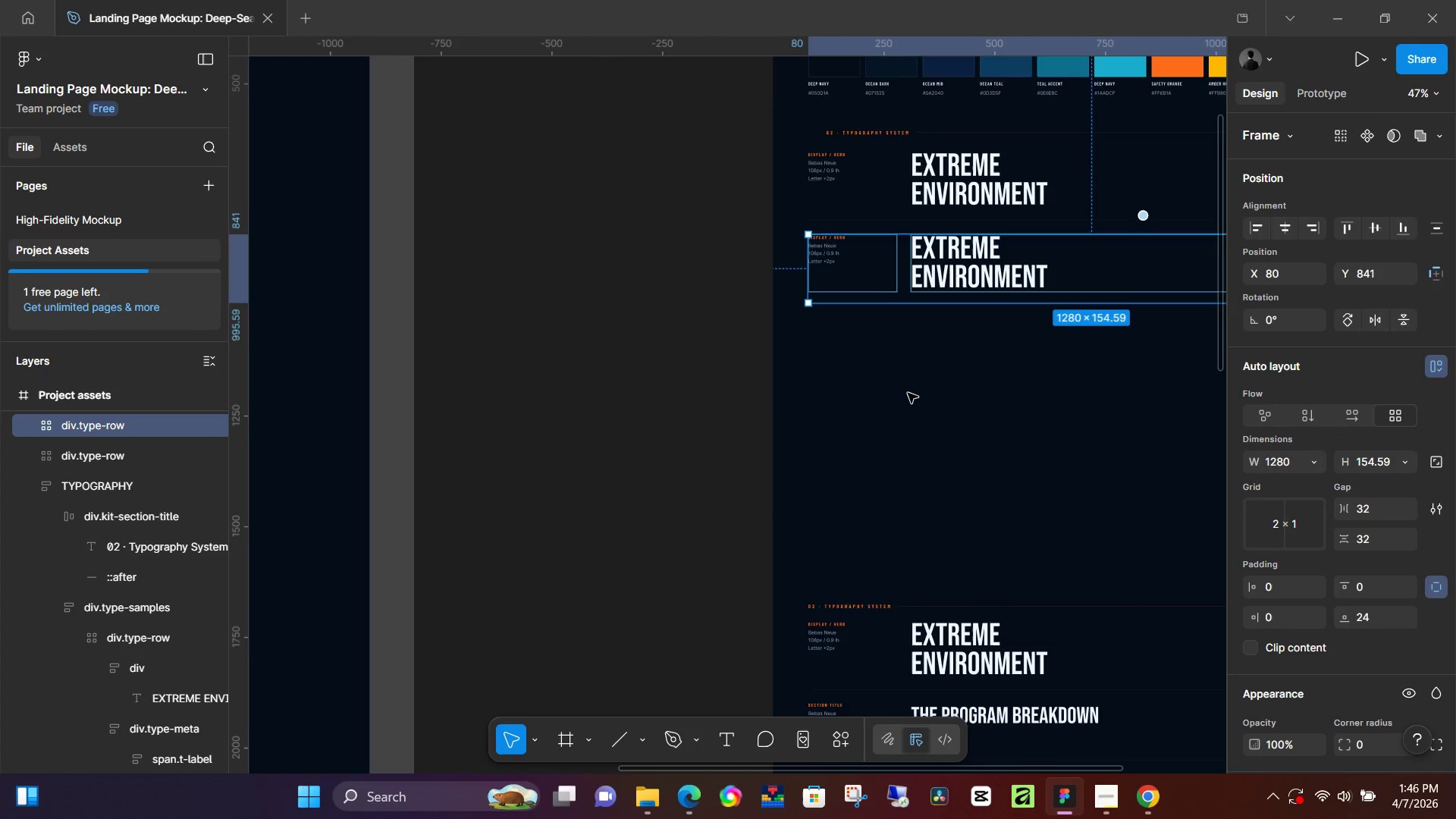 
scroll: coordinate [912, 394], scroll_direction: down, amount: 6.0
 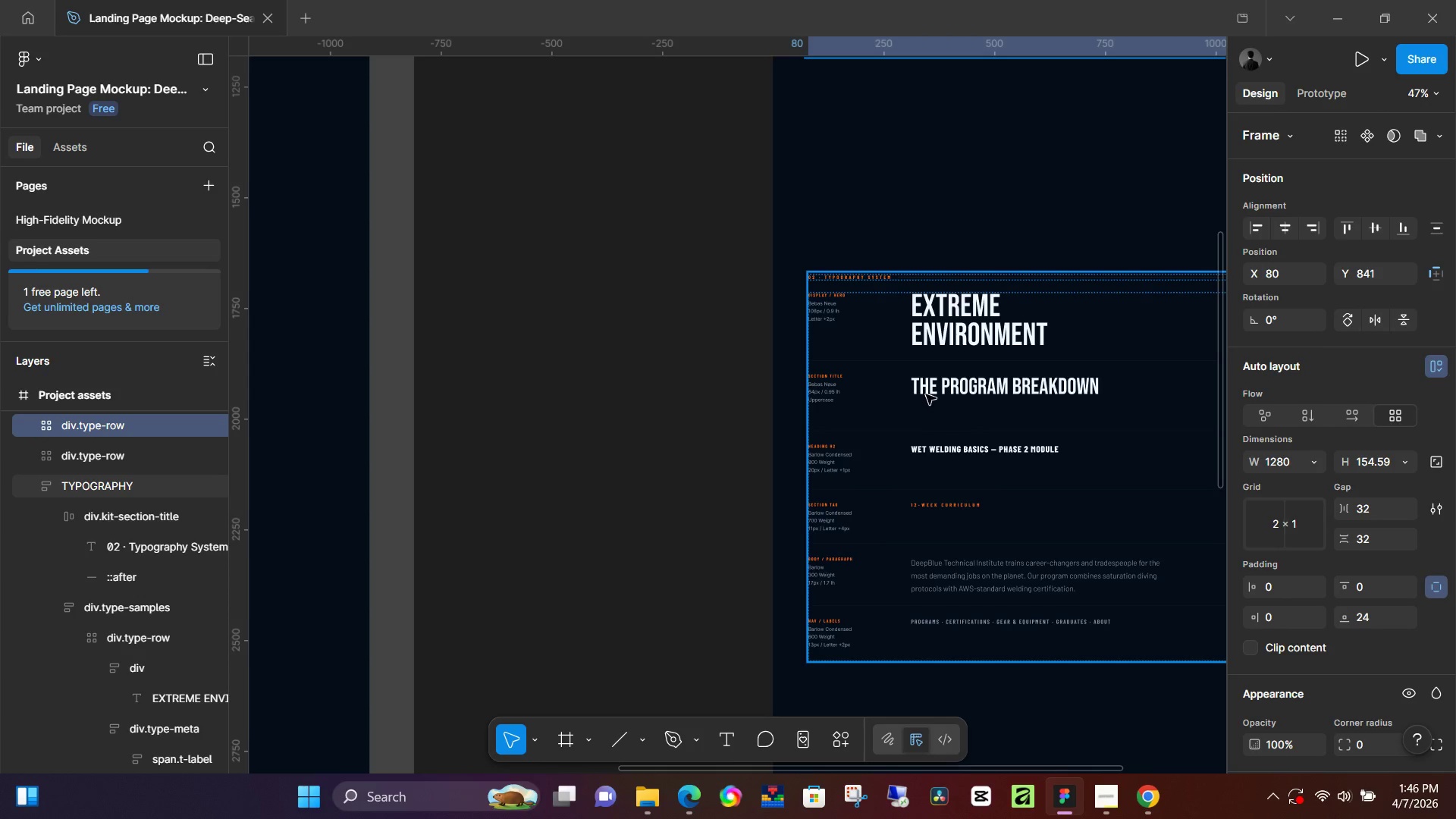 
hold_key(key=ControlLeft, duration=0.36)
scroll: coordinate [928, 379], scroll_direction: down, amount: 2.0
 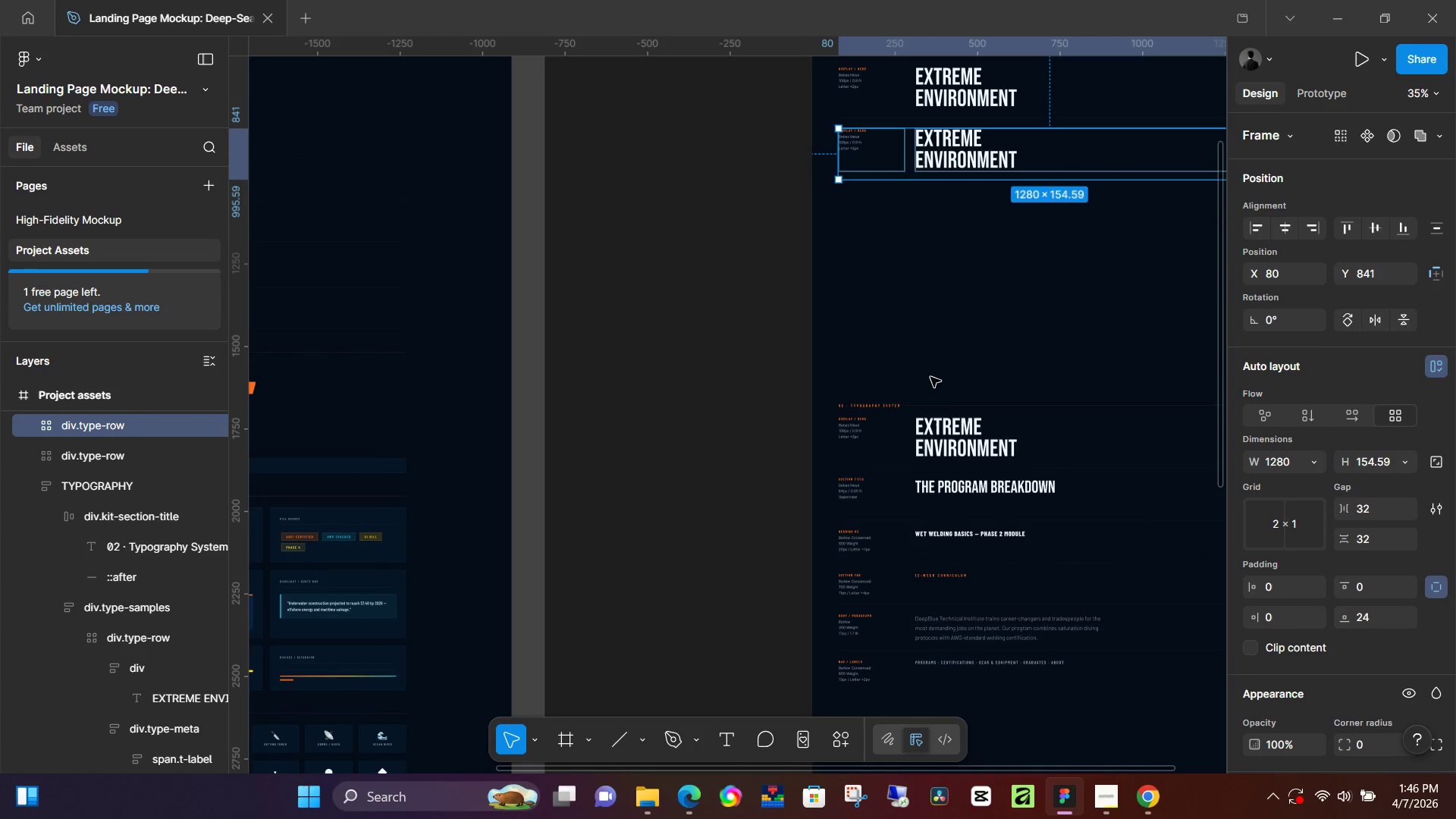 
key(Control+D)
 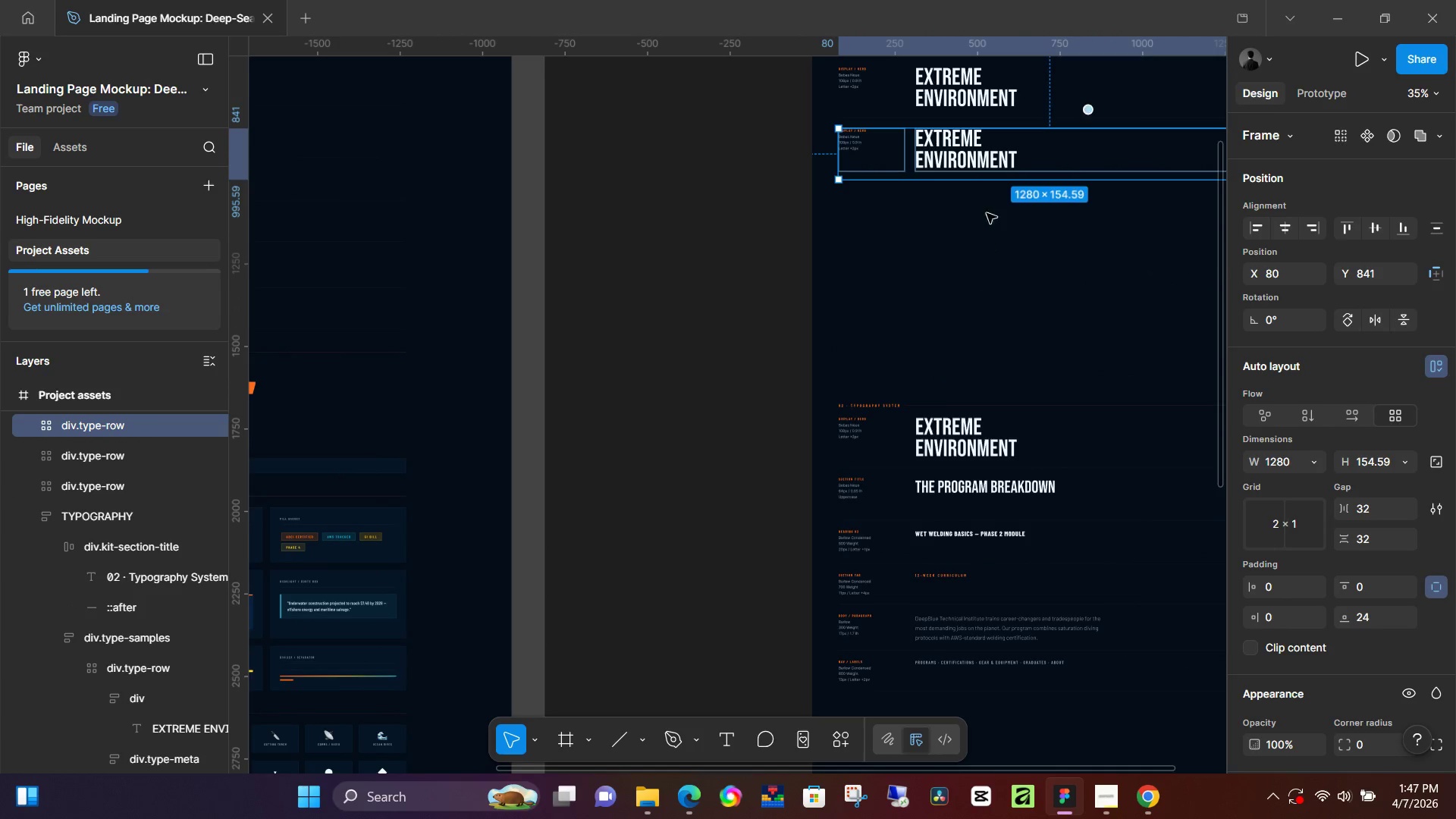 
hold_key(key=ControlLeft, duration=0.47)
scroll: coordinate [956, 269], scroll_direction: up, amount: 8.0
 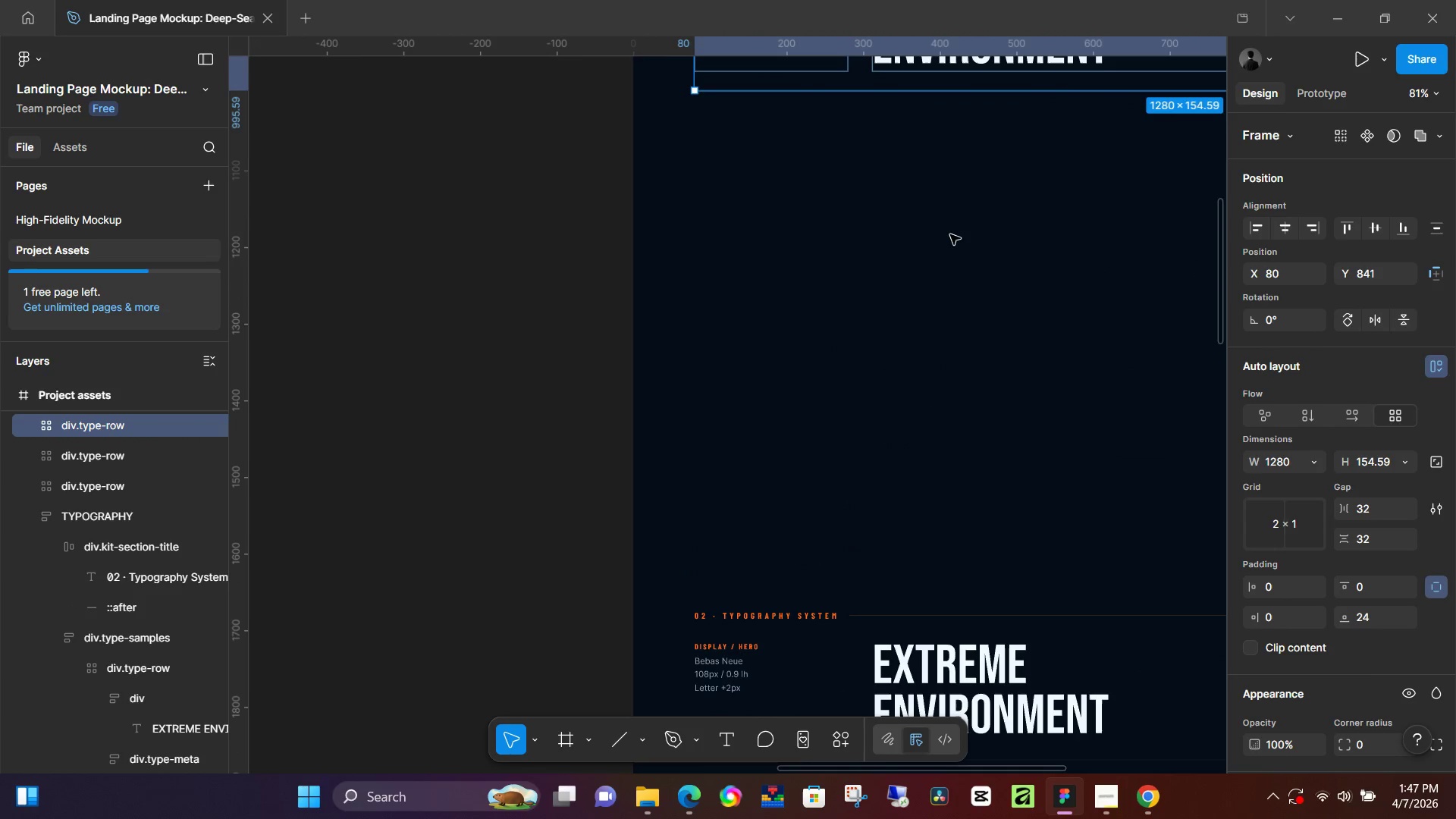 
key(Control+ControlLeft)
 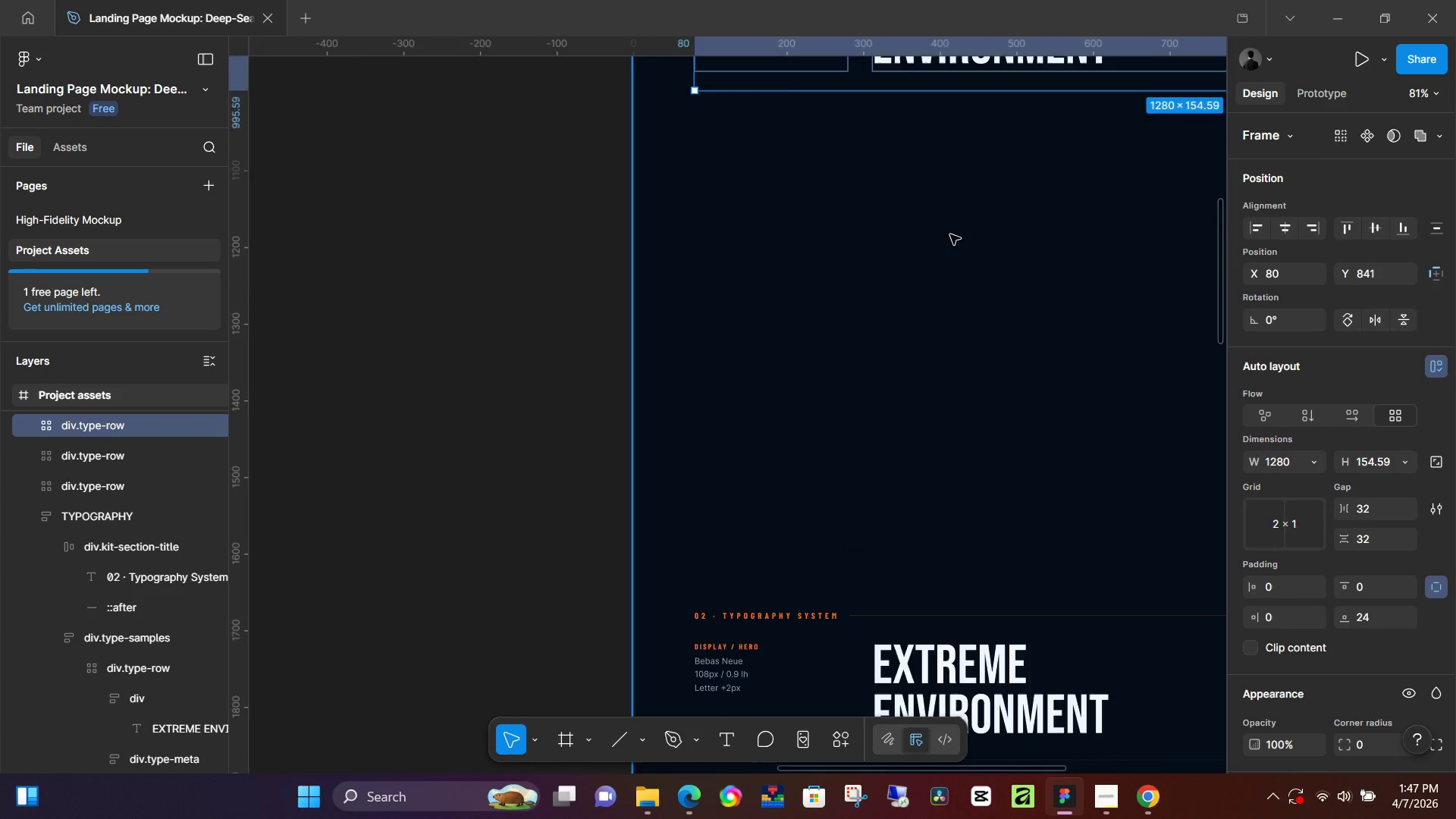 
scroll: coordinate [950, 234], scroll_direction: down, amount: 4.0
 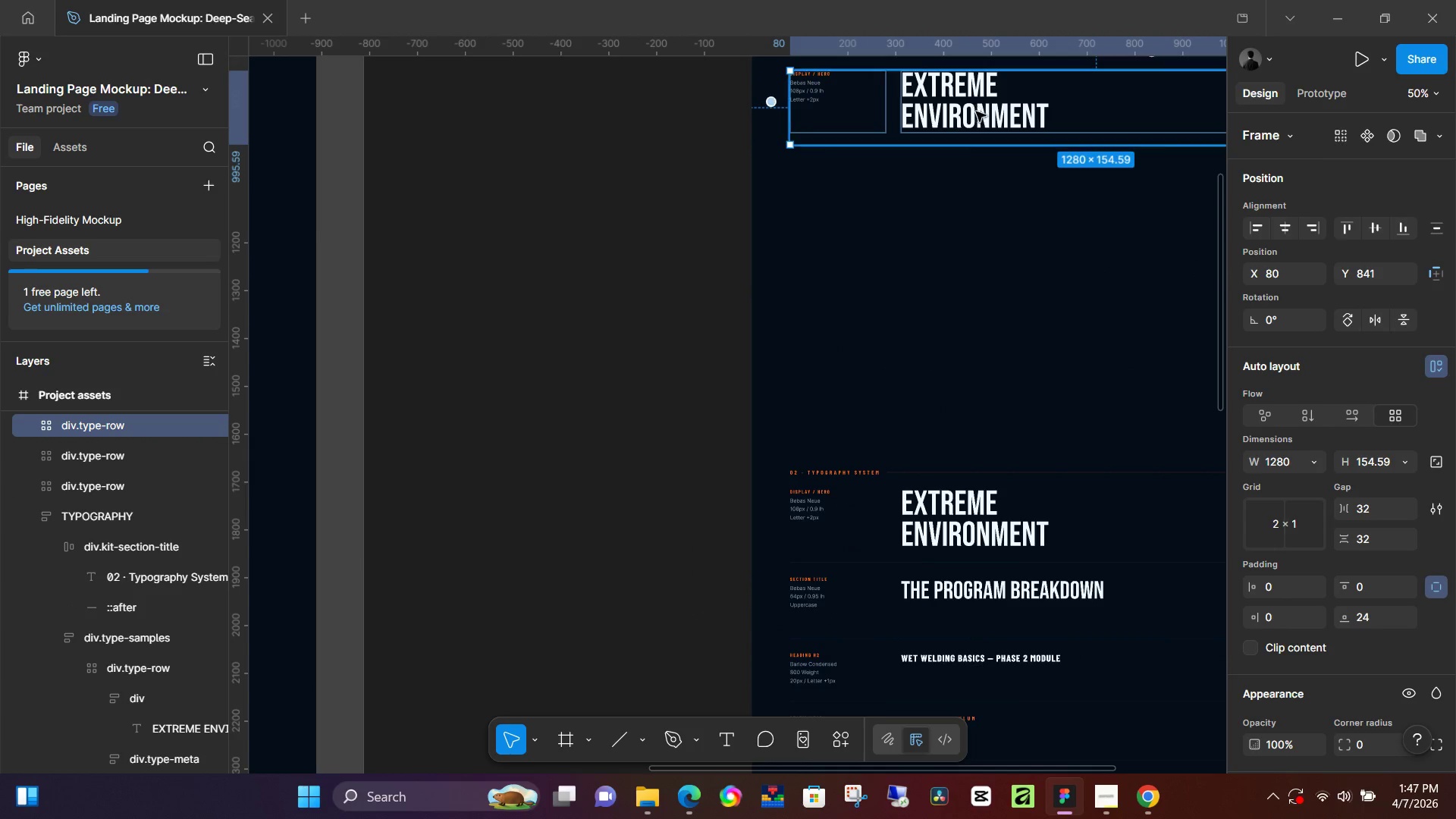 
left_click_drag(start_coordinate=[976, 111], to_coordinate=[981, 207])
 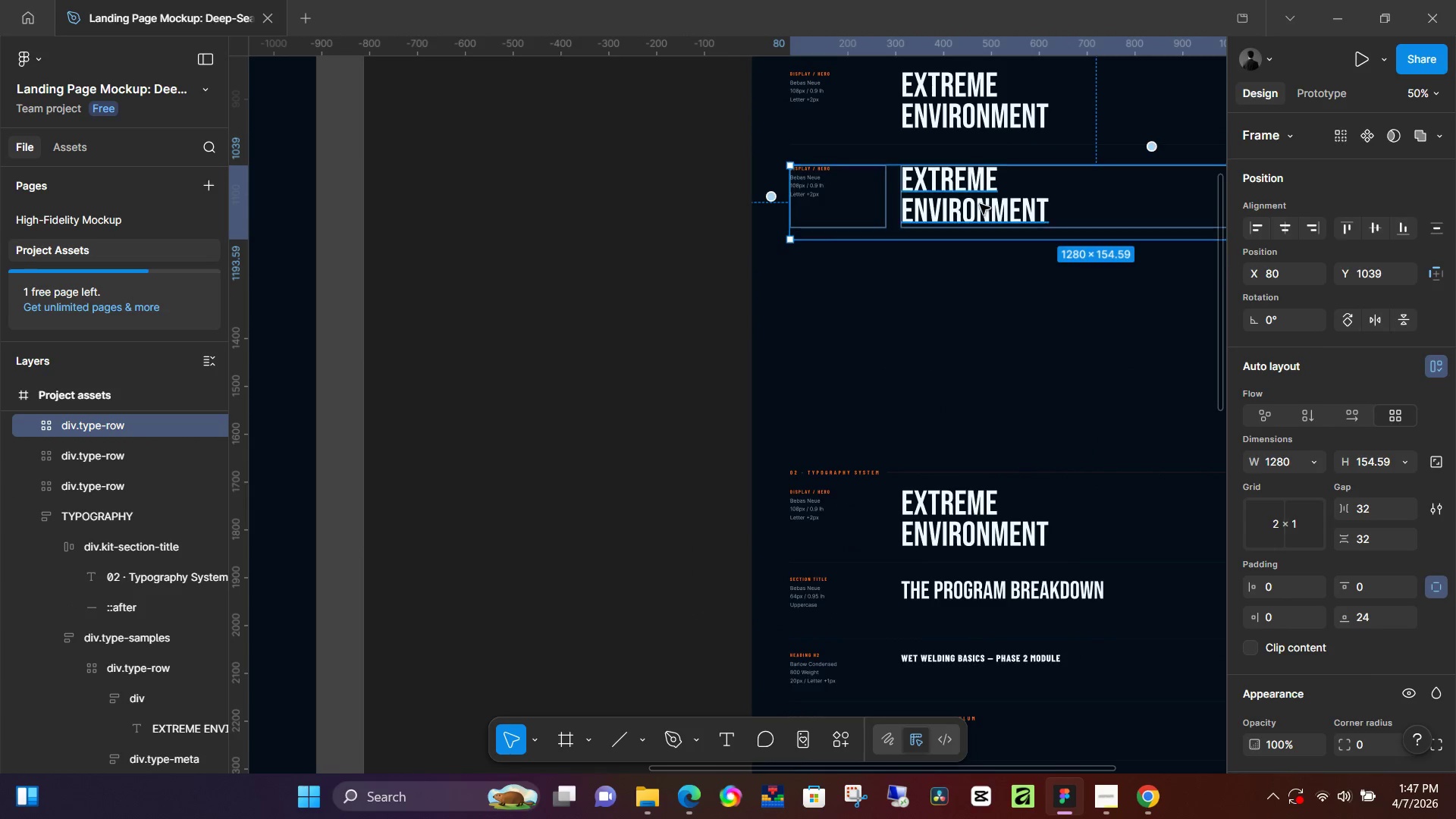 
hold_key(key=ControlLeft, duration=0.44)
scroll: coordinate [993, 198], scroll_direction: down, amount: 5.0
 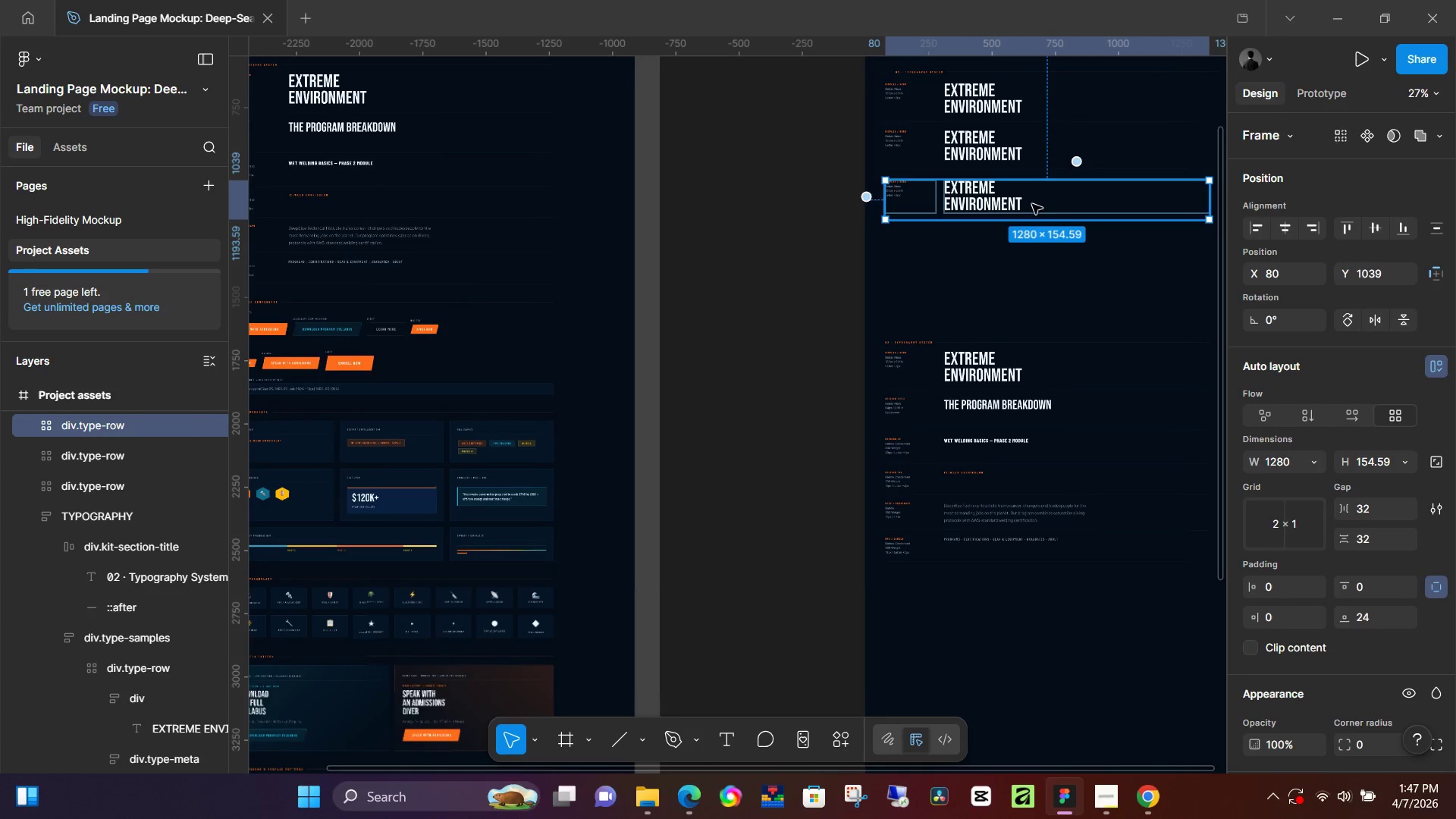 
key(Control+D)
 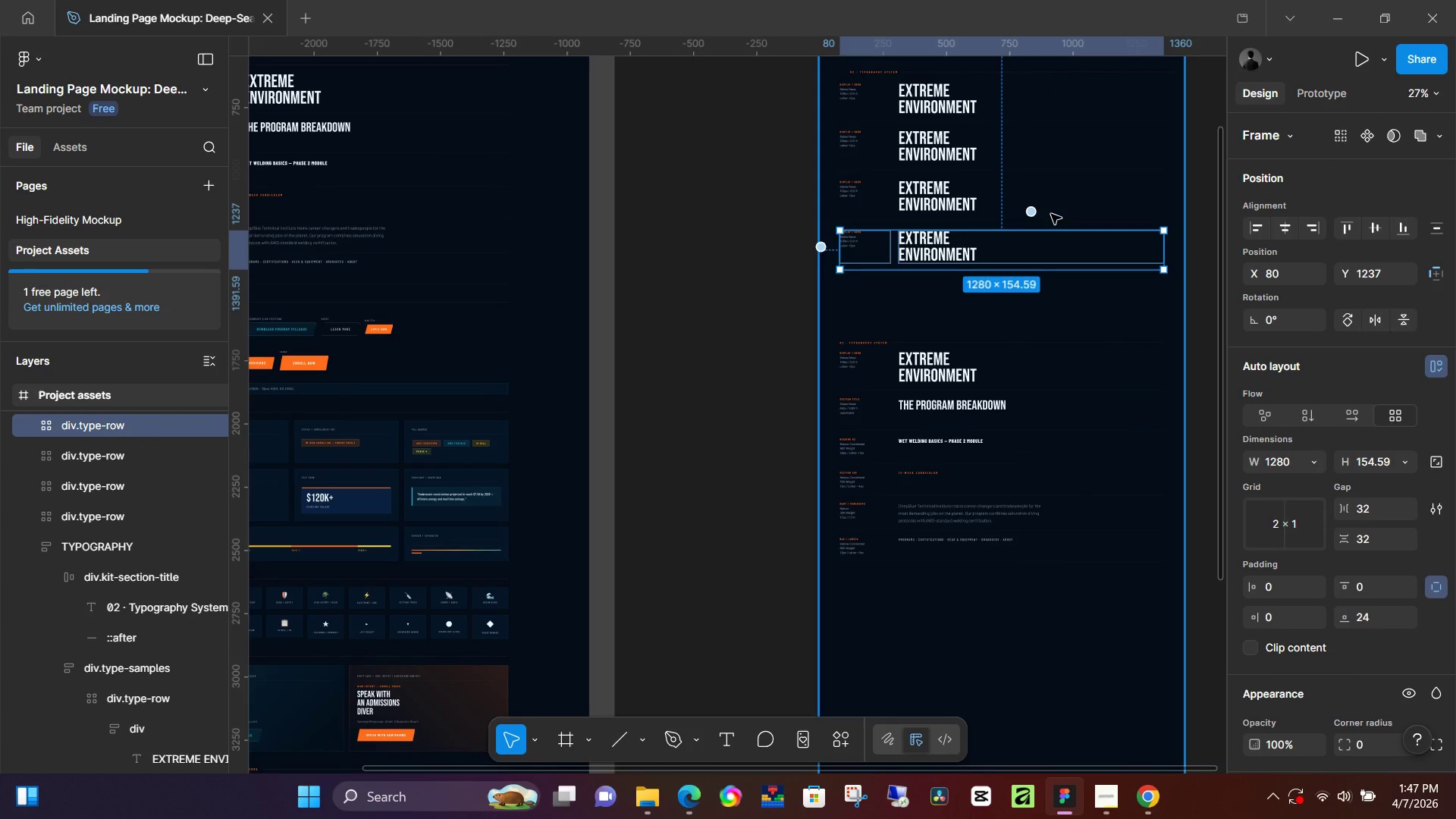 
key(Control+D)
 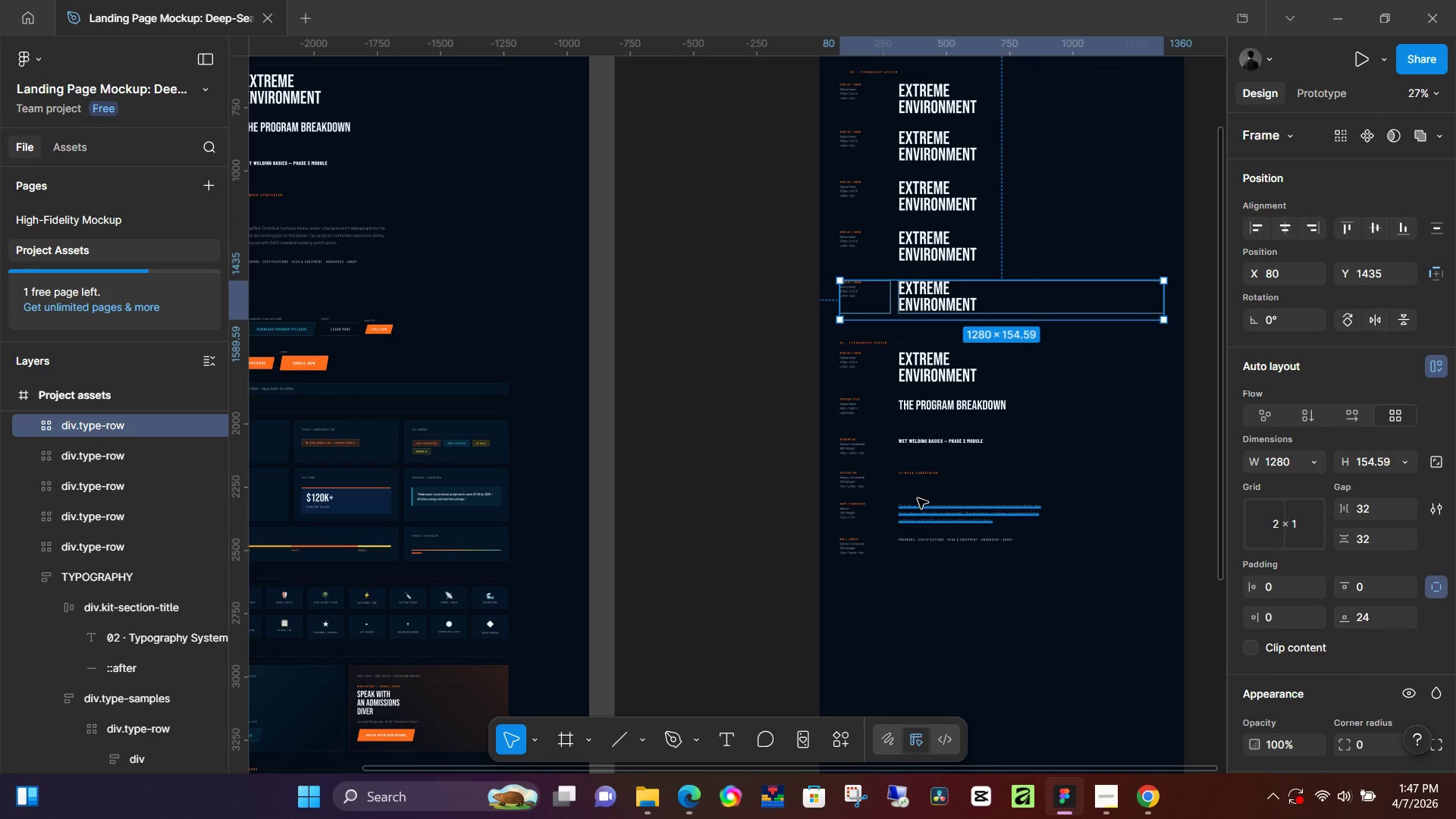 
key(Control+D)
 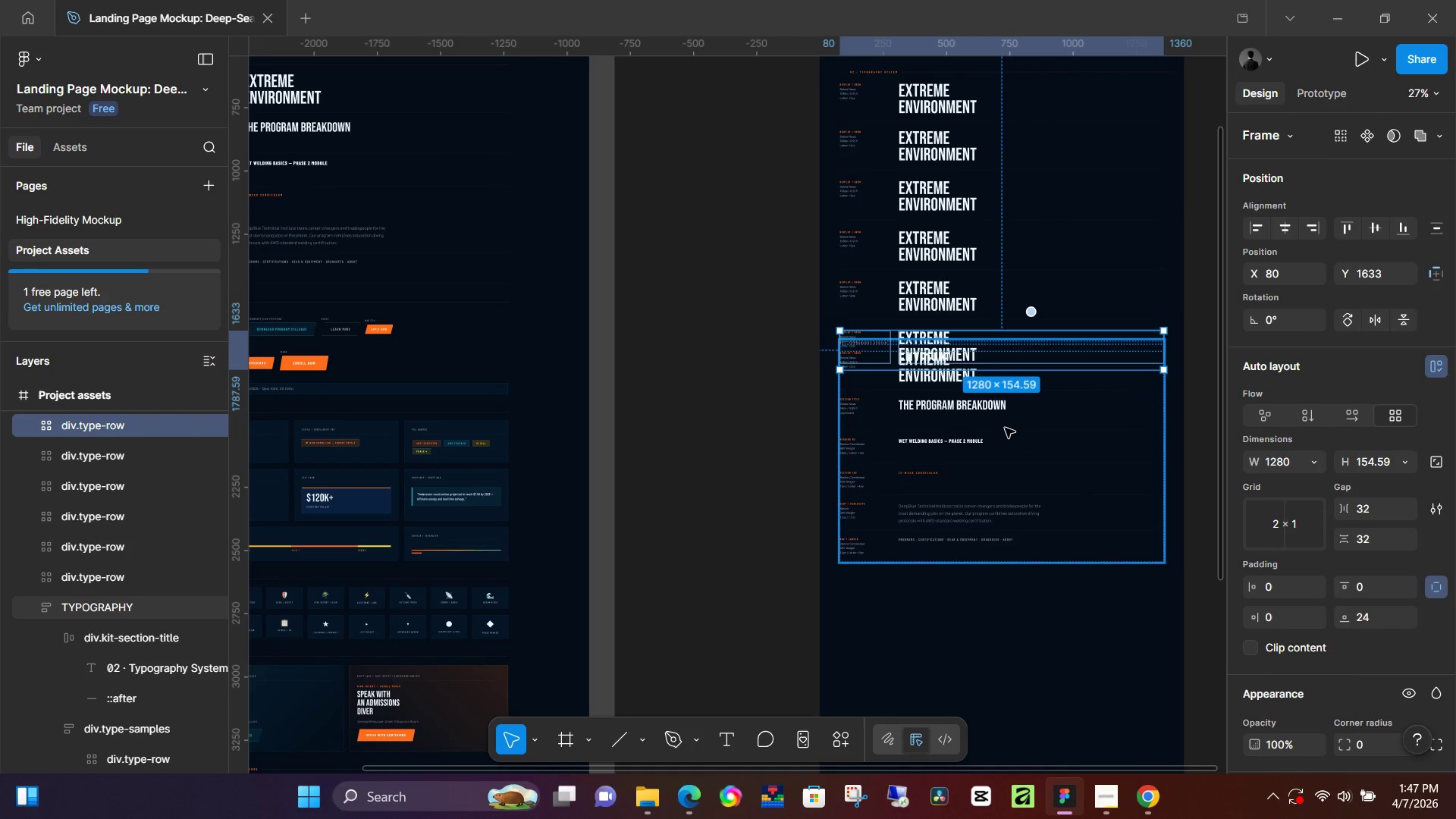 
left_click([996, 438])
 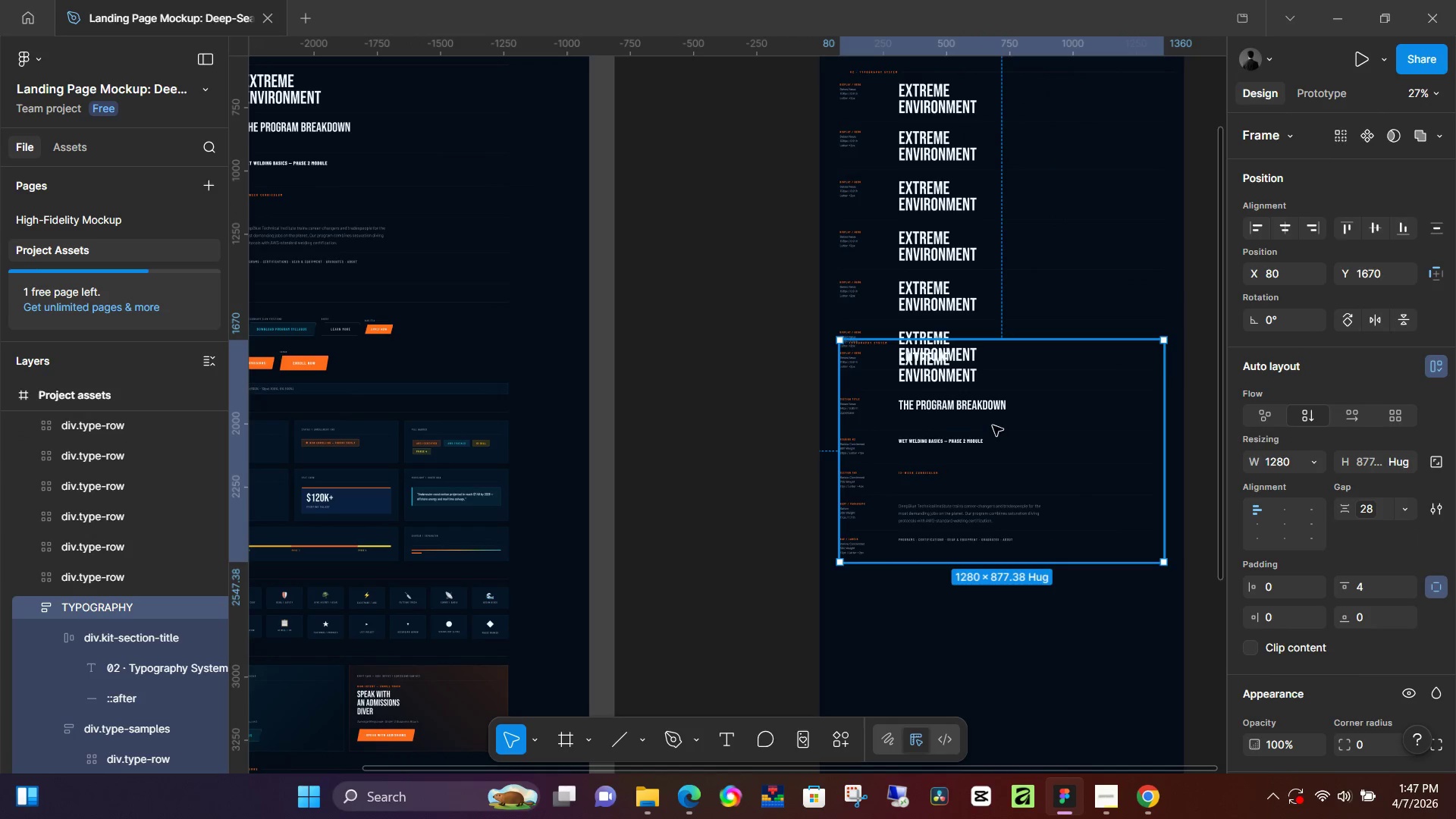 
left_click_drag(start_coordinate=[993, 425], to_coordinate=[990, 507])
 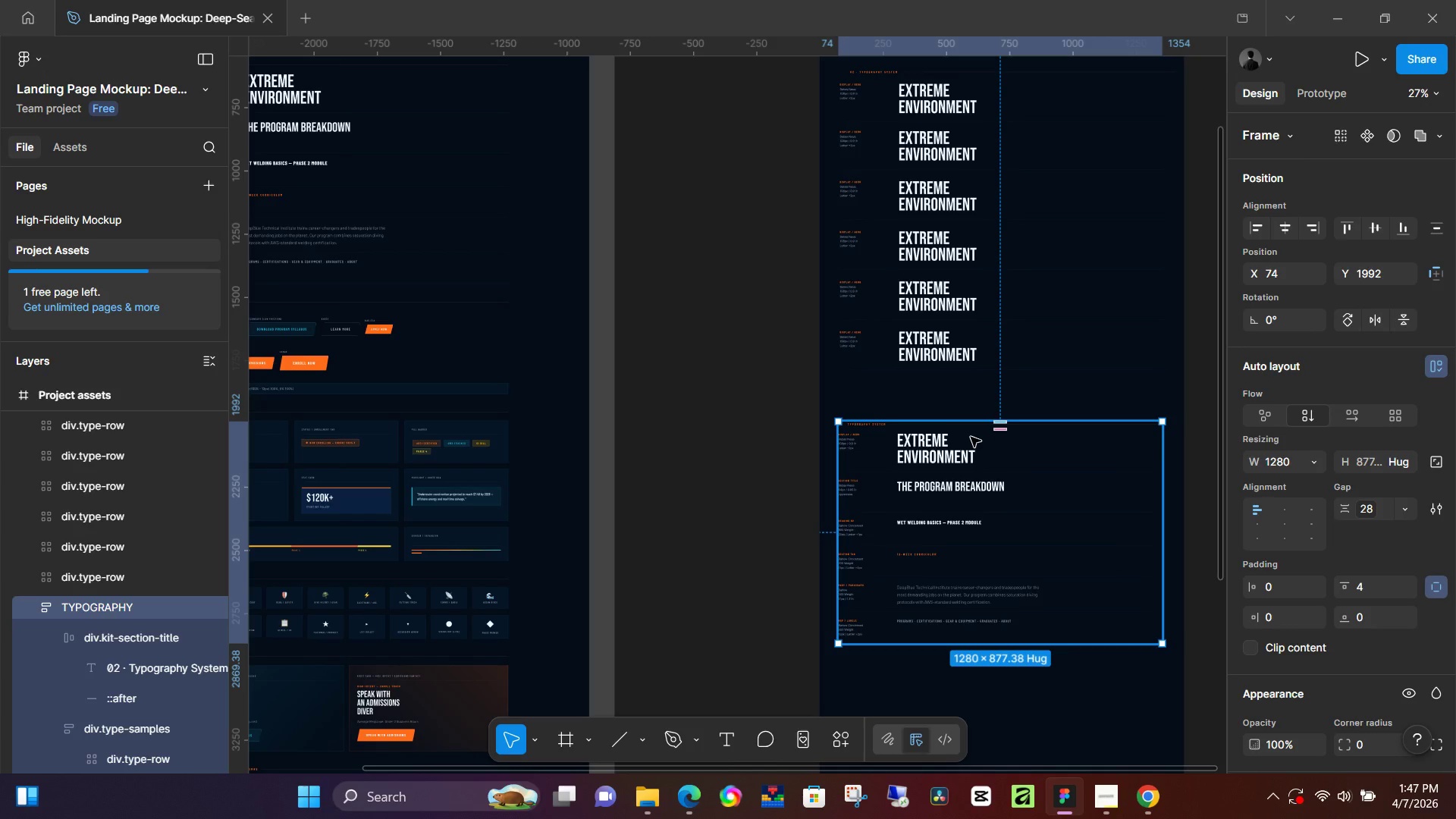 
wait(21.19)
 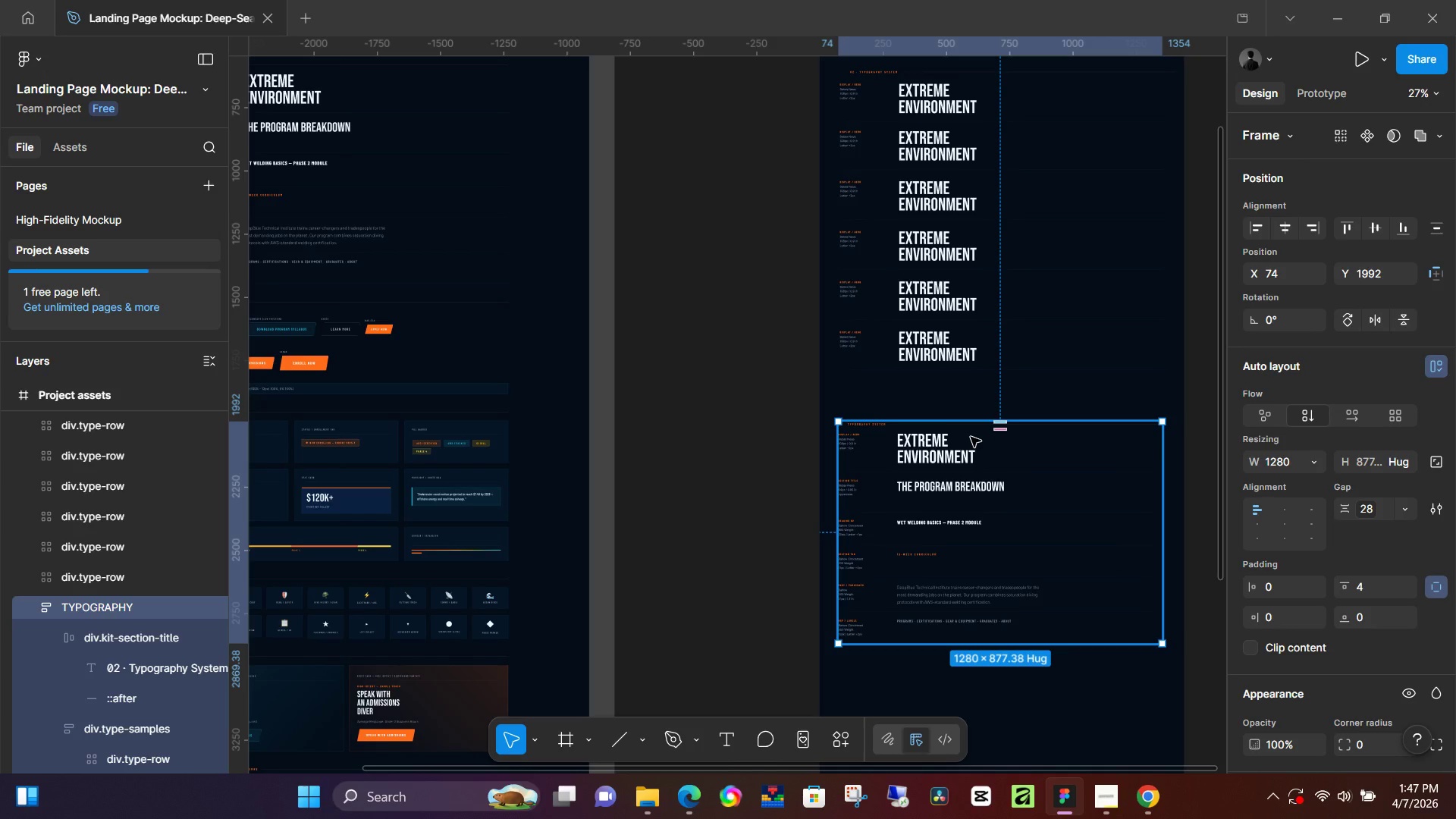 
scroll: coordinate [975, 263], scroll_direction: up, amount: 3.0
 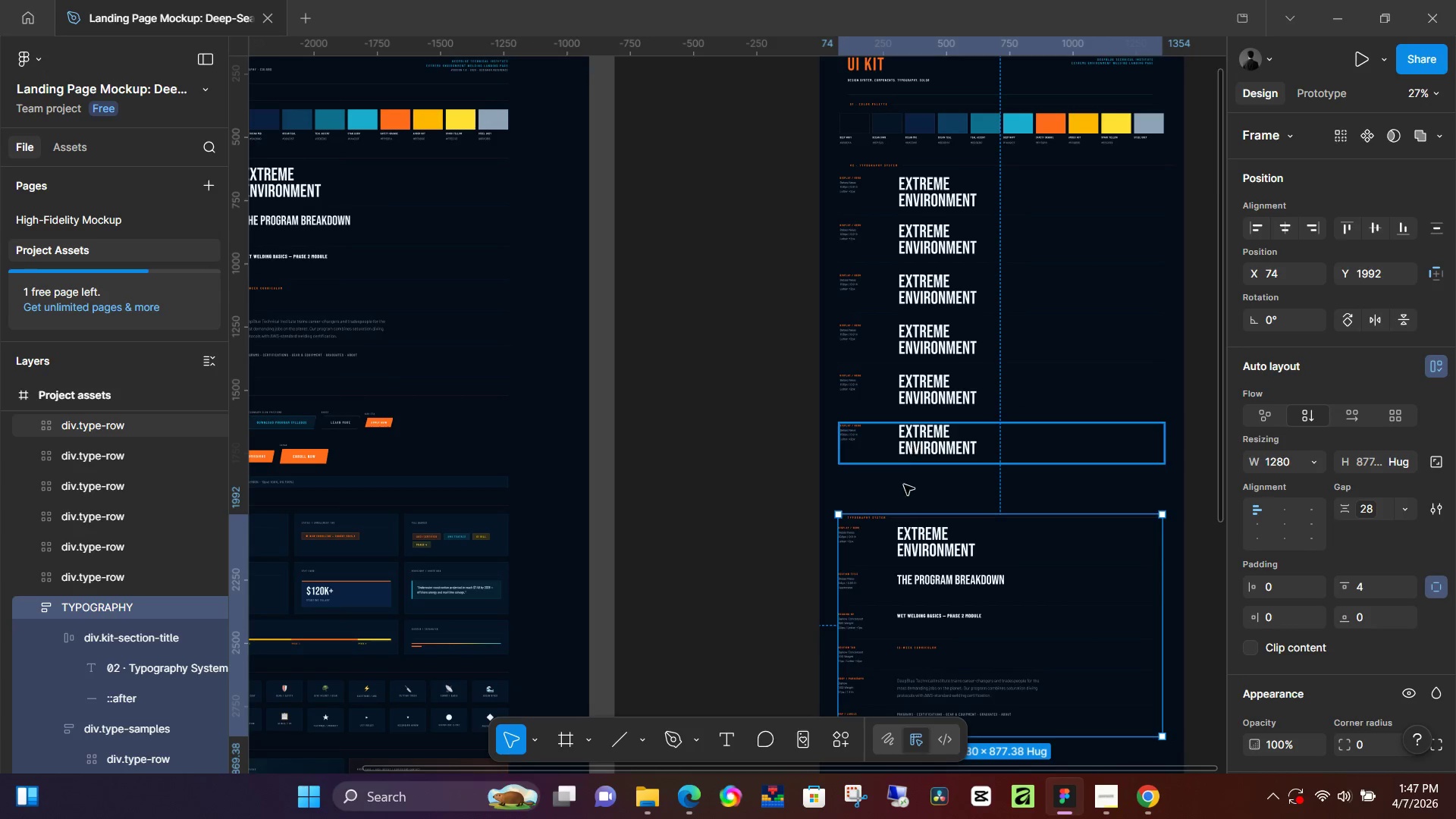 
hold_key(key=ControlLeft, duration=1.3)
scroll: coordinate [843, 364], scroll_direction: up, amount: 41.0
 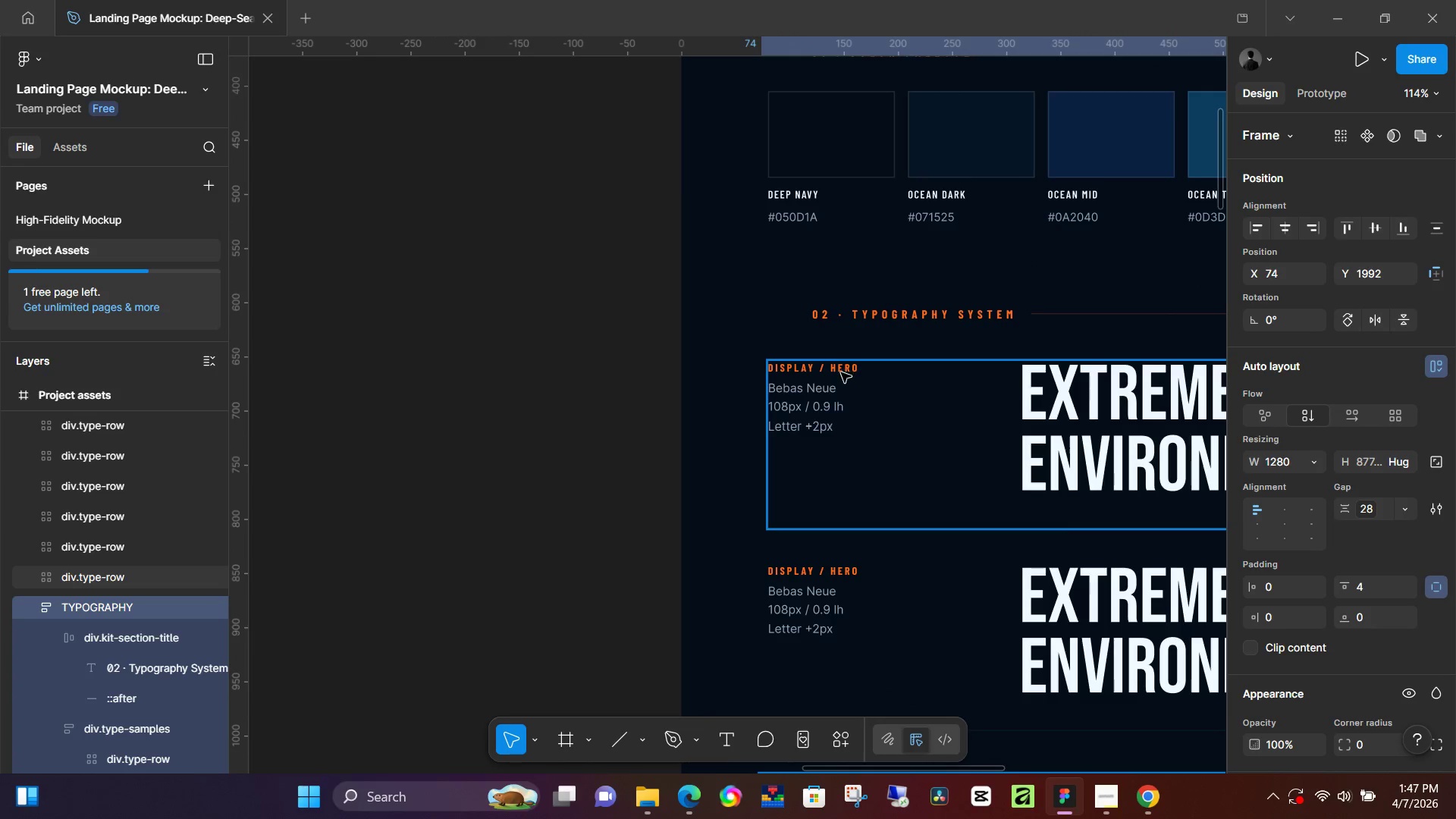 
scroll: coordinate [841, 377], scroll_direction: down, amount: 4.0
 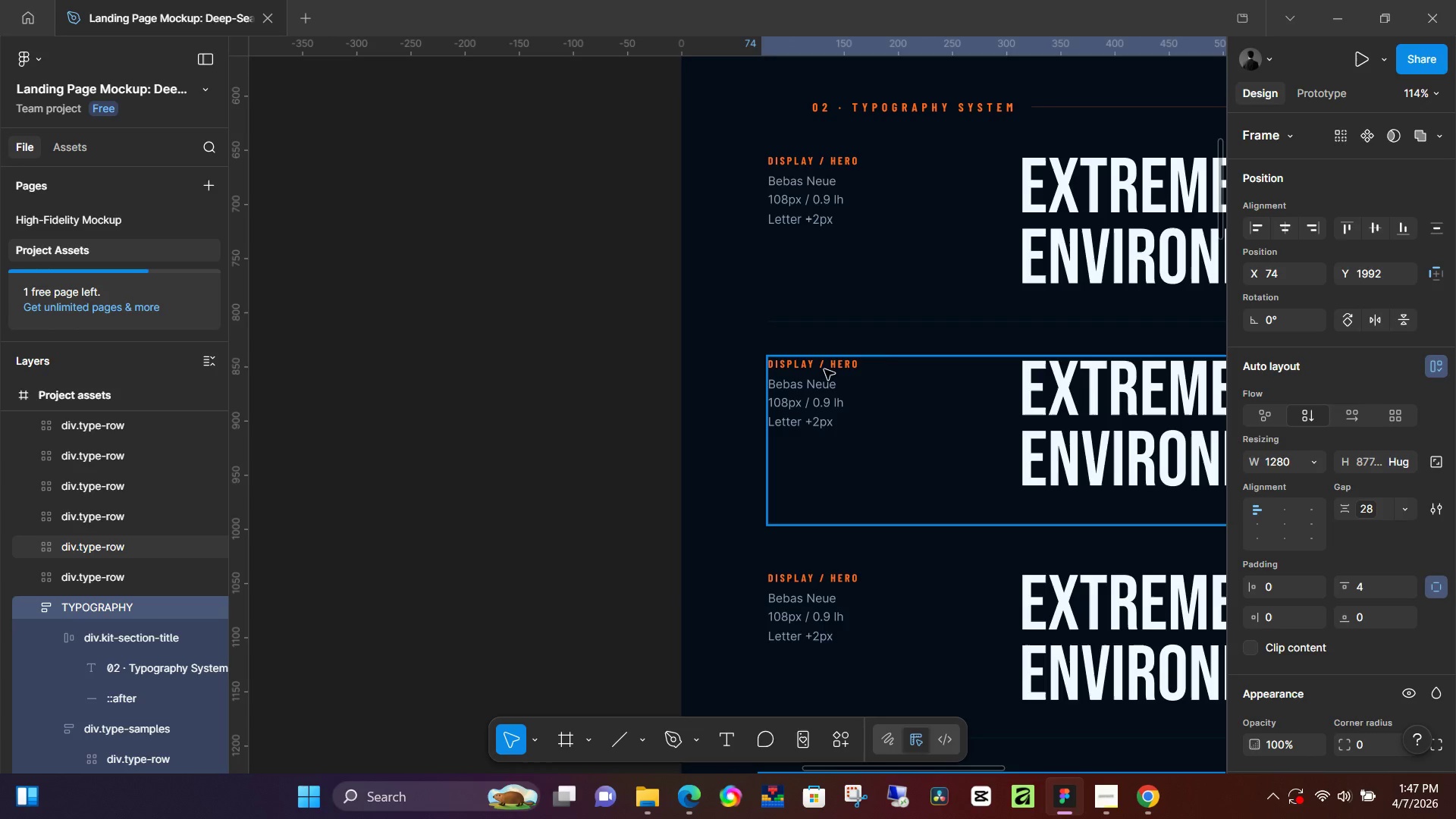 
double_click([824, 369])
 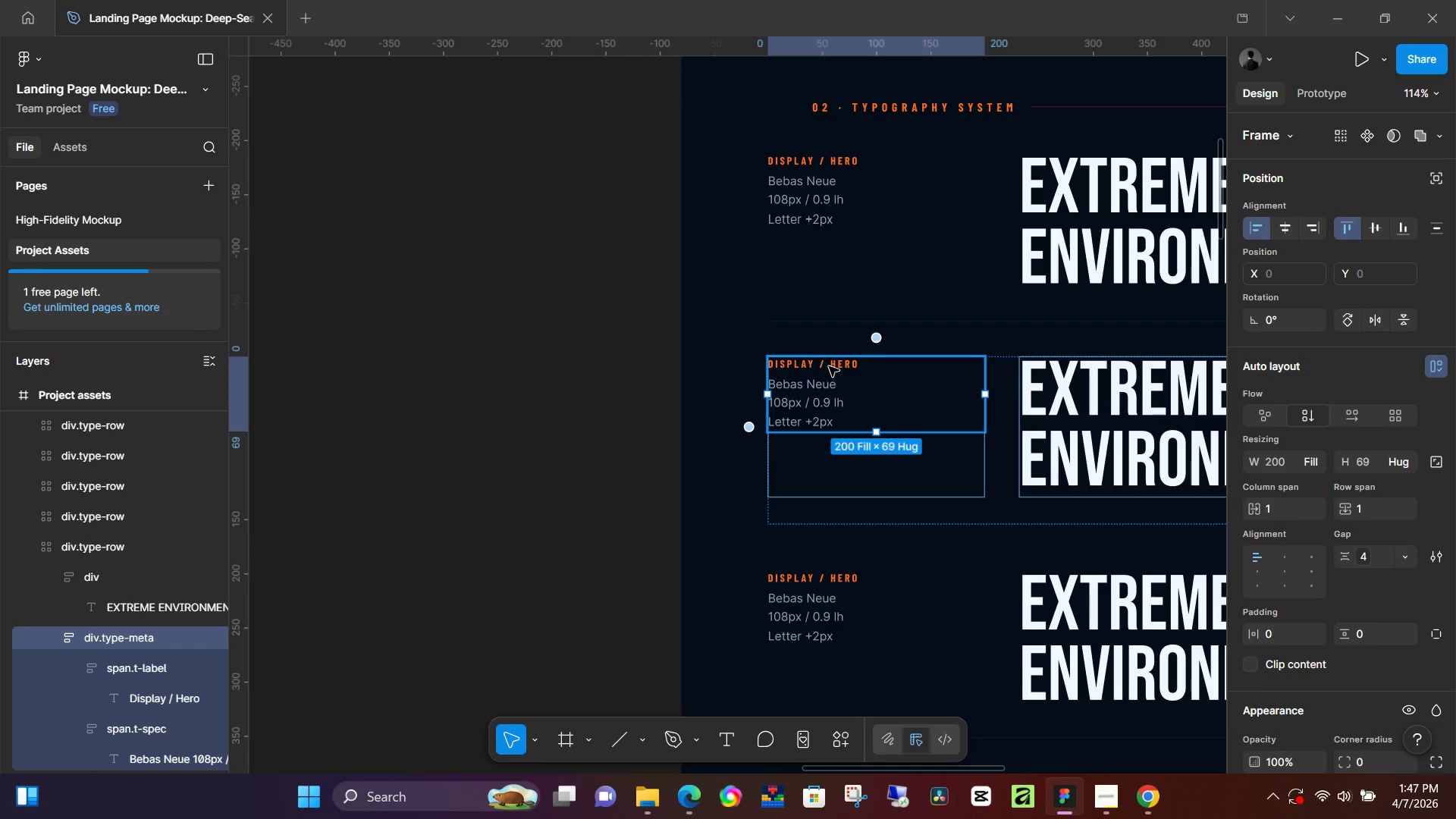 
double_click([829, 366])
 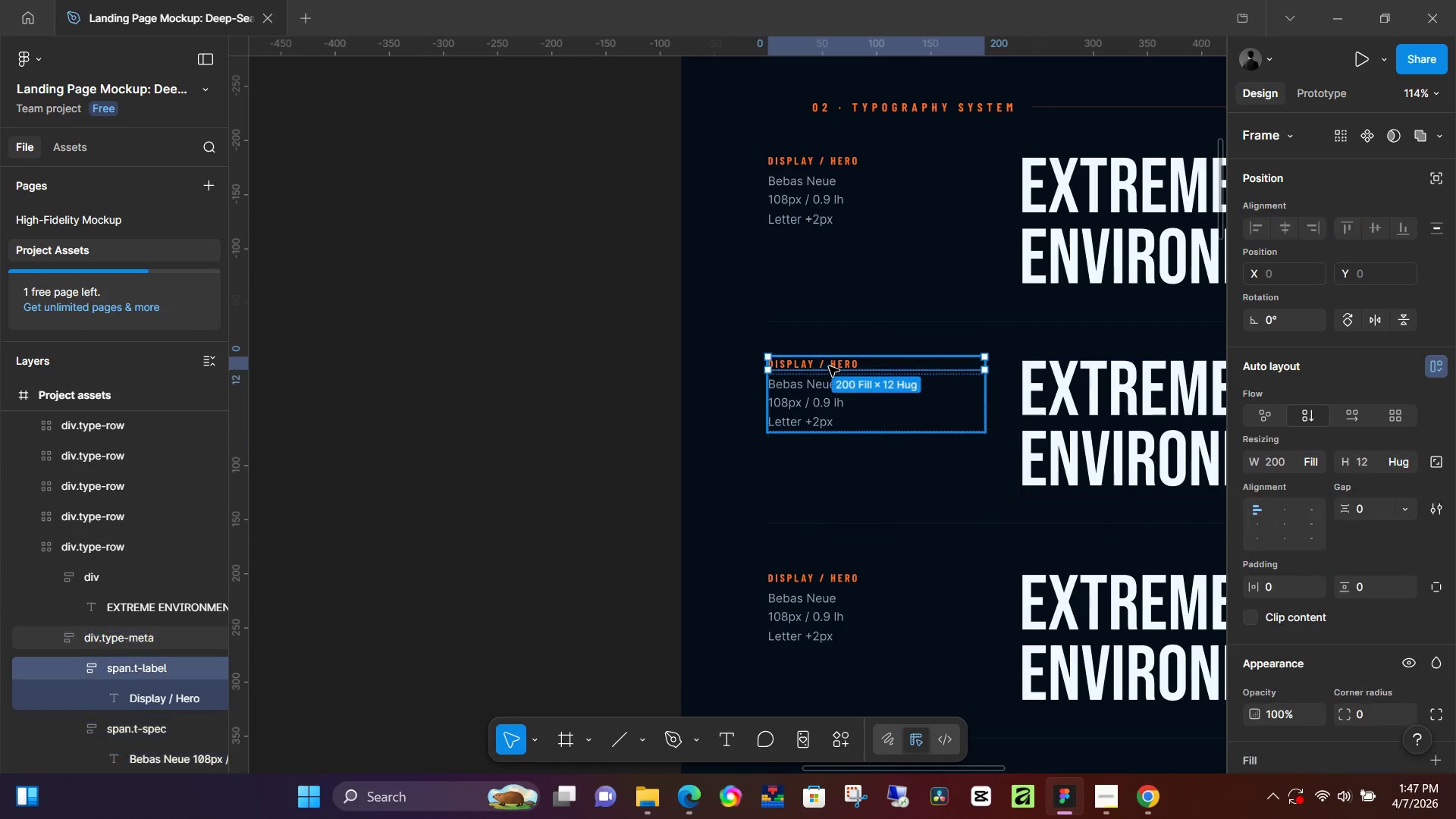 
triple_click([829, 366])
 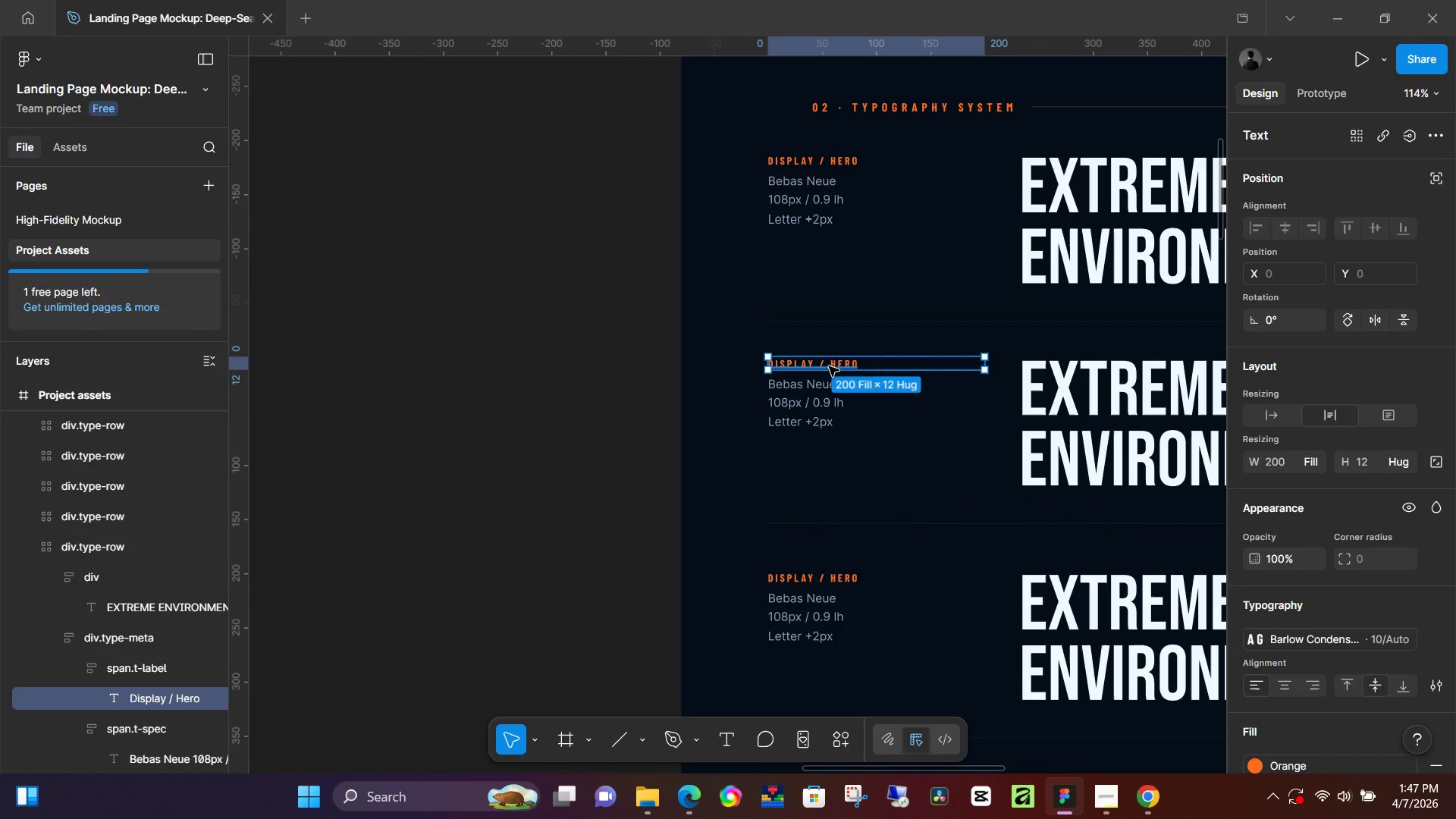 
double_click([829, 366])
 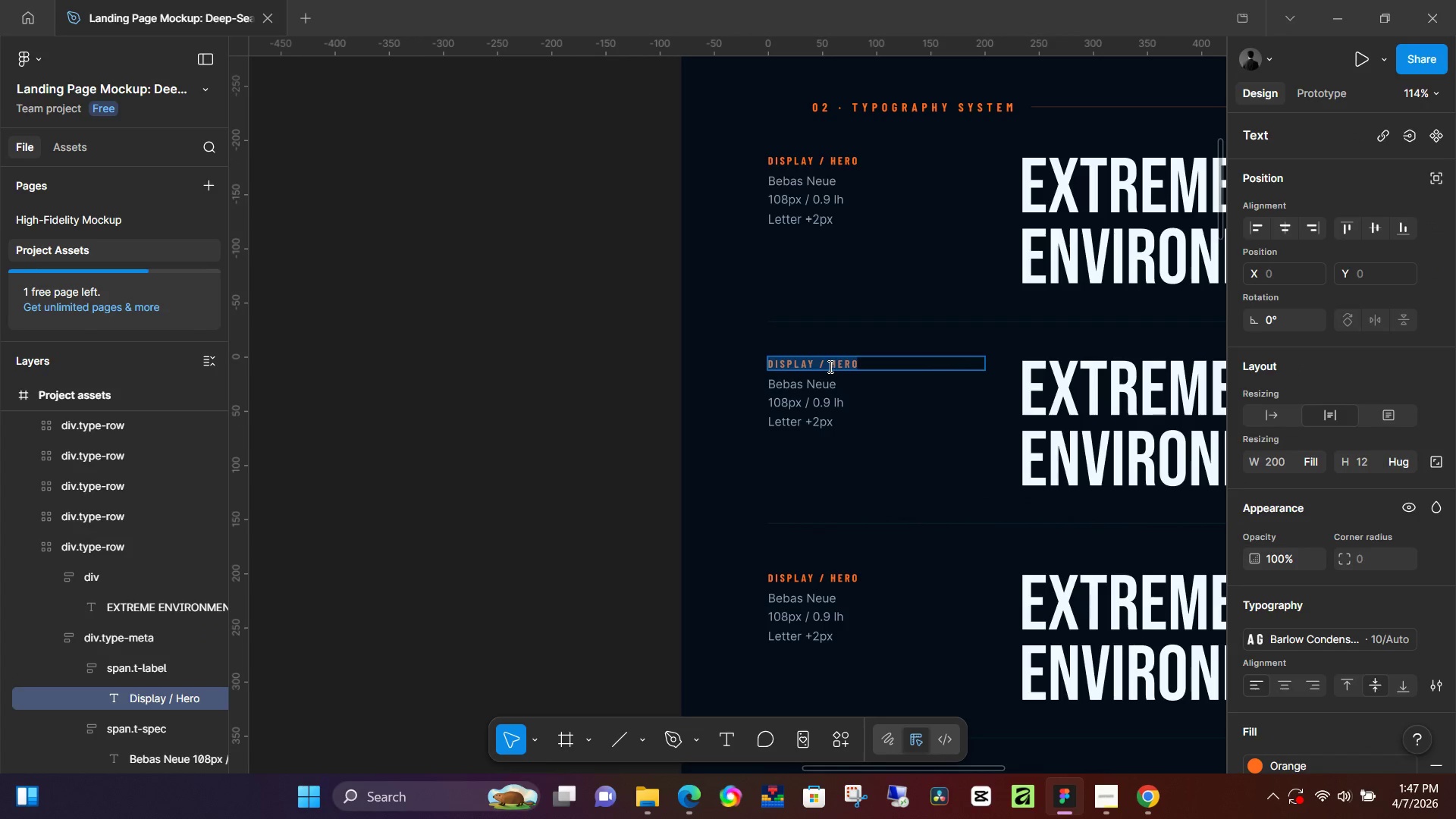 
type(section / titel)
key(Backspace)
key(Backspace)
type(le)
 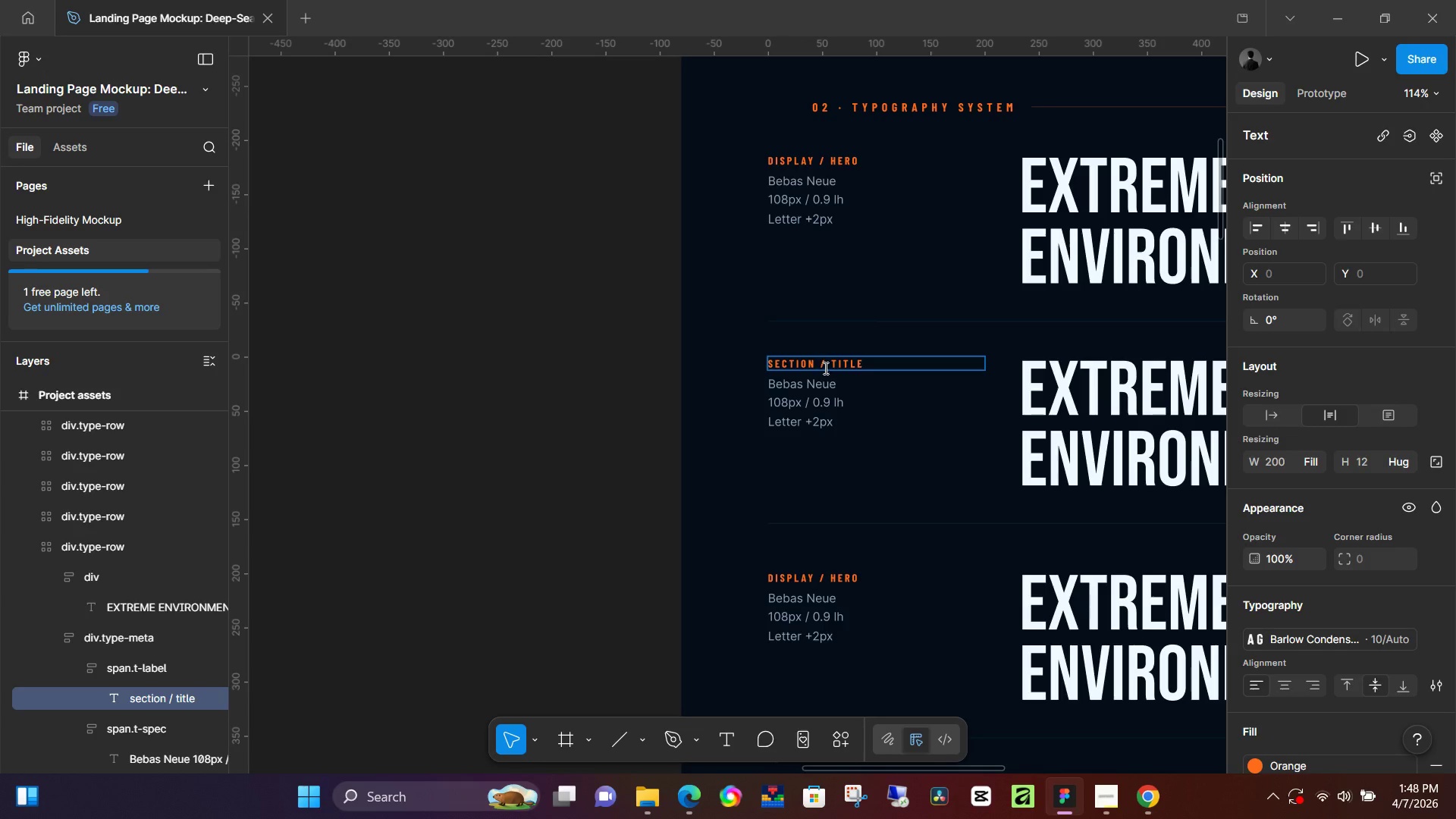 
scroll: coordinate [846, 406], scroll_direction: down, amount: 21.0
 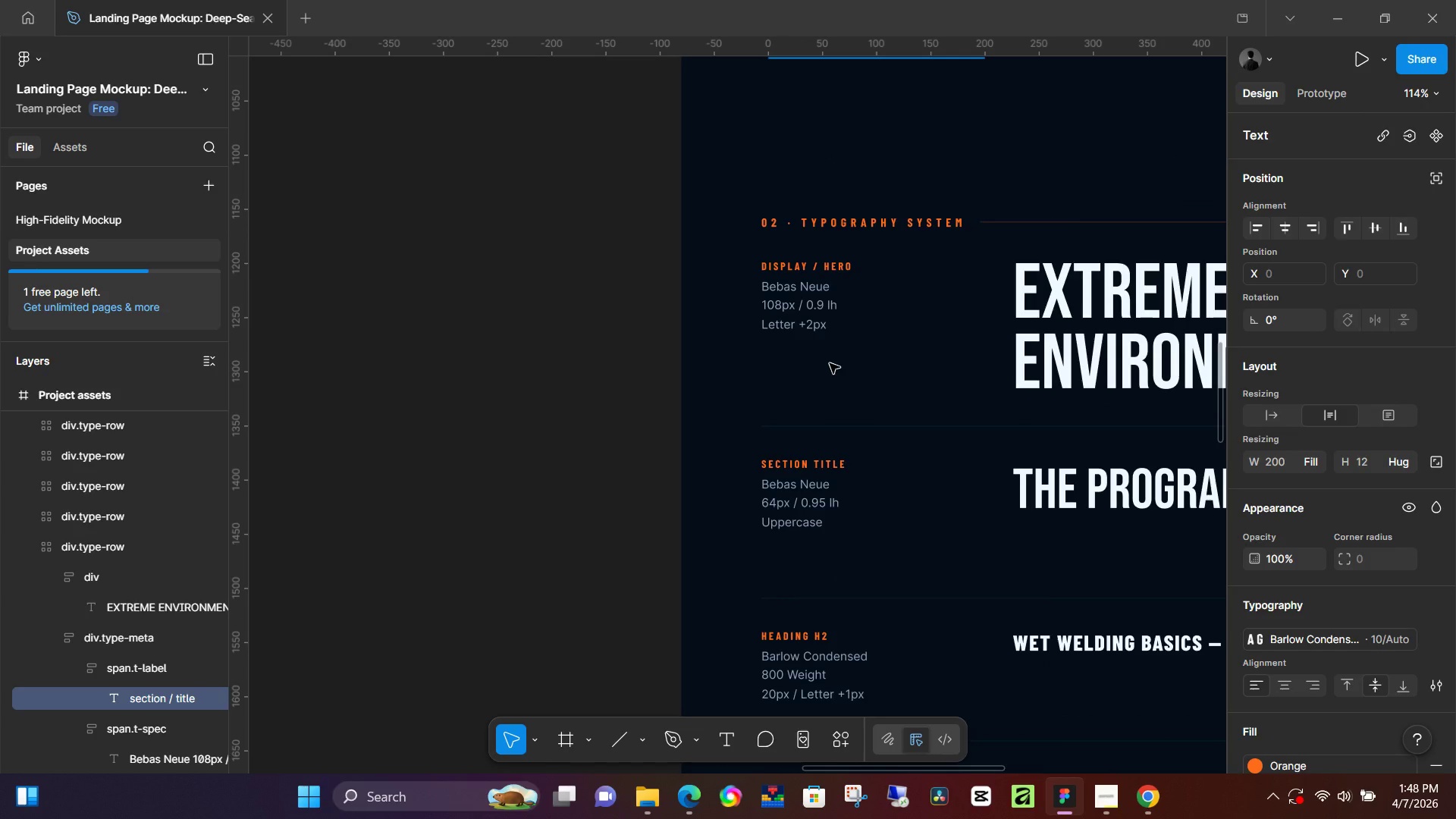 
key(Control+ControlLeft)
 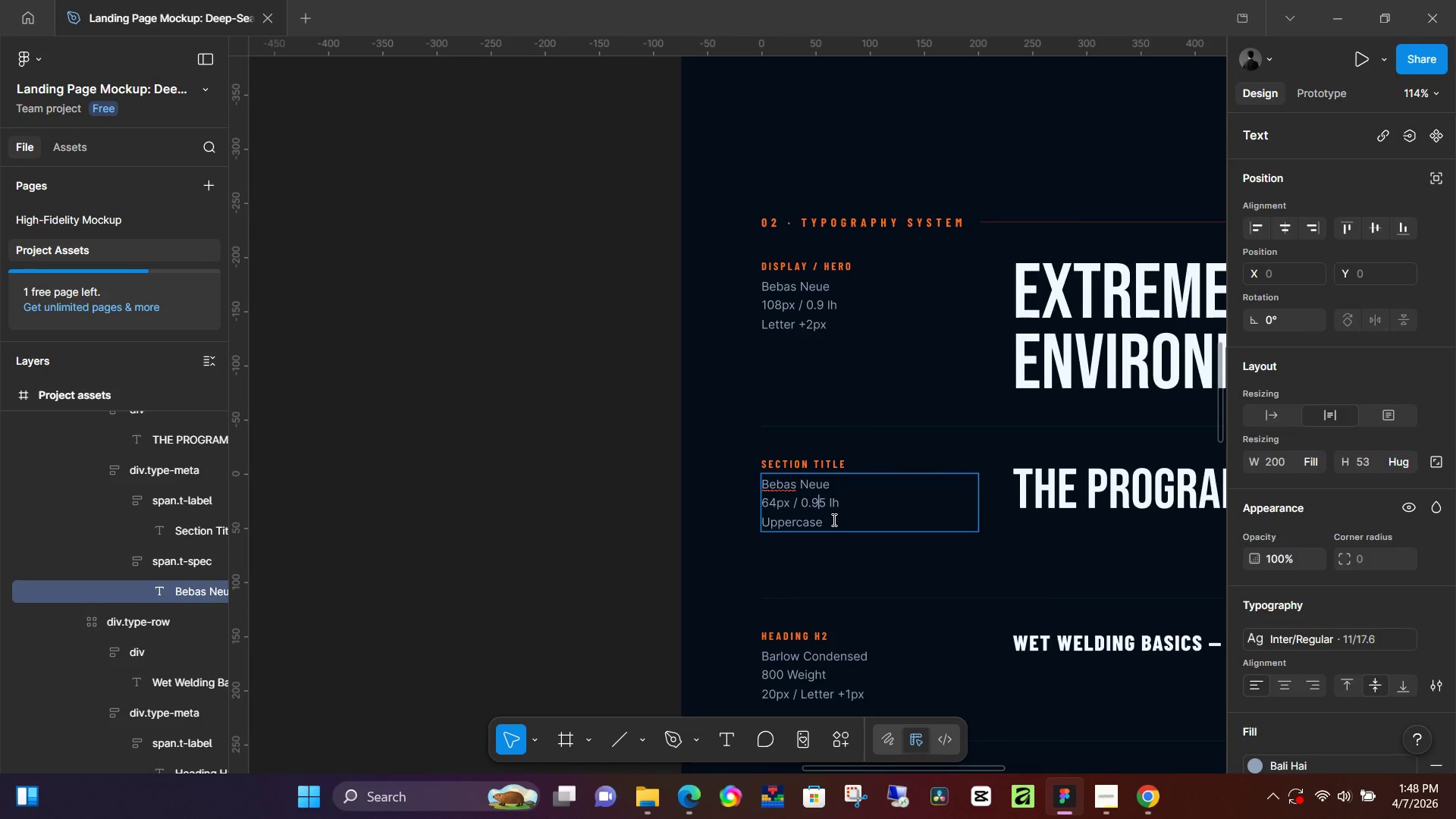 
wait(7.38)
 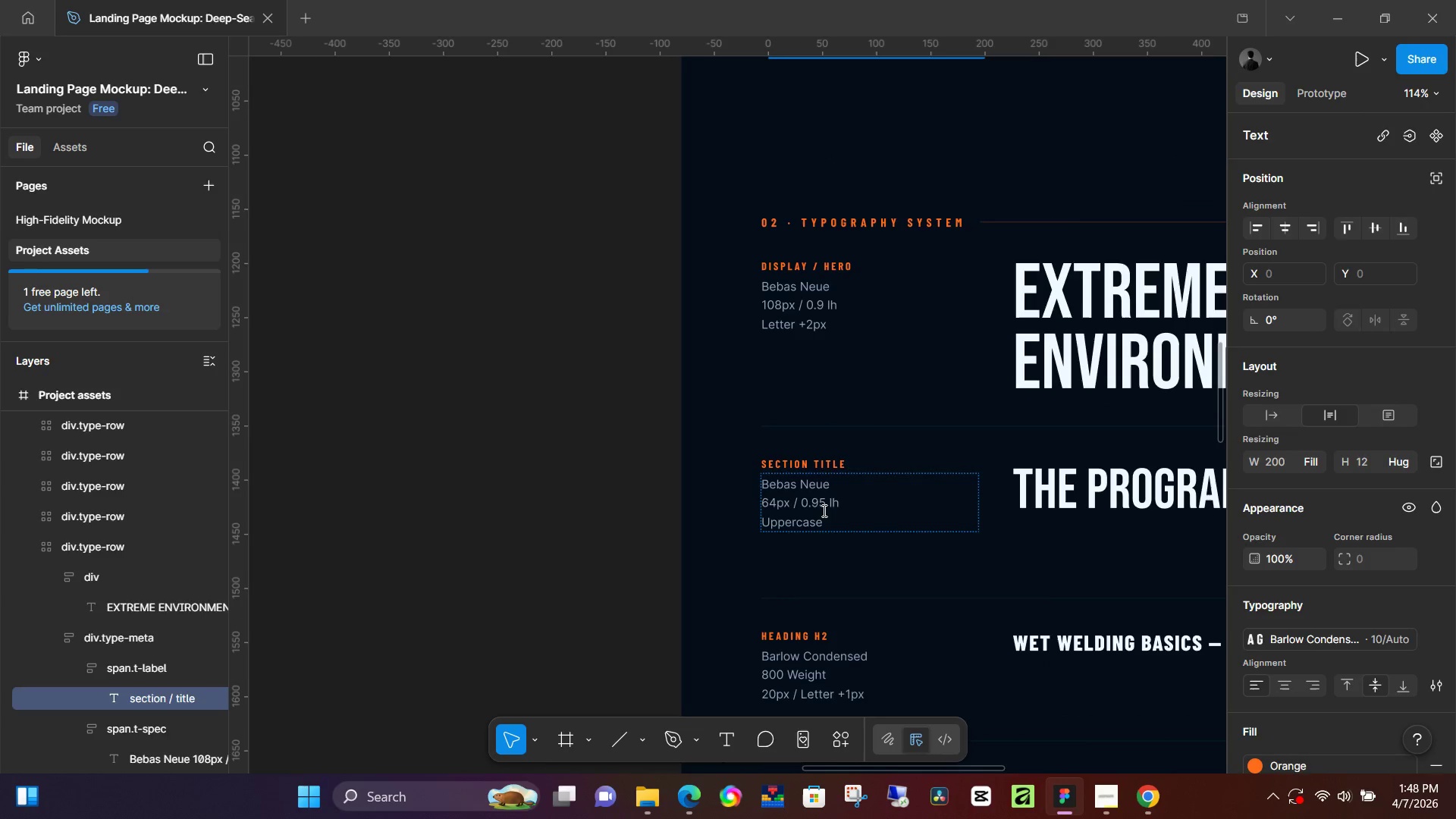 
hold_key(key=ControlLeft, duration=0.67)
scroll: coordinate [745, 340], scroll_direction: up, amount: 14.0
 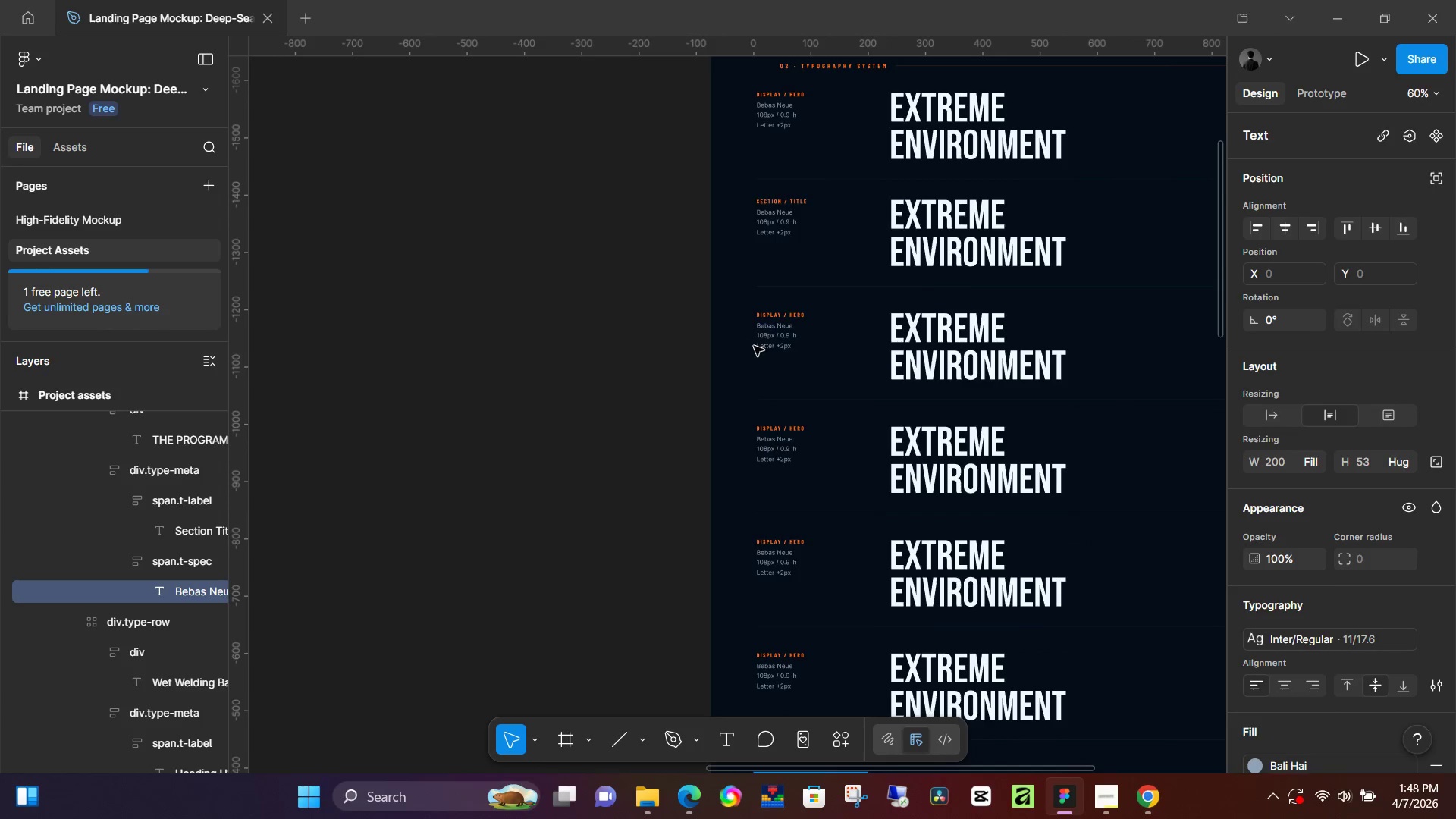 
hold_key(key=ControlLeft, duration=0.34)
scroll: coordinate [772, 411], scroll_direction: down, amount: 7.0
 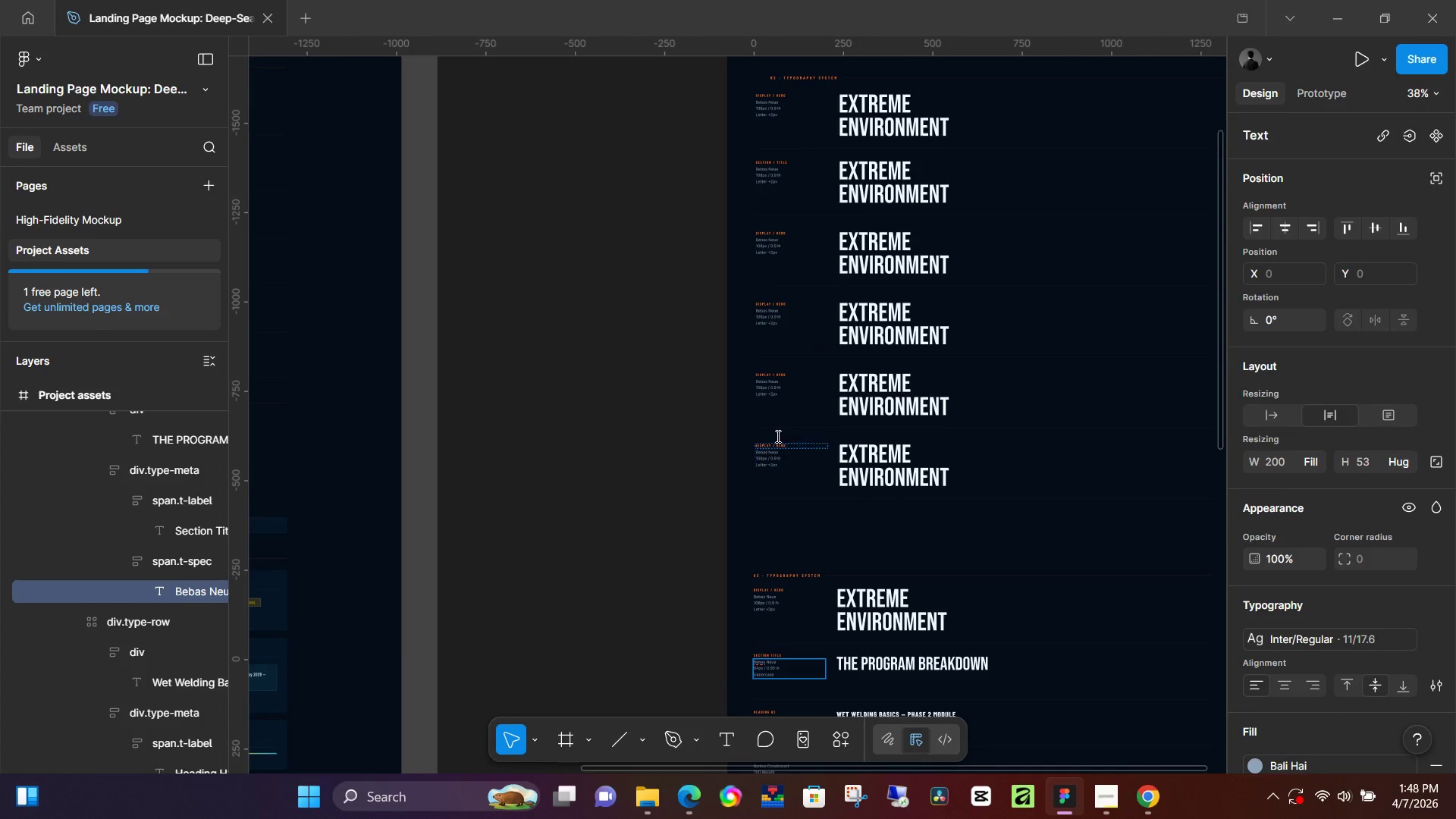 
scroll: coordinate [775, 422], scroll_direction: up, amount: 6.0
 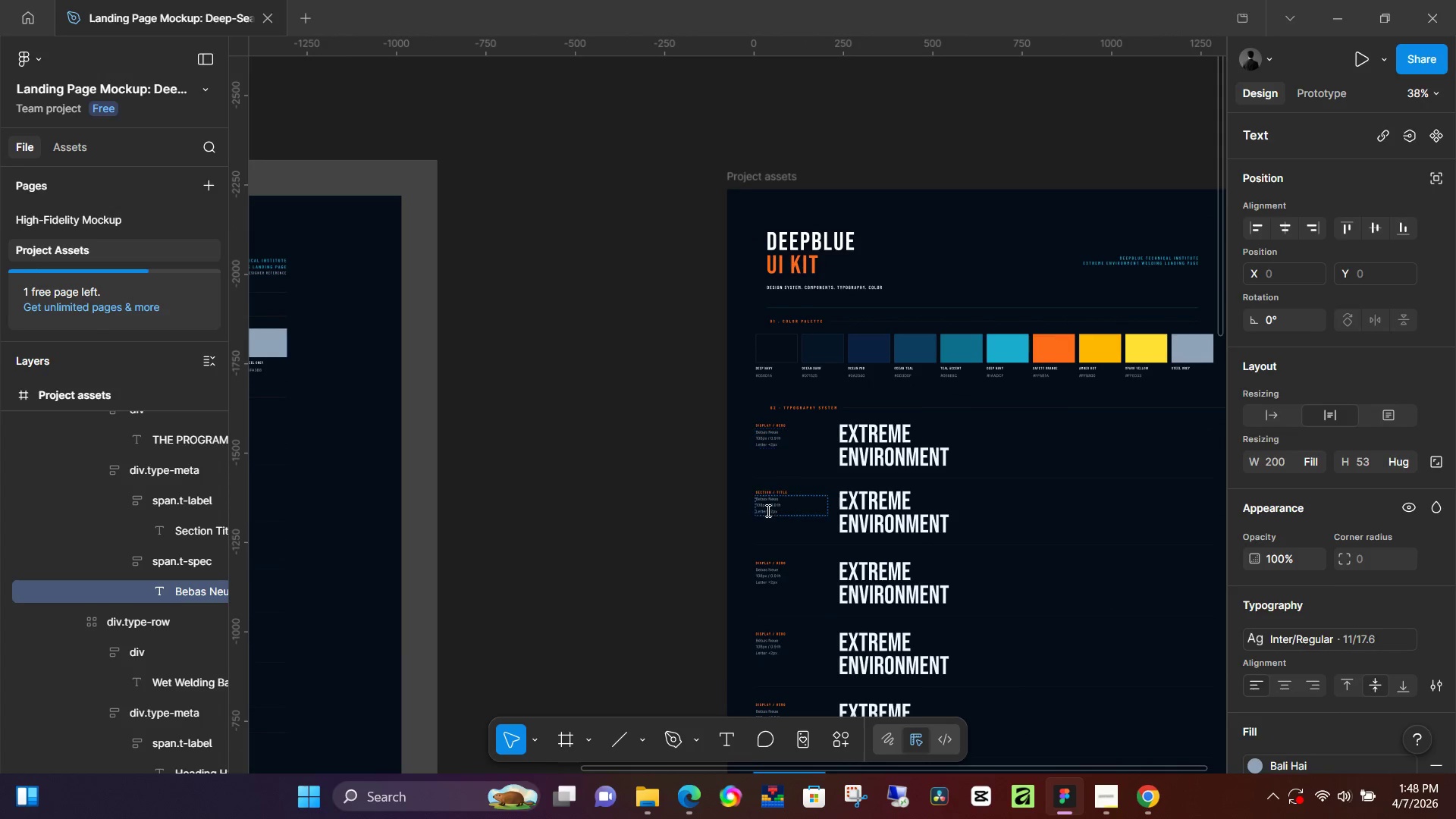 
left_click([767, 511])
 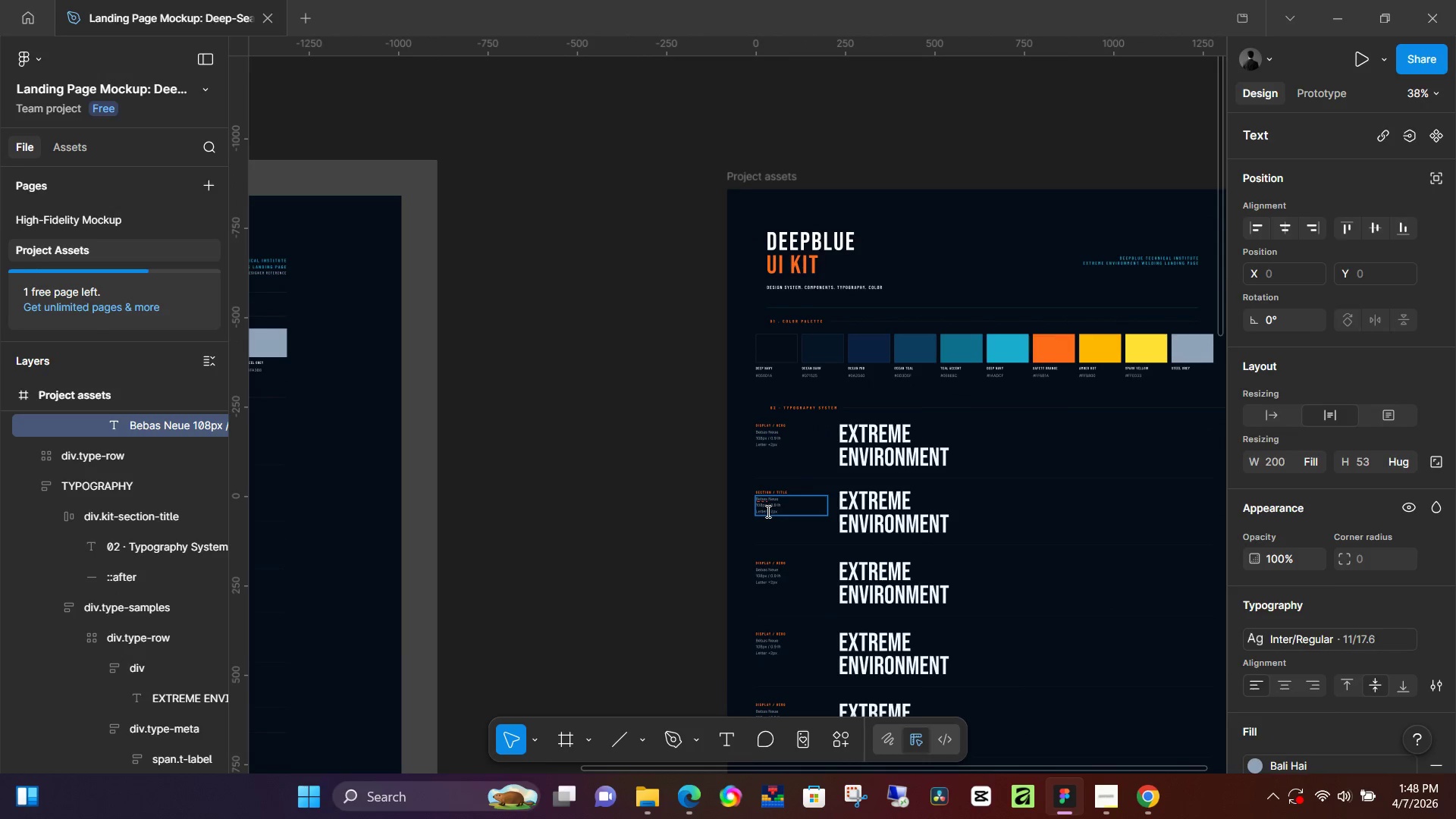 
type(@@)
 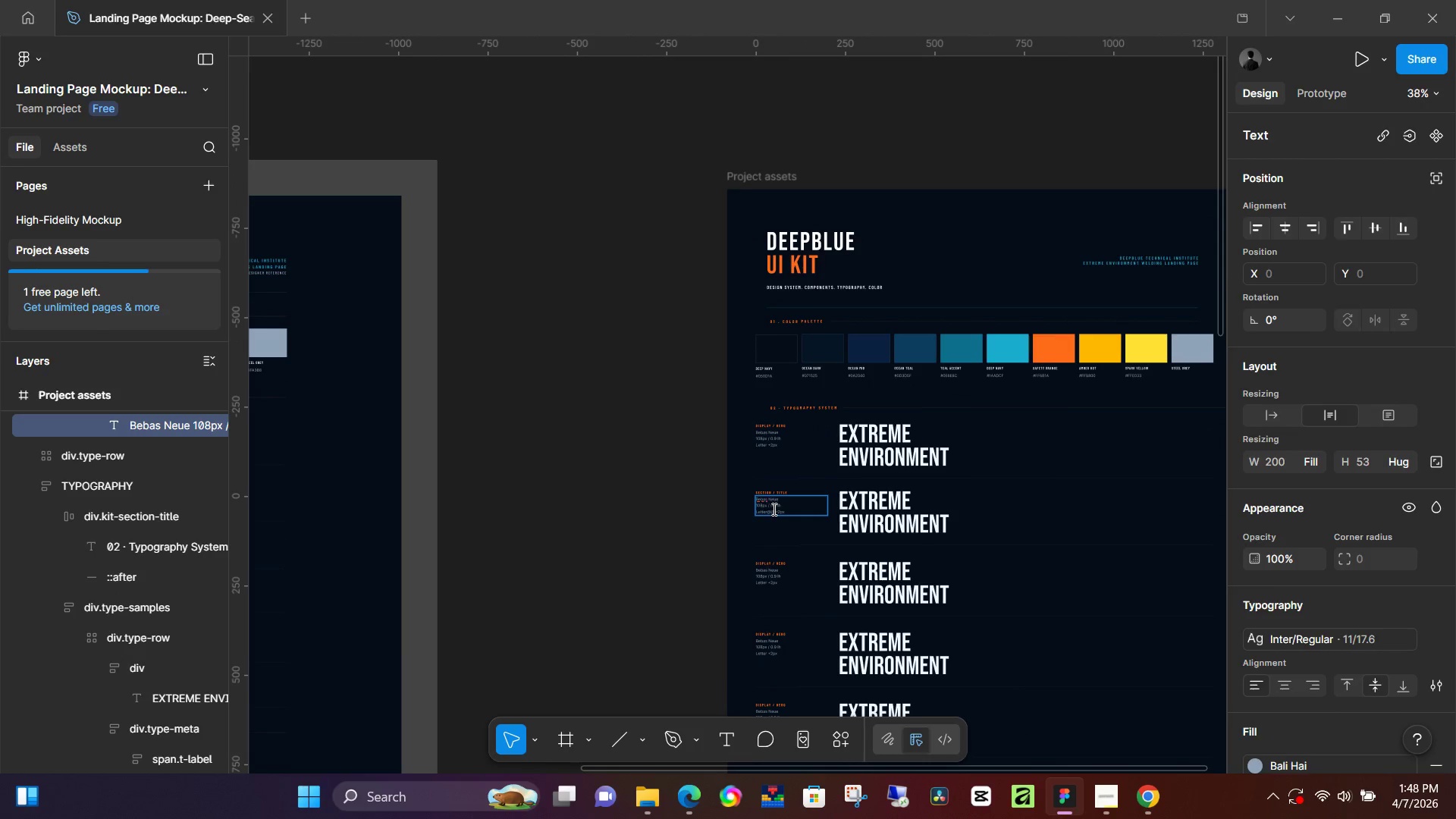 
left_click([792, 504])
 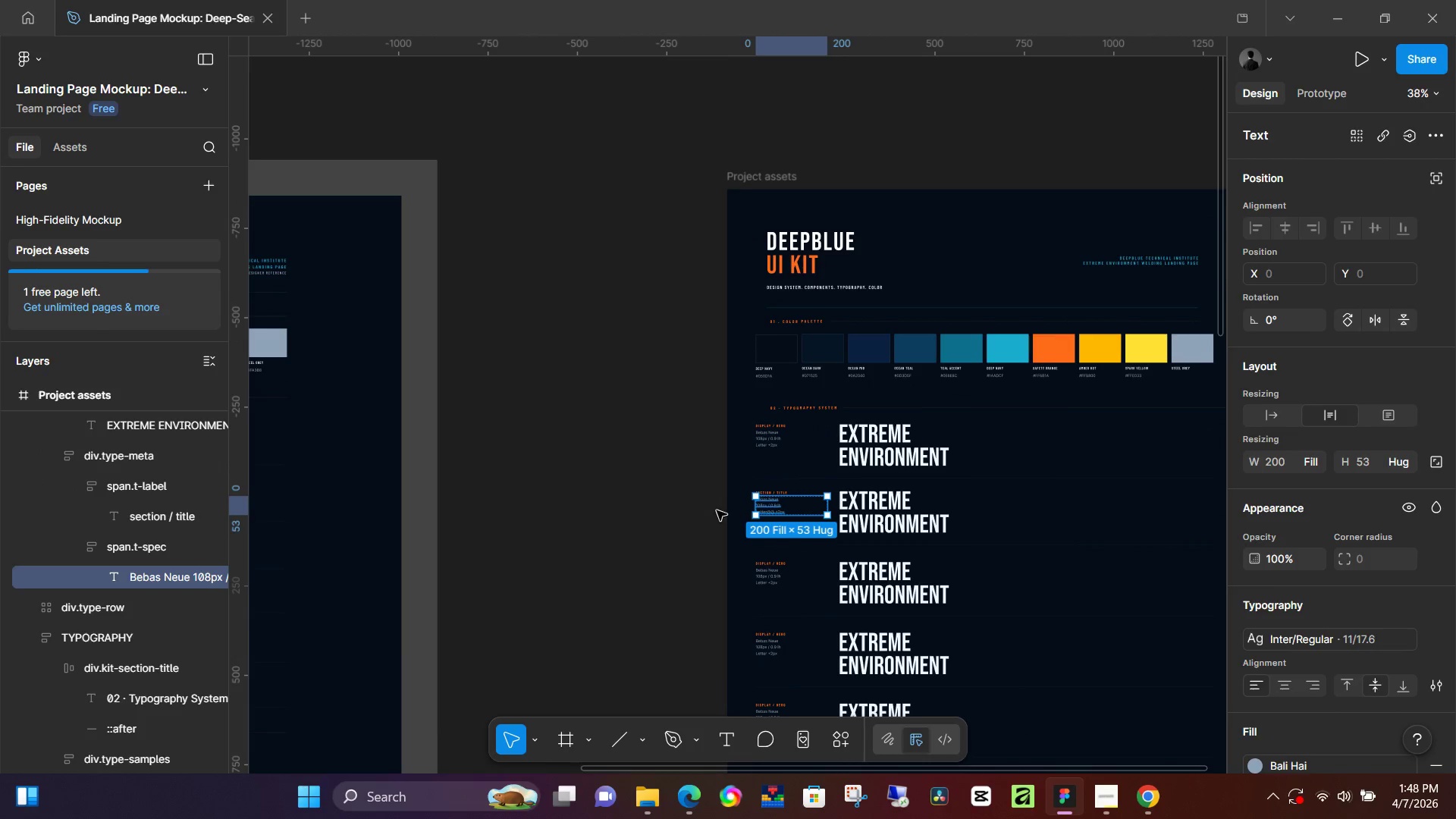 
left_click([861, 527])
 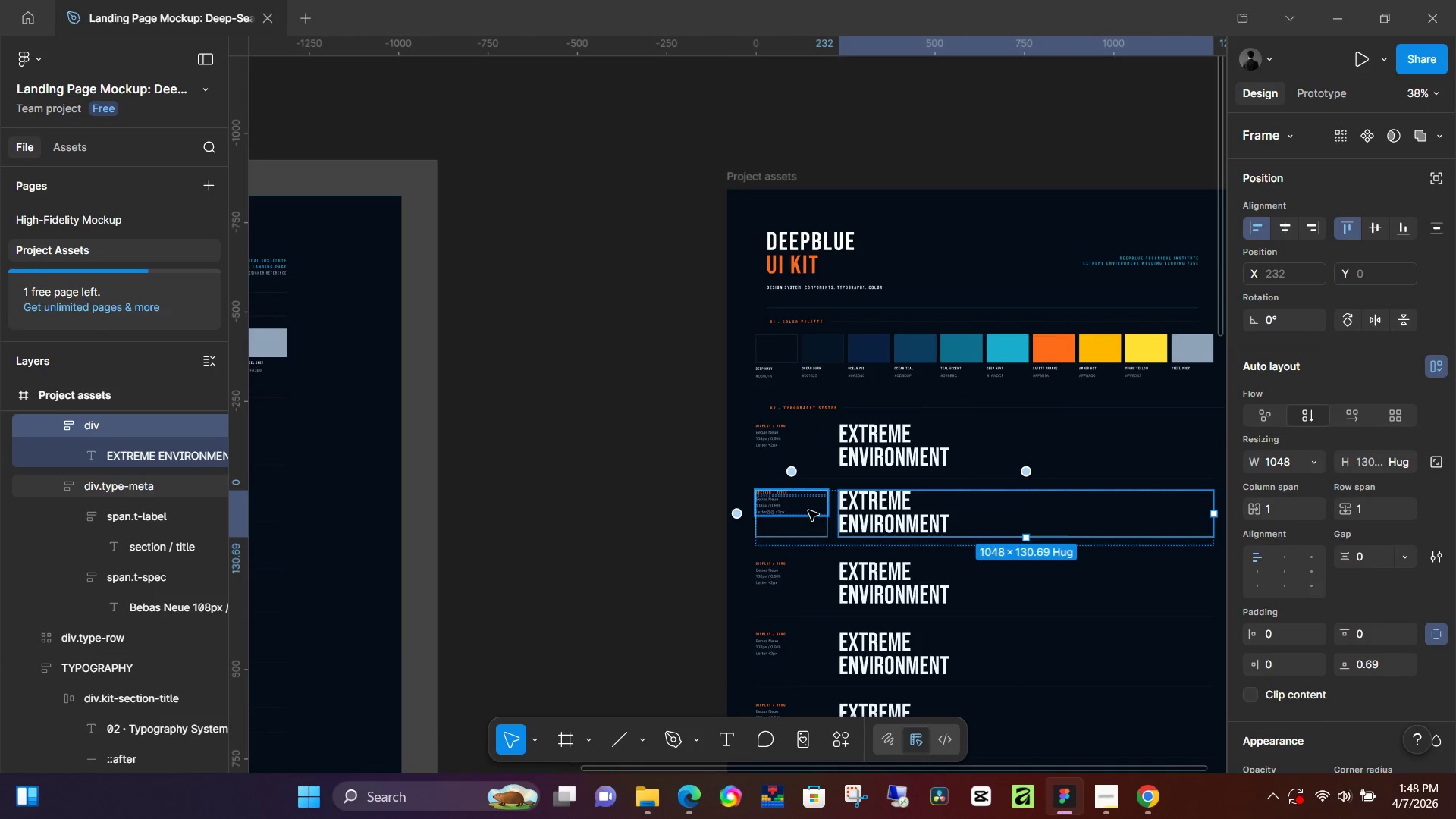 
left_click([807, 510])
 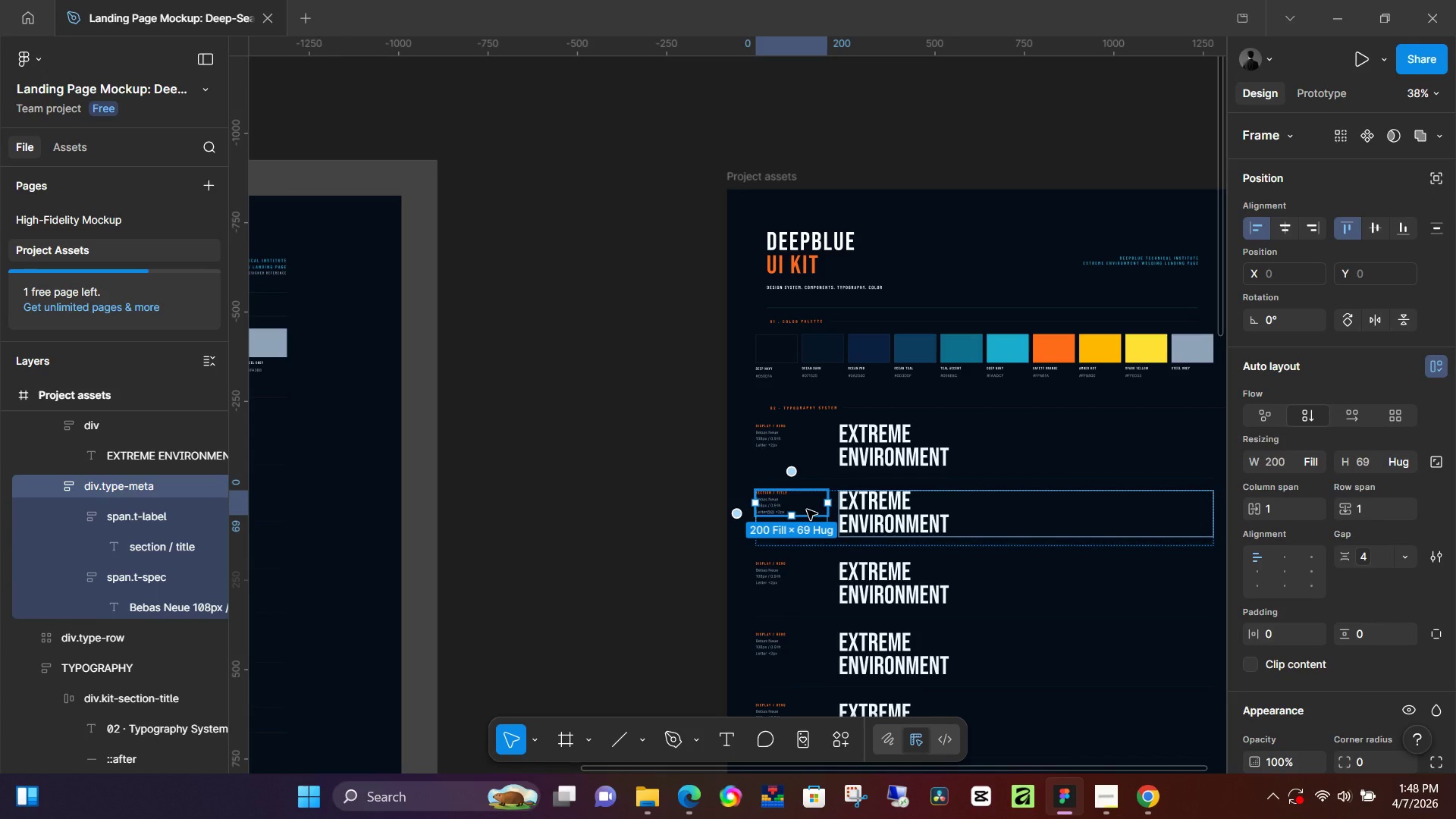 
key(Shift+2)
 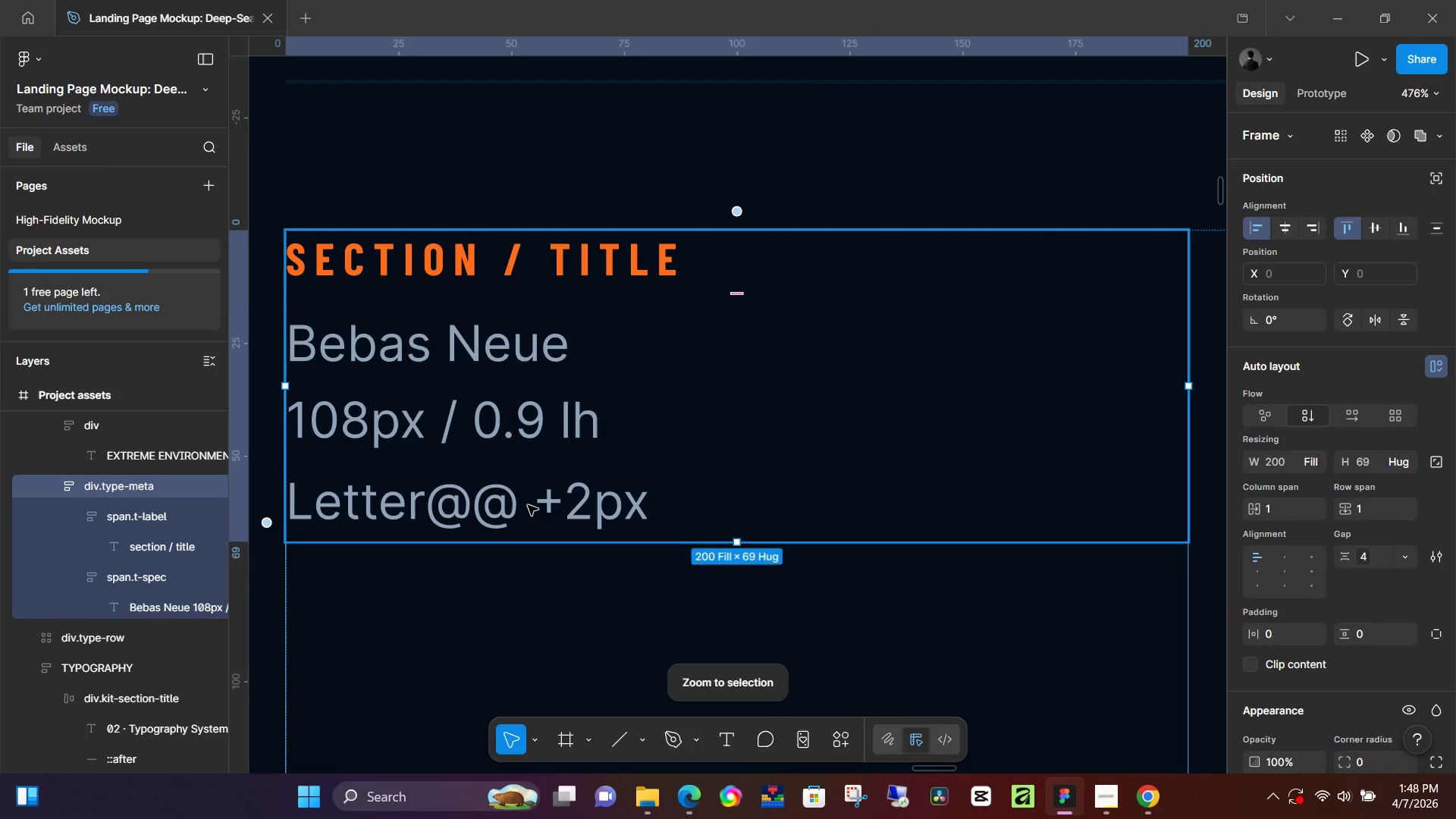 
double_click([527, 506])
 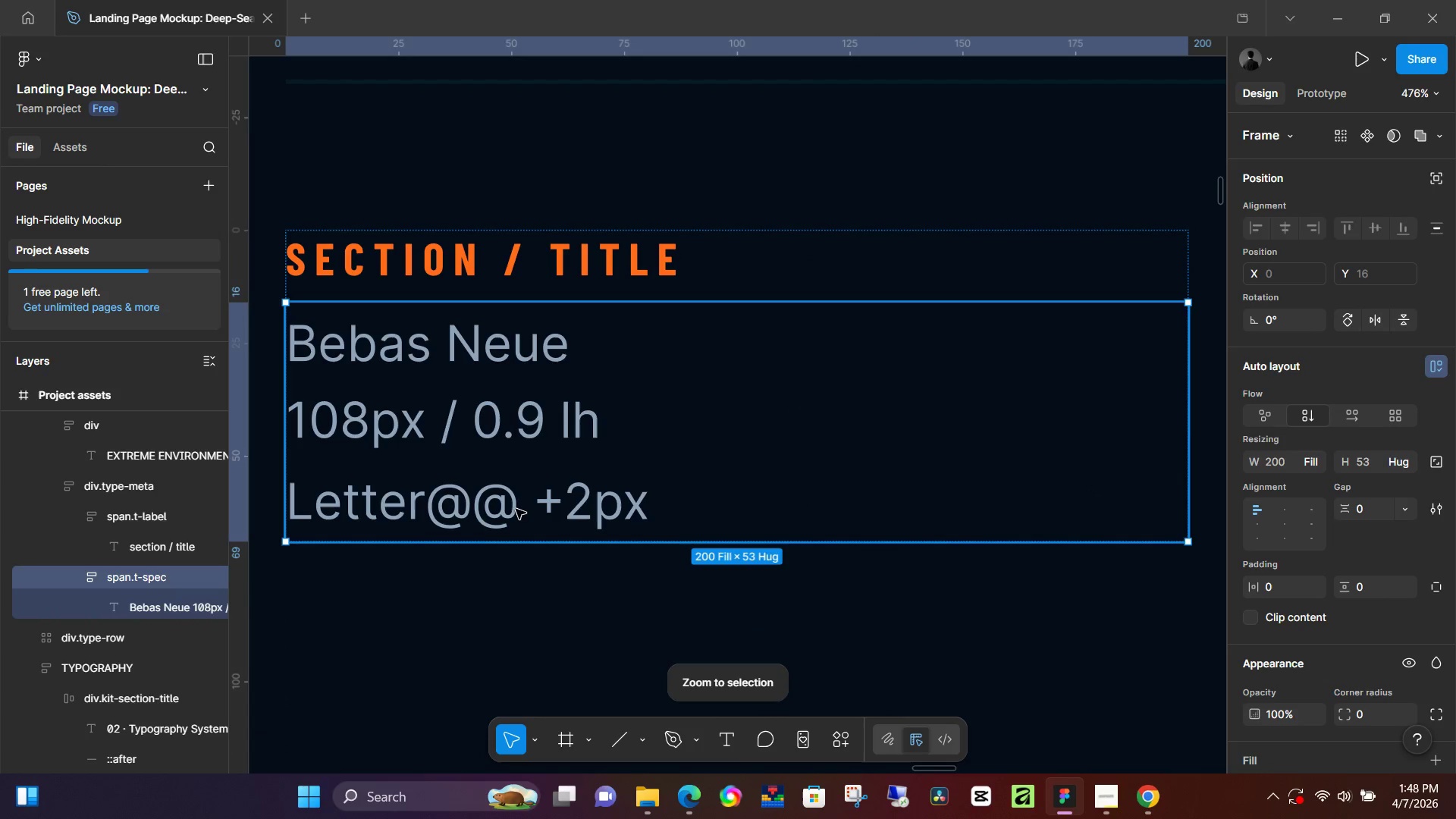 
triple_click([516, 509])
 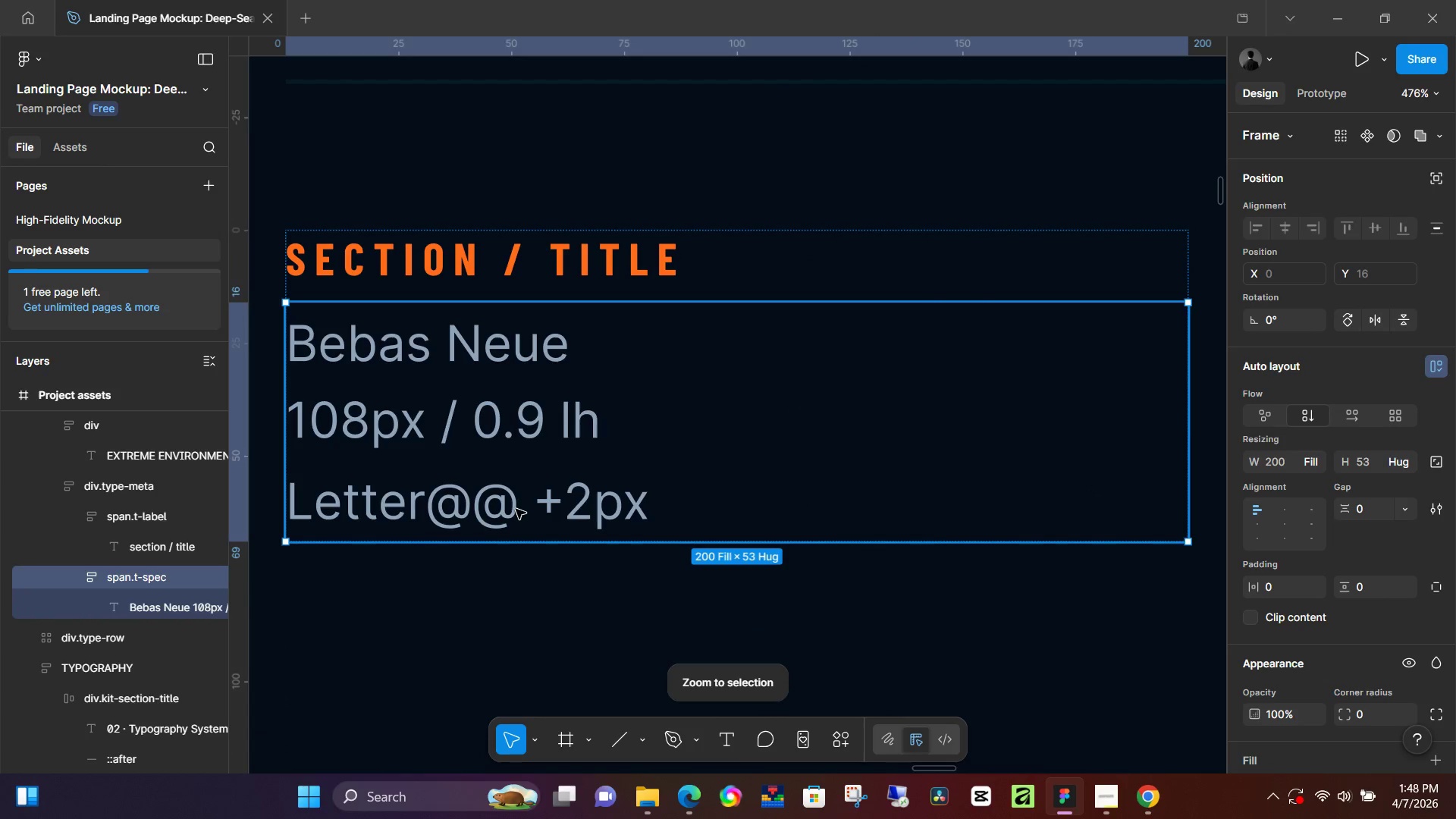 
triple_click([516, 509])
 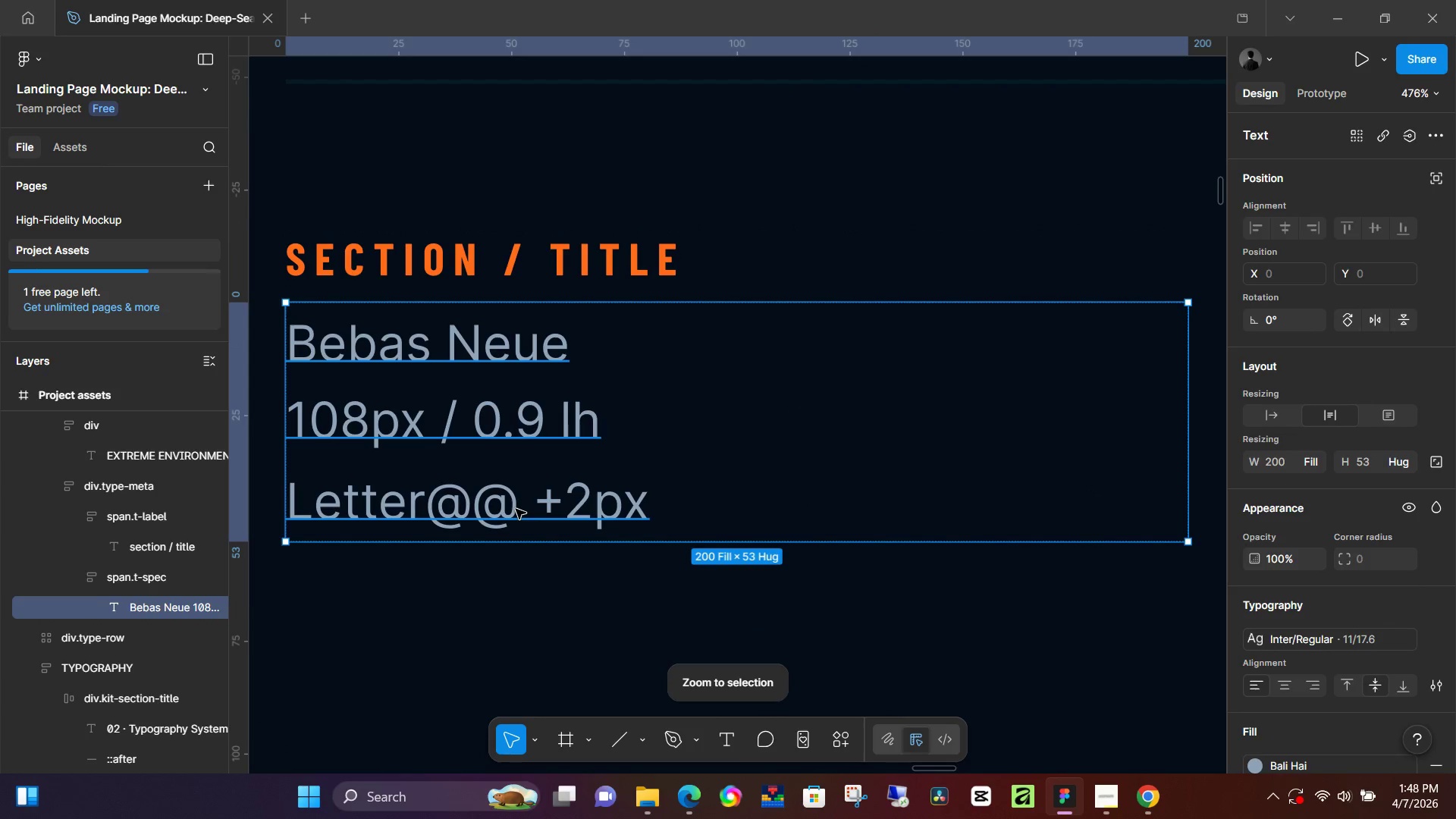 
double_click([516, 509])
 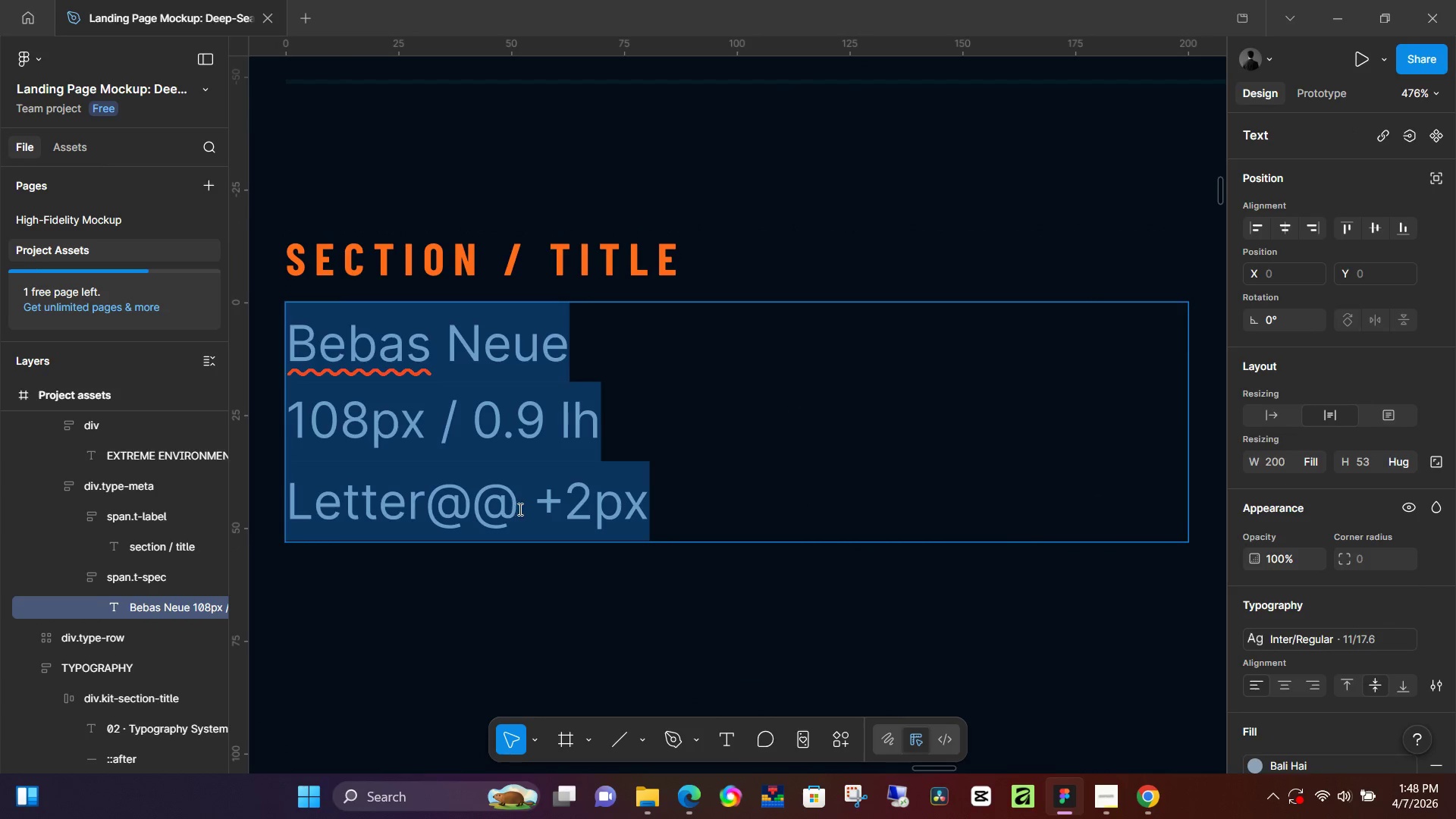 
left_click([519, 509])
 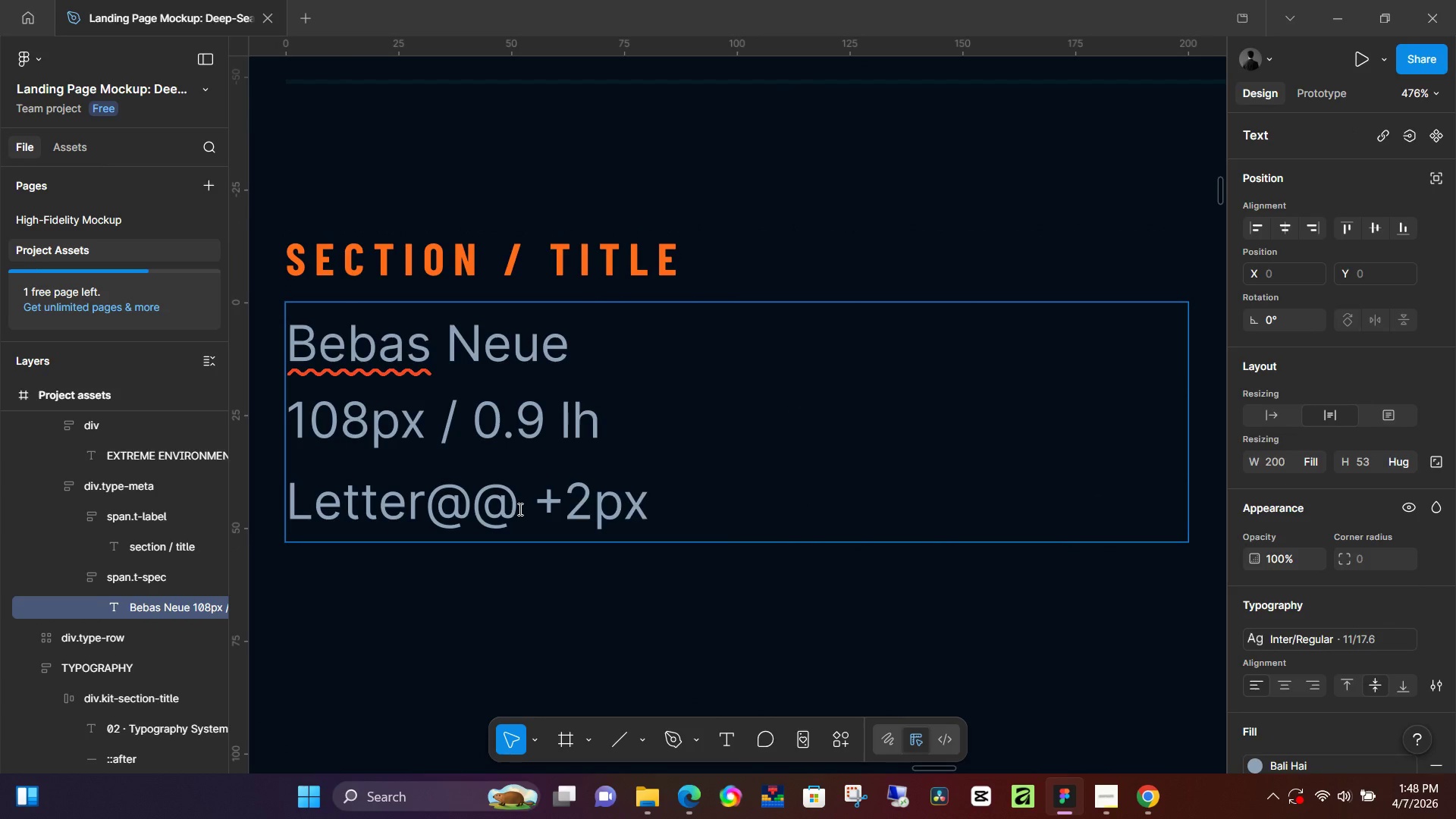 
key(Backspace)
 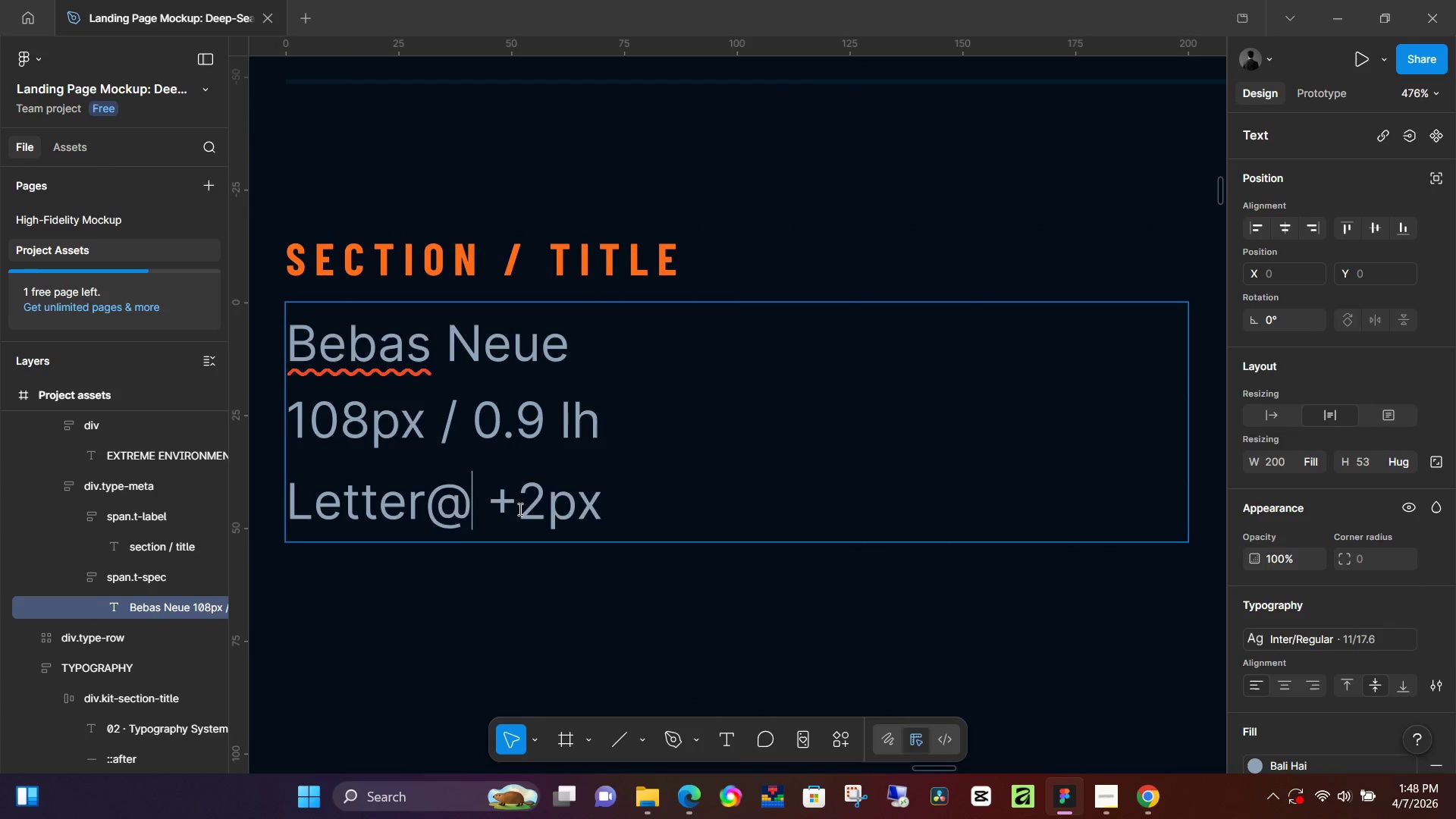 
key(Backspace)
 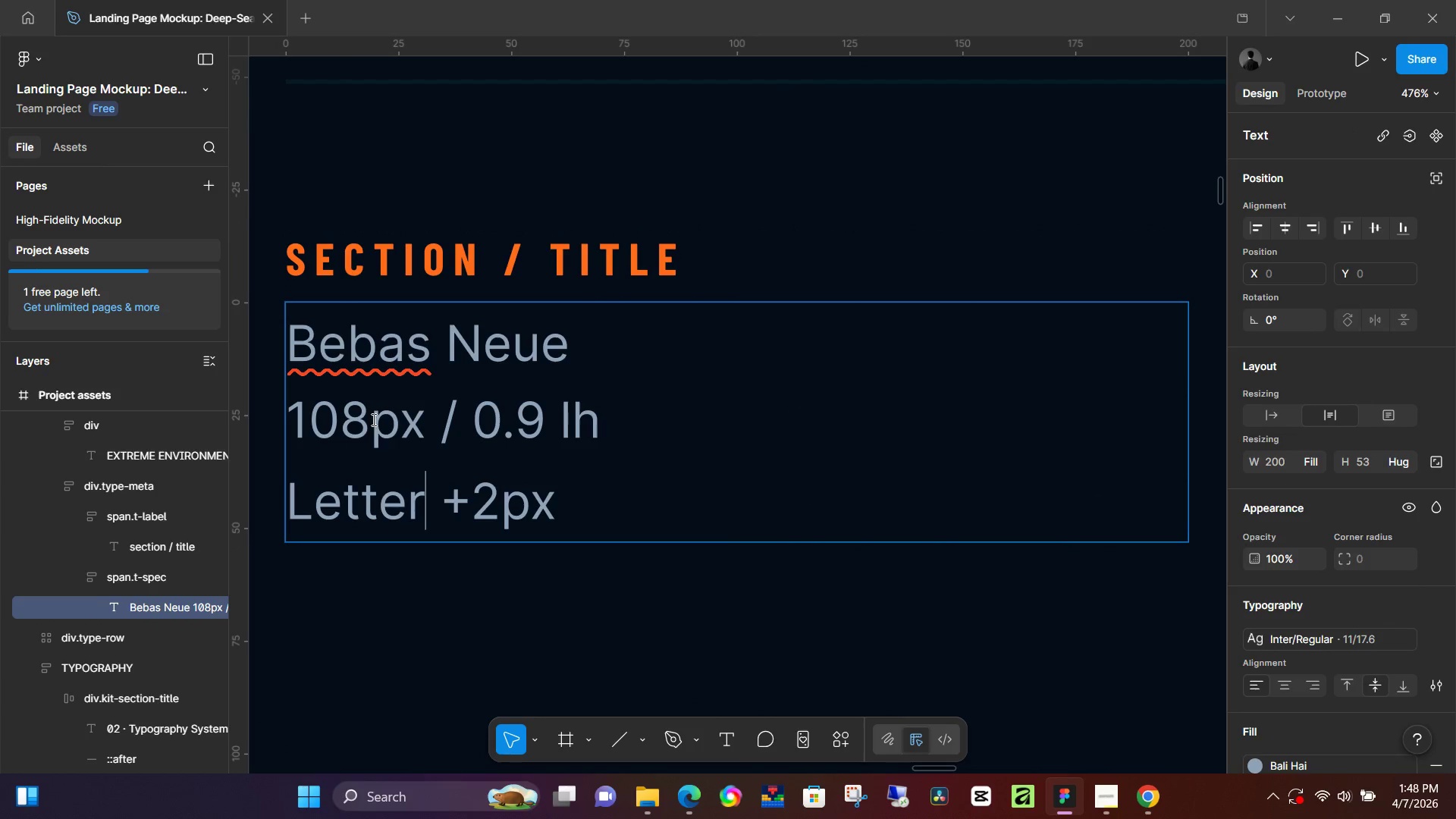 
left_click([372, 419])
 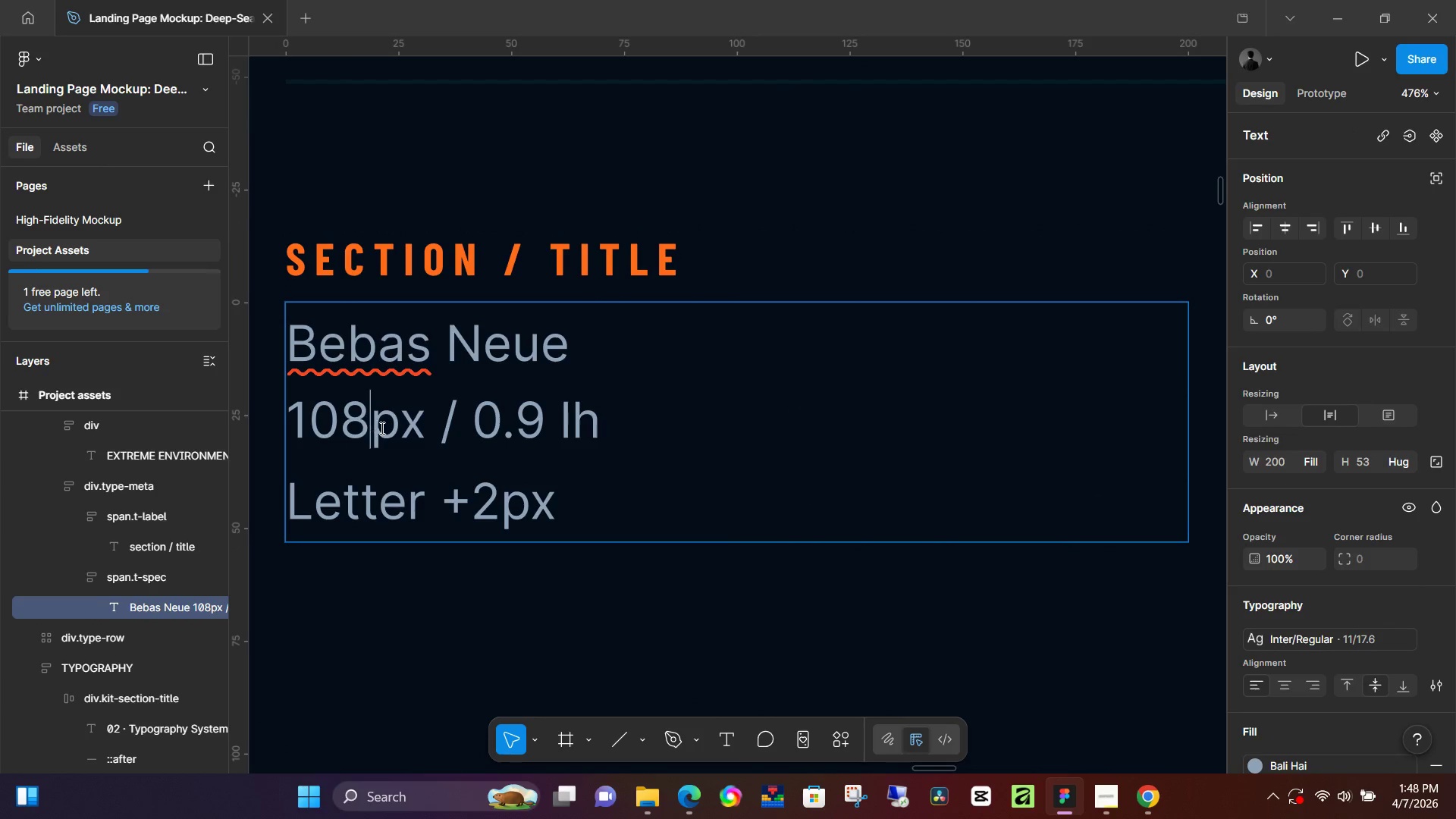 
key(Backspace)
 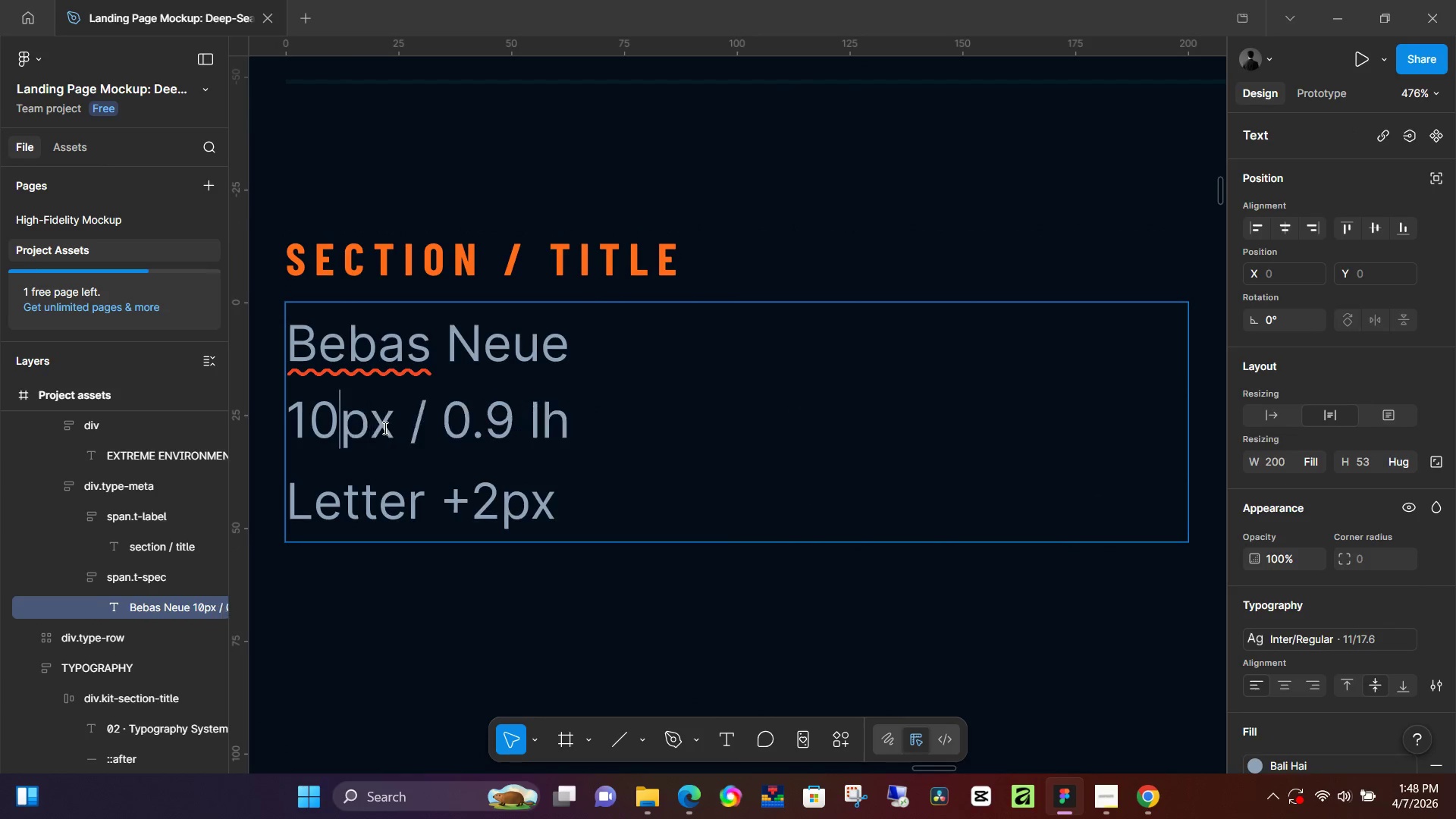 
key(Backspace)
 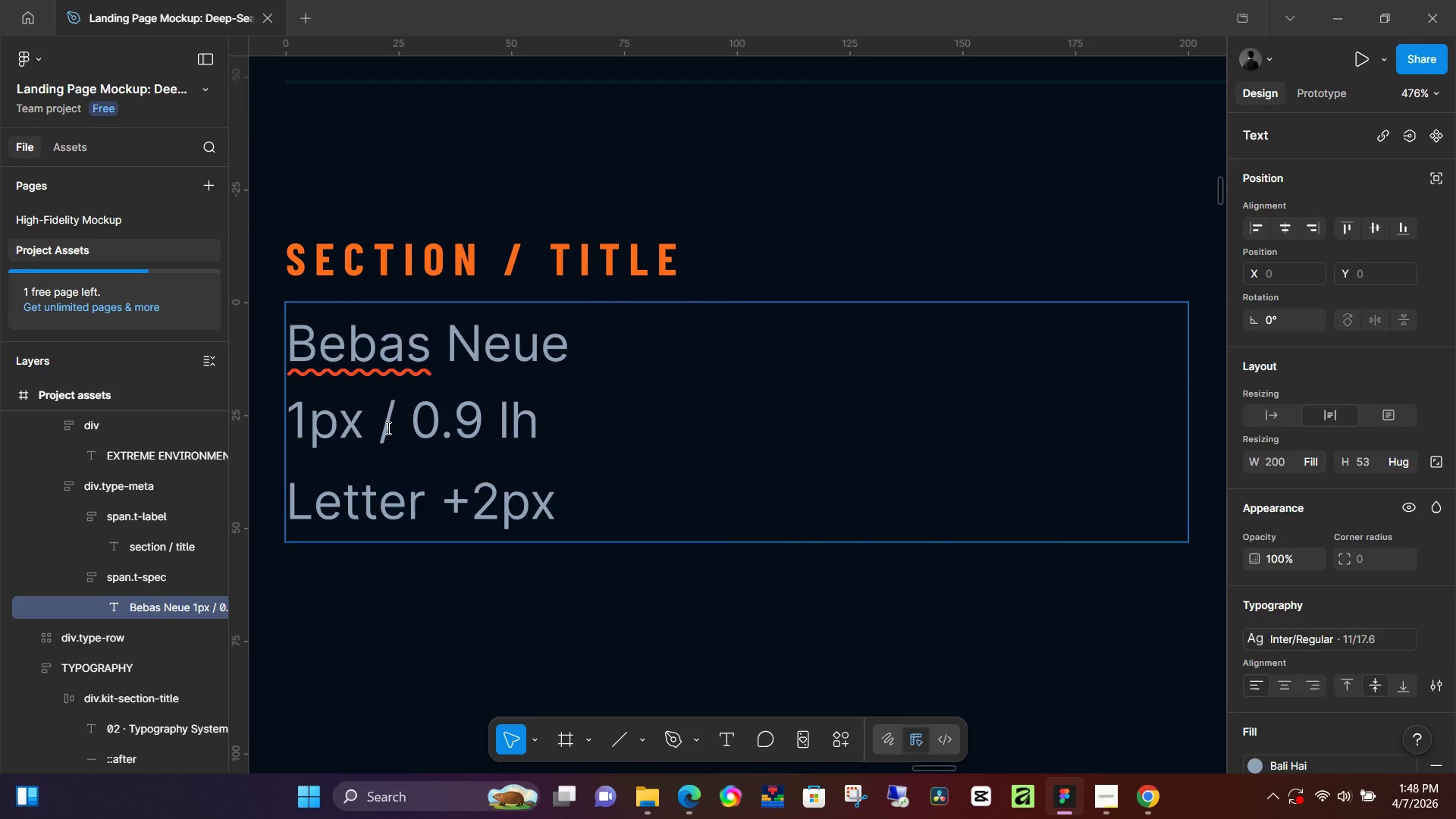 
key(Backspace)
 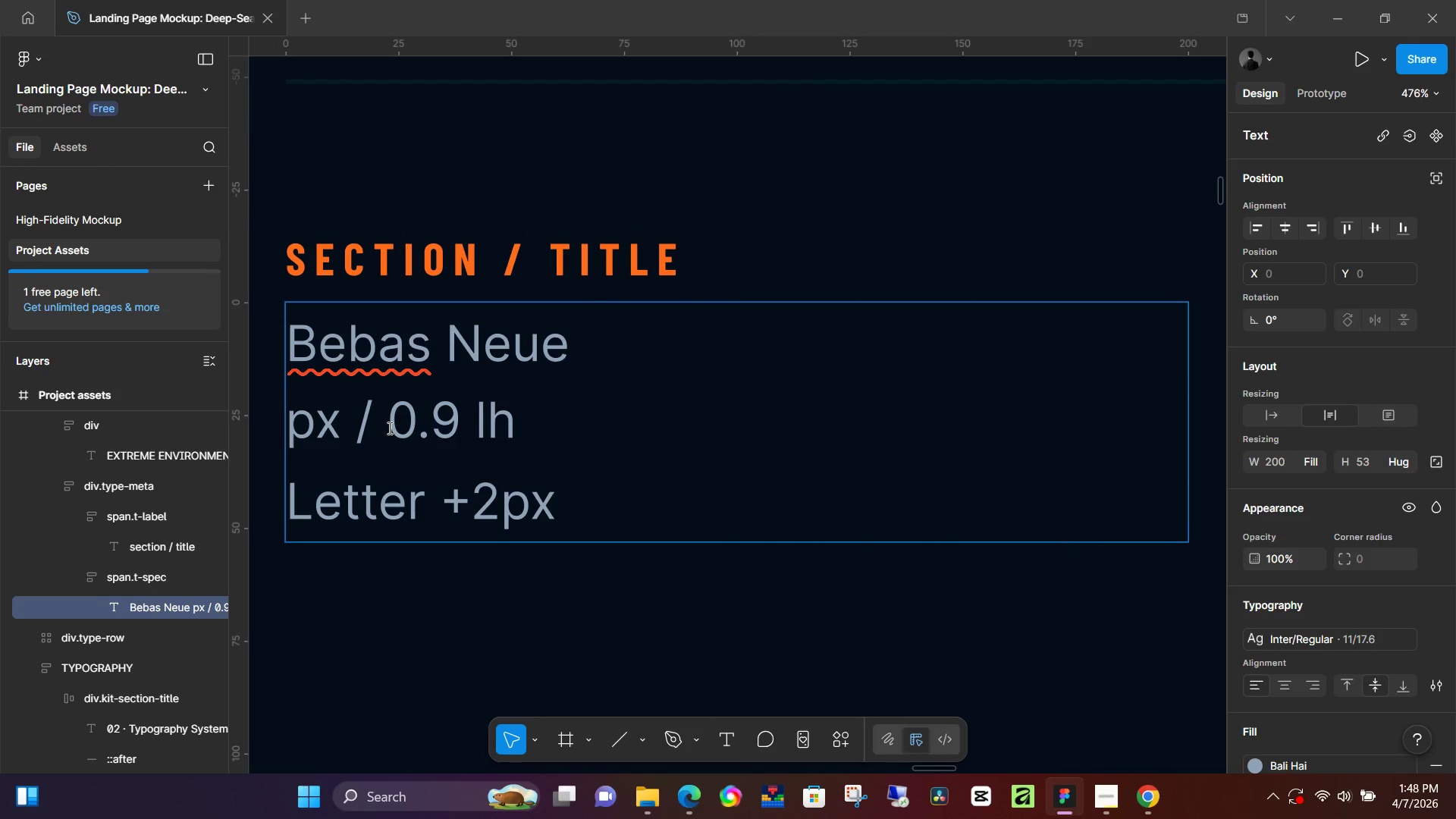 
type(64)
 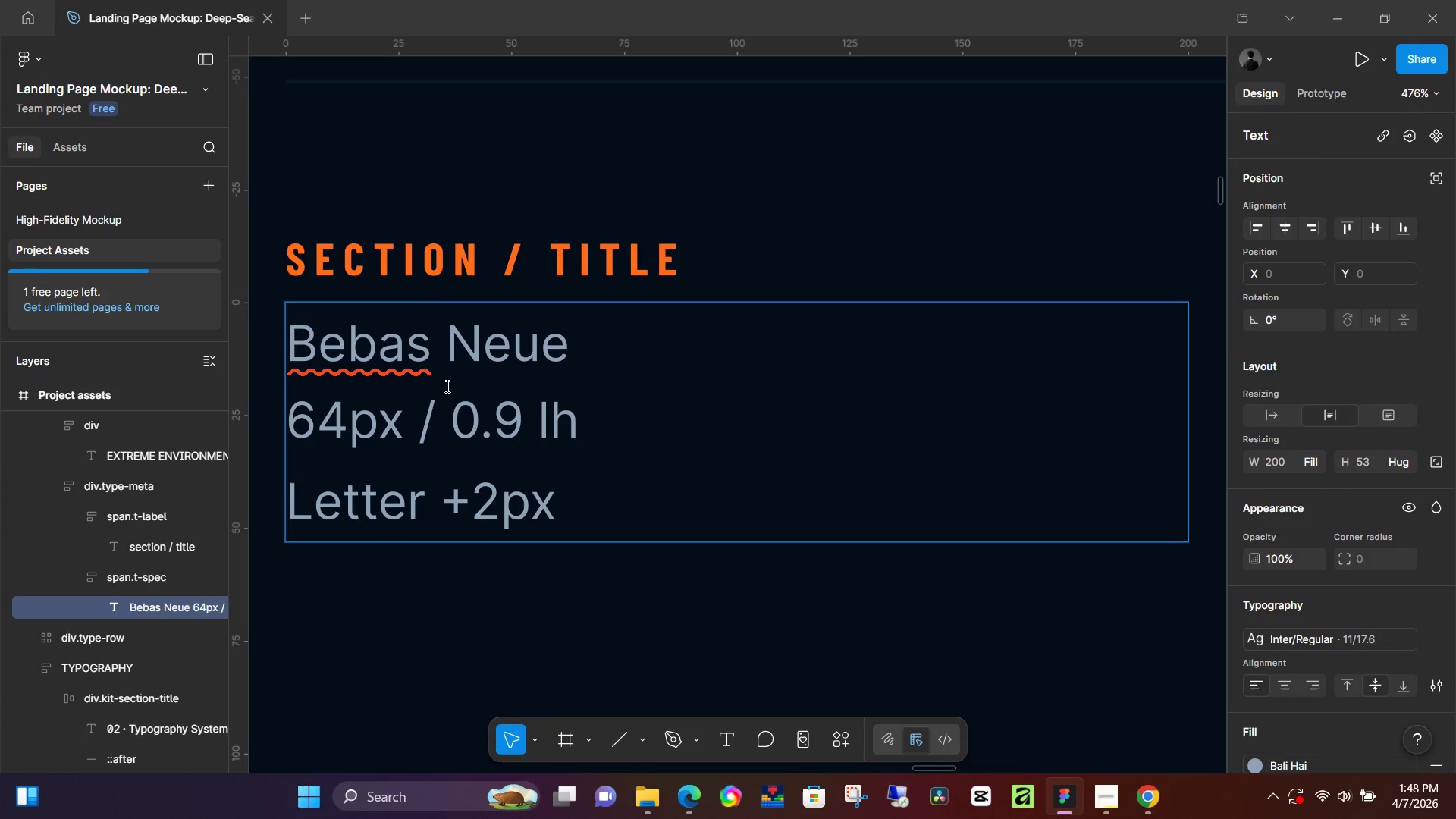 
hold_key(key=ControlLeft, duration=1.14)
scroll: coordinate [513, 389], scroll_direction: down, amount: 39.0
 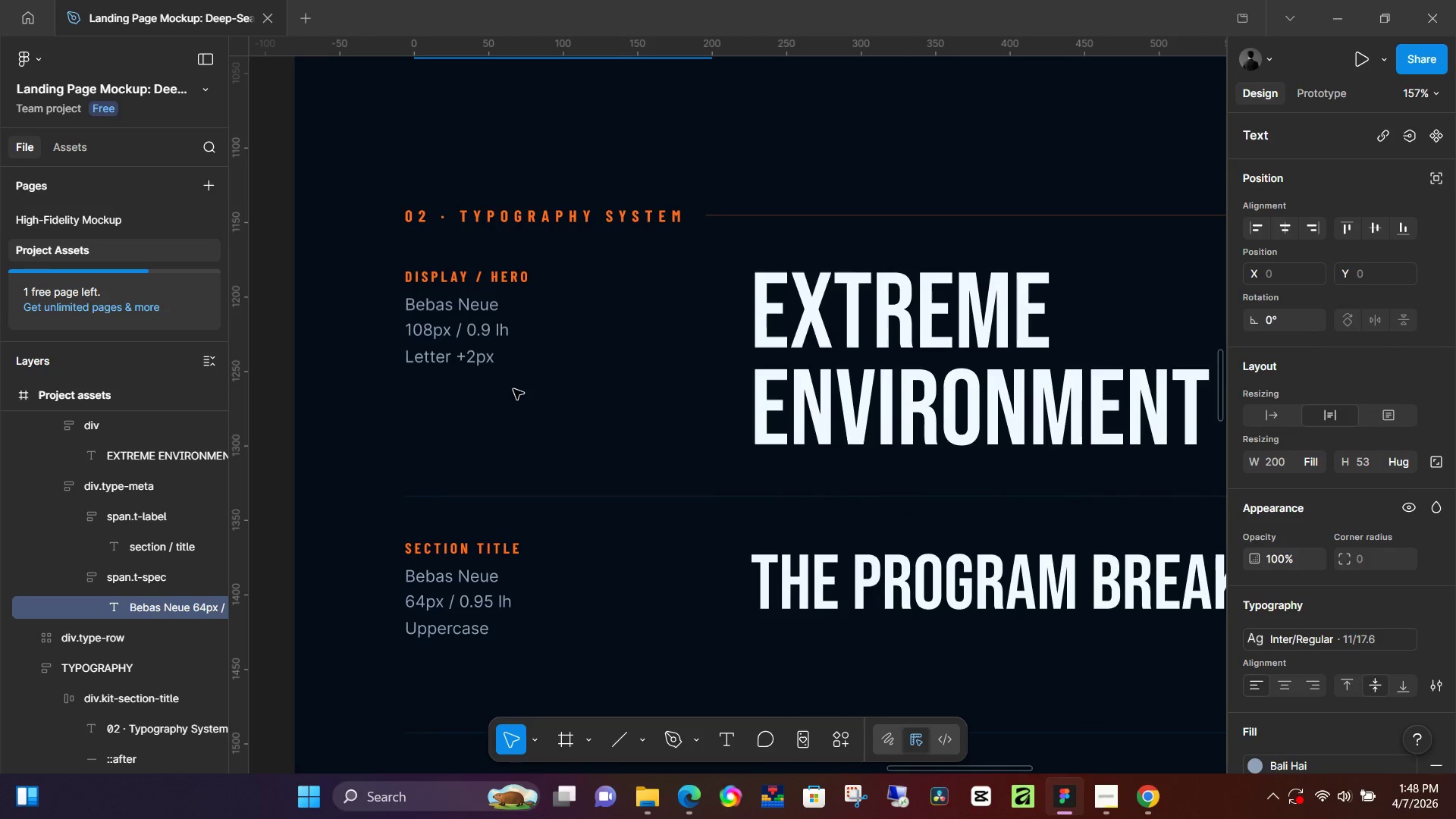 
scroll: coordinate [491, 359], scroll_direction: up, amount: 38.0
 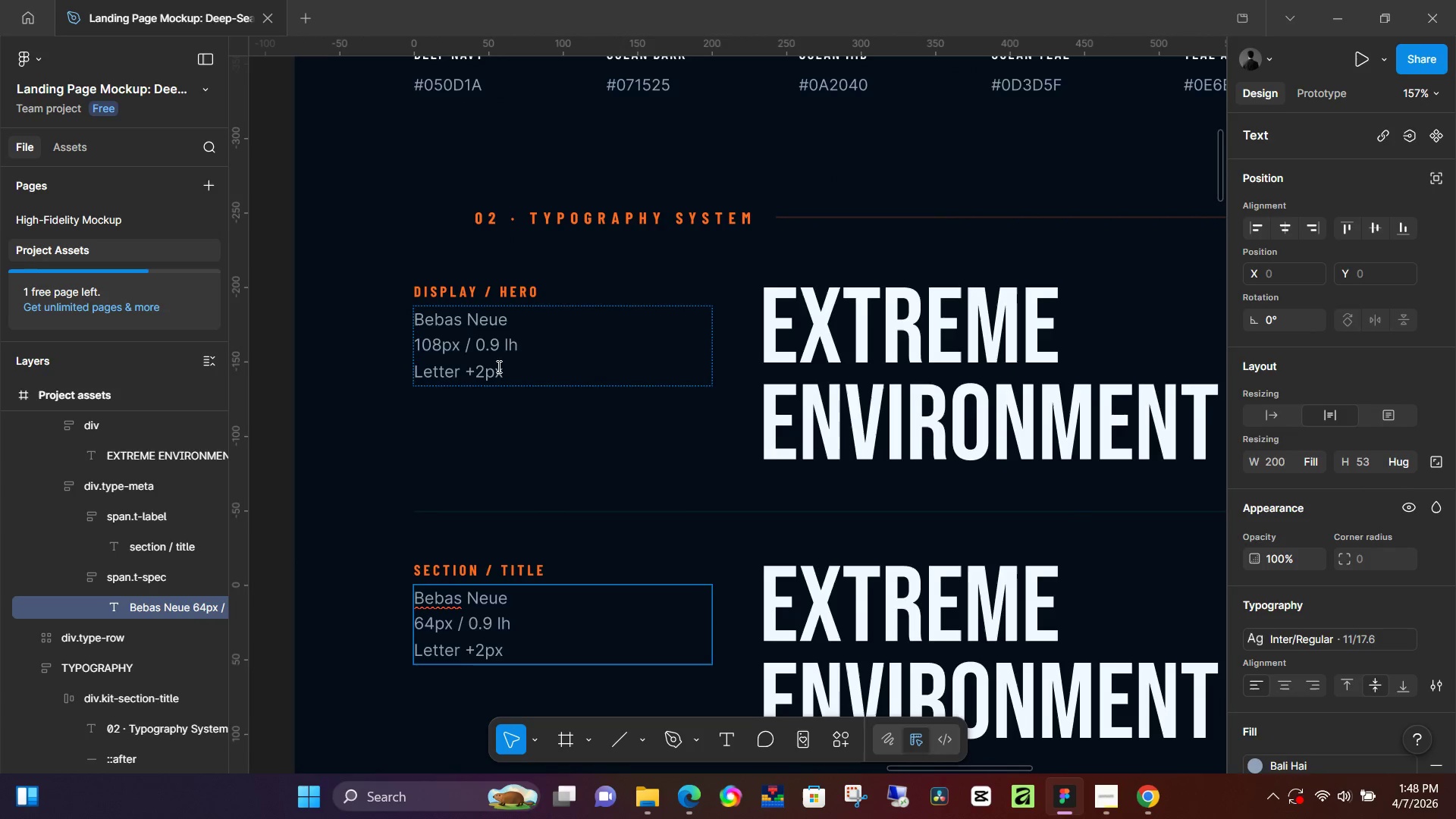 
scroll: coordinate [504, 368], scroll_direction: none, amount: 0.0
 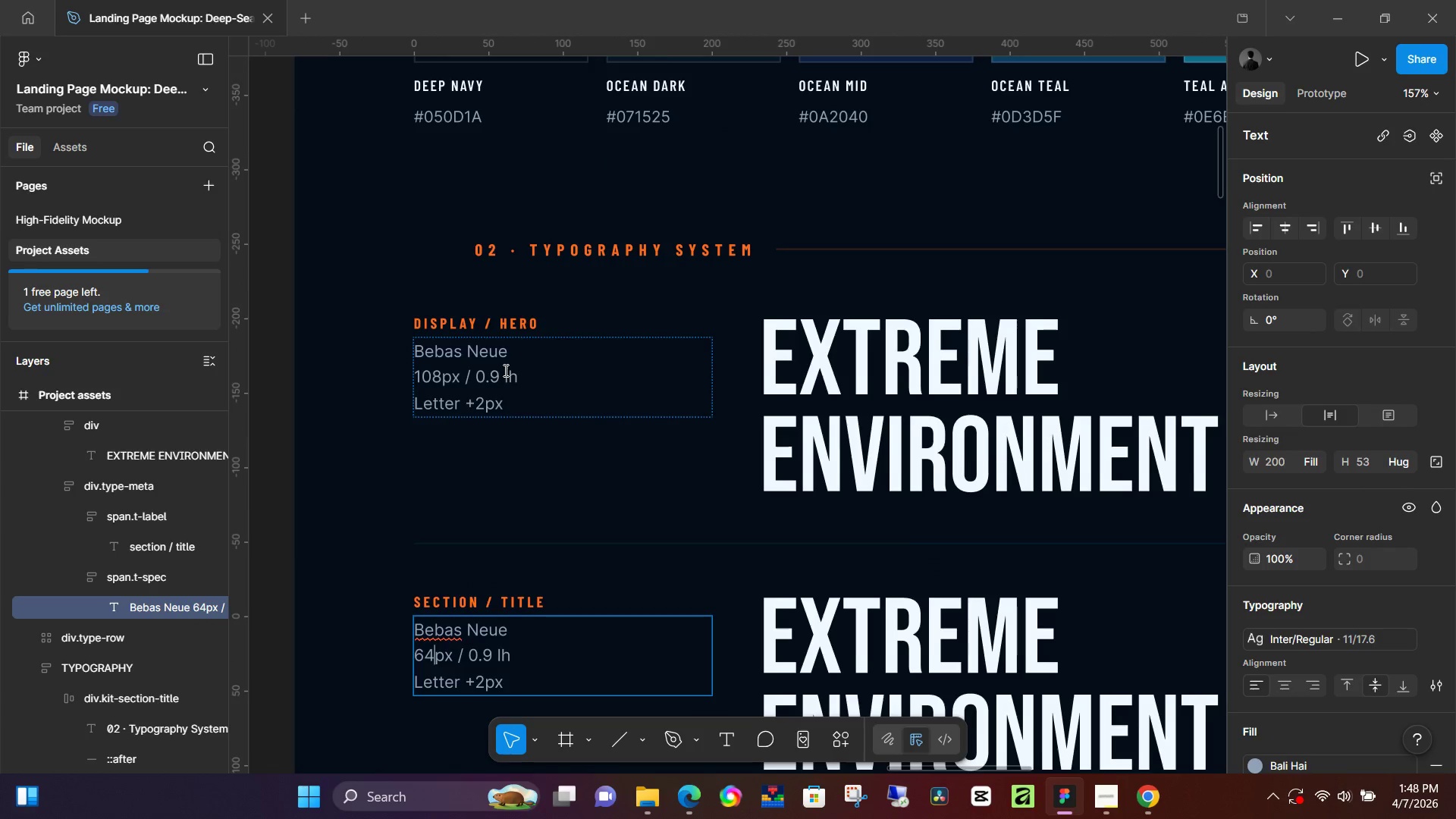 
scroll: coordinate [505, 372], scroll_direction: down, amount: 3.0
 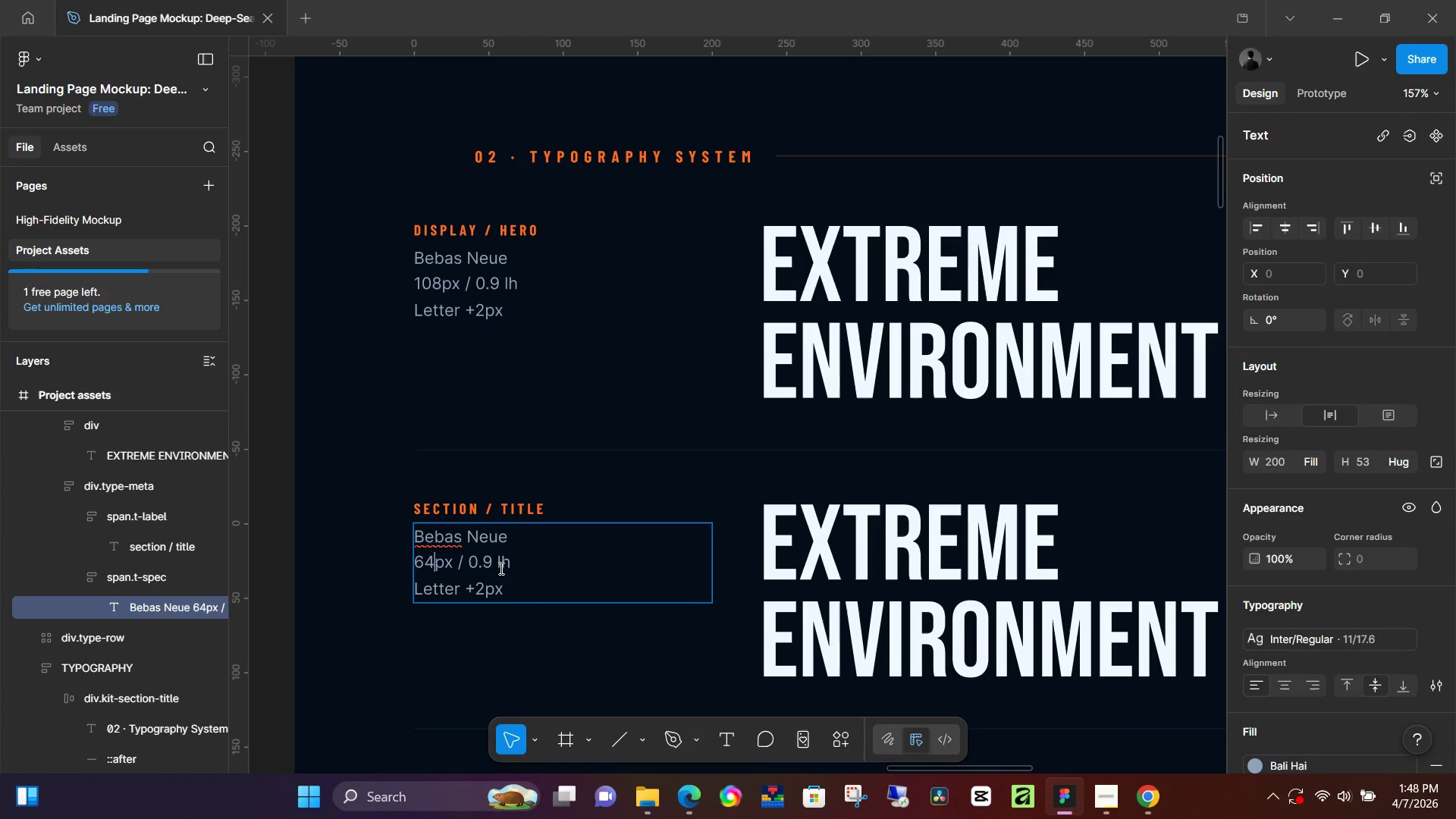 
left_click([494, 566])
 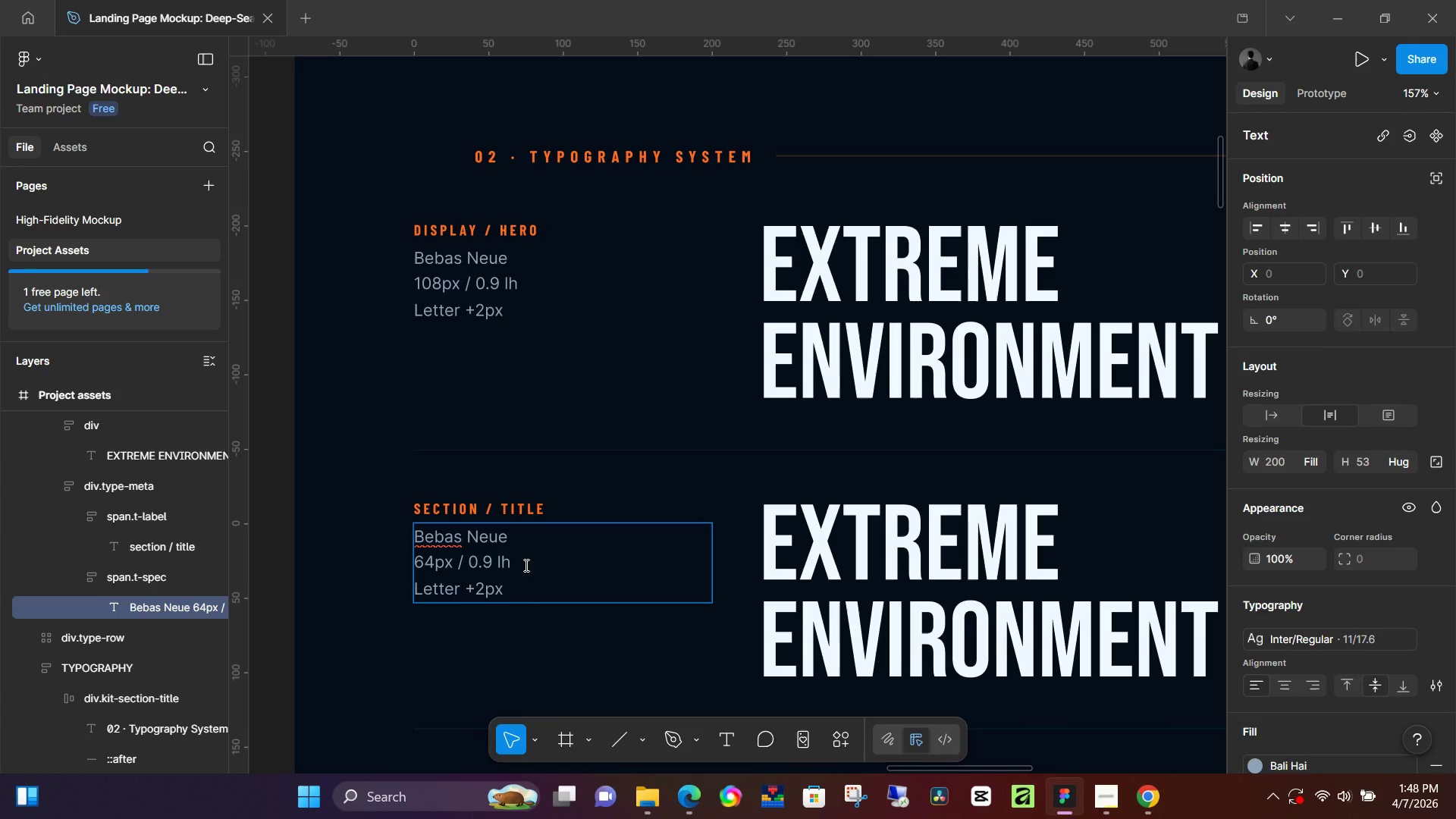 
key(5)
 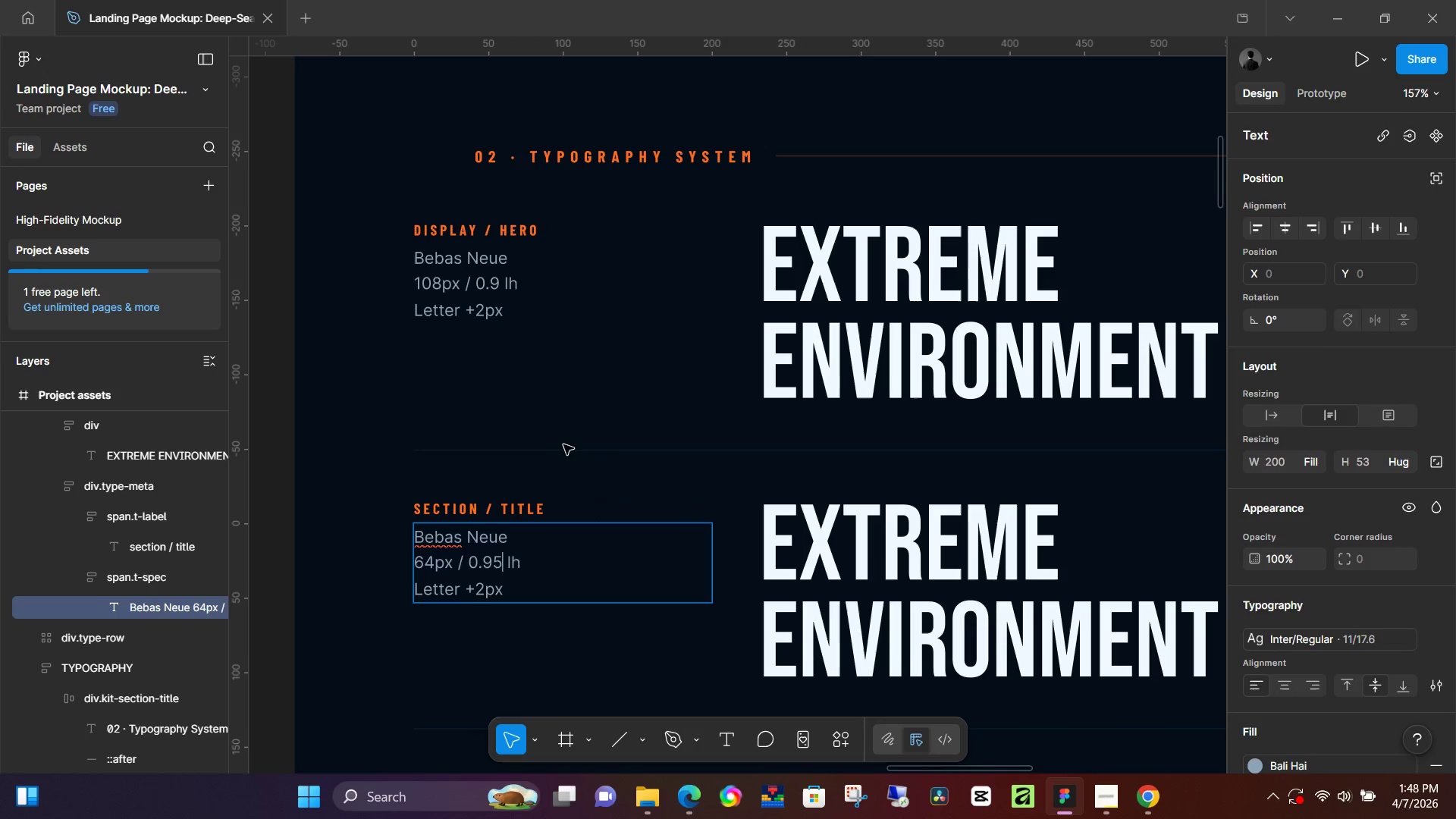 
scroll: coordinate [579, 429], scroll_direction: down, amount: 39.0
 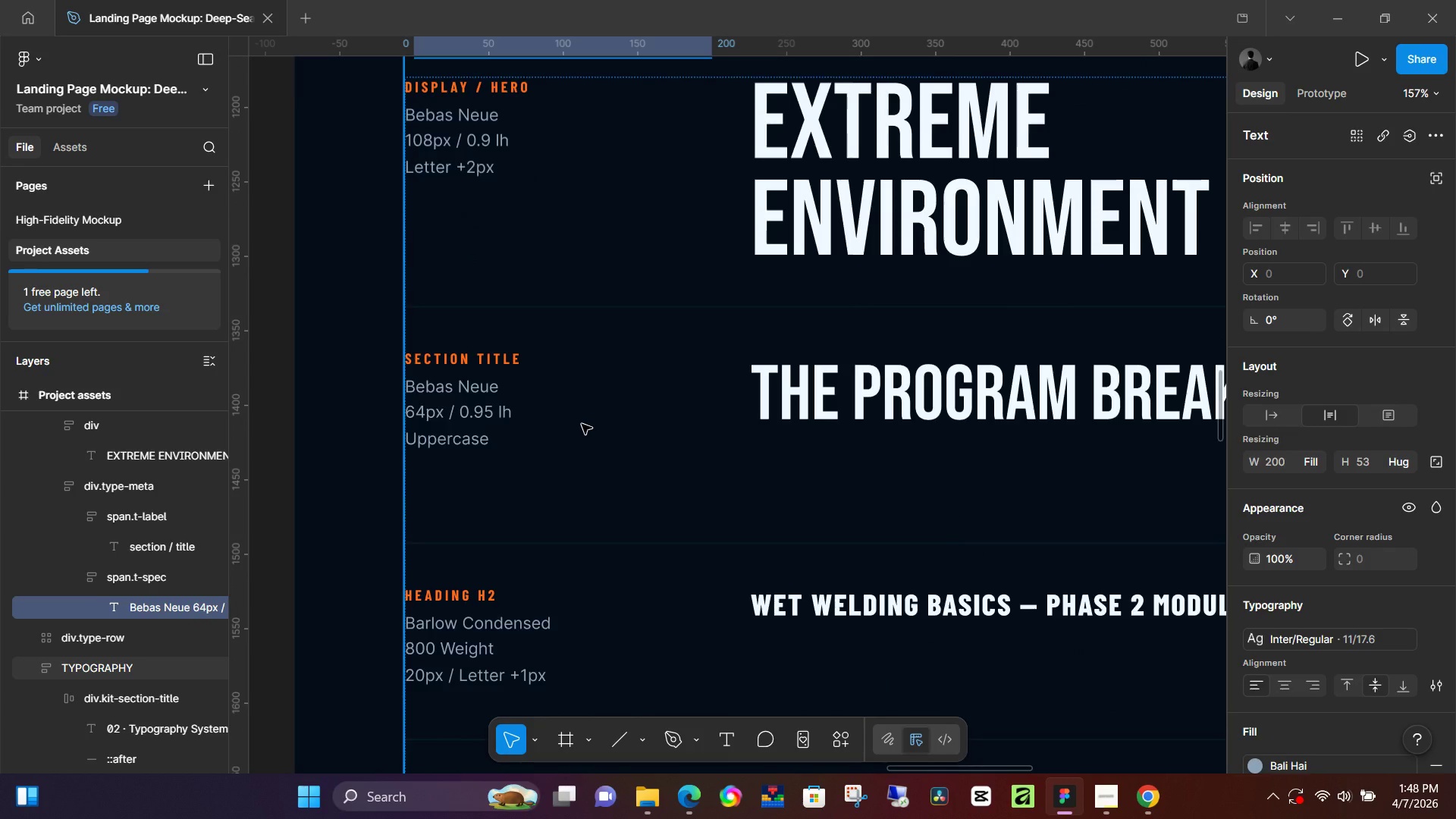 
scroll: coordinate [494, 365], scroll_direction: up, amount: 50.0
 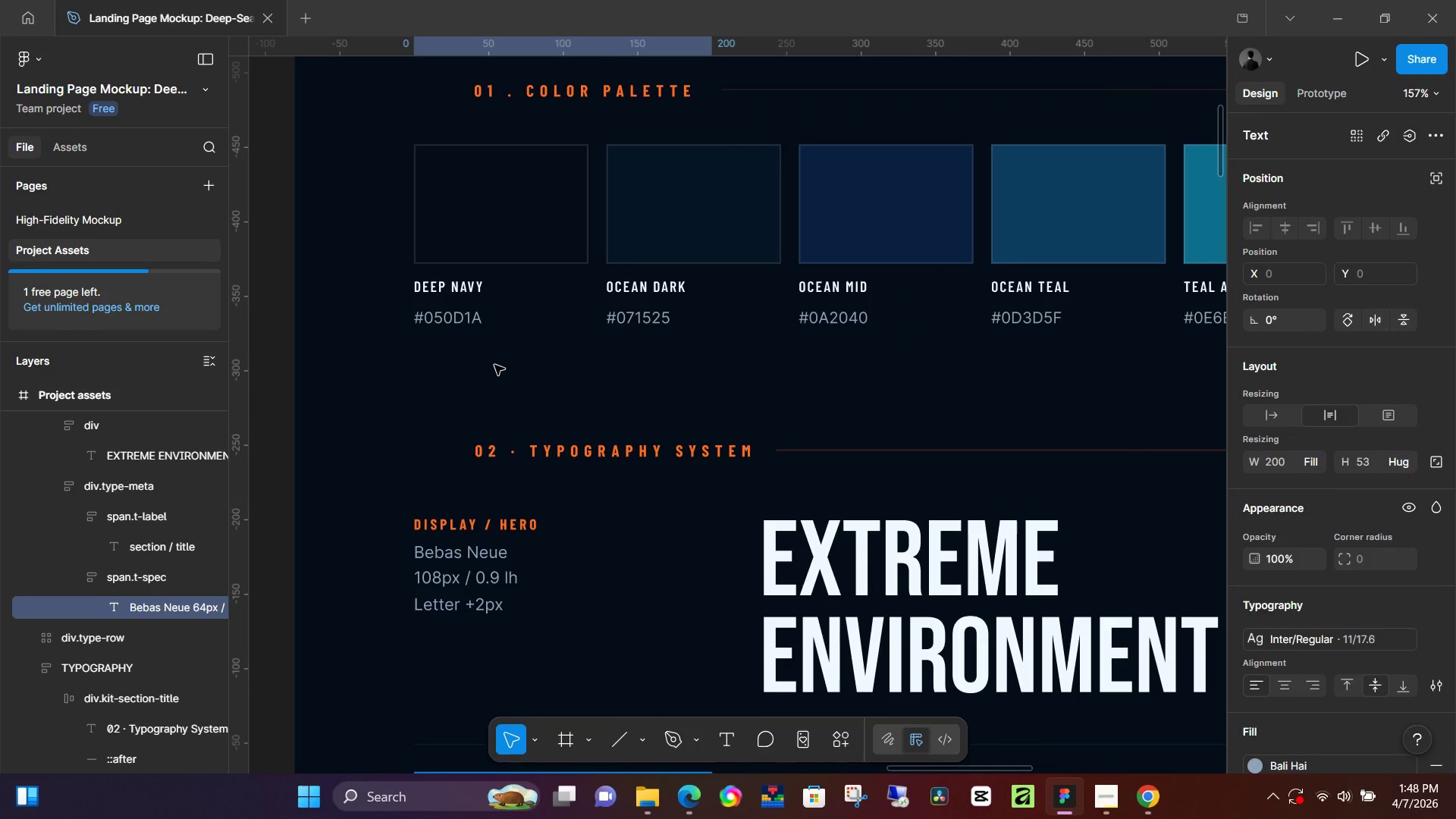 
scroll: coordinate [504, 413], scroll_direction: down, amount: 9.0
 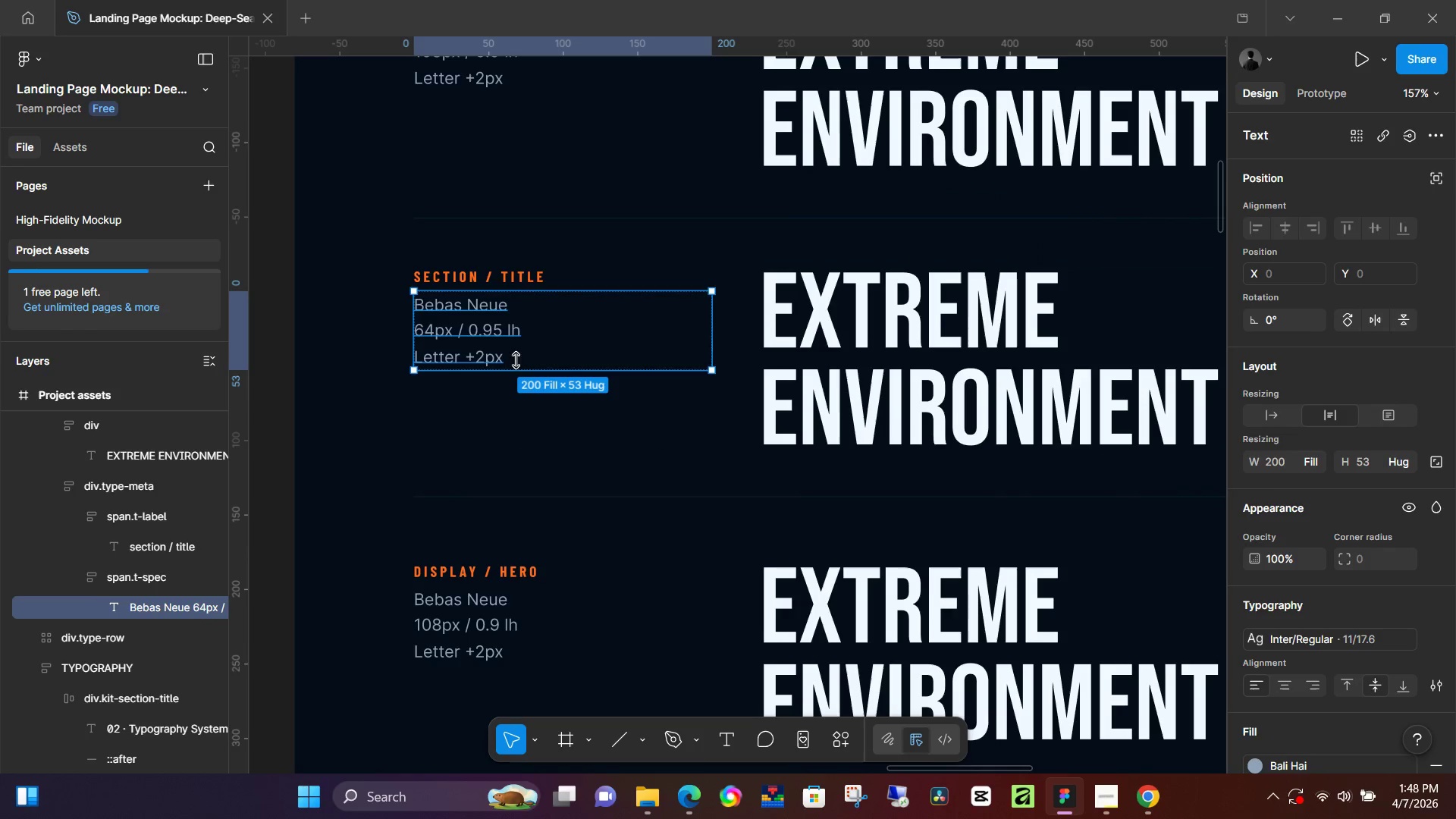 
left_click([510, 356])
 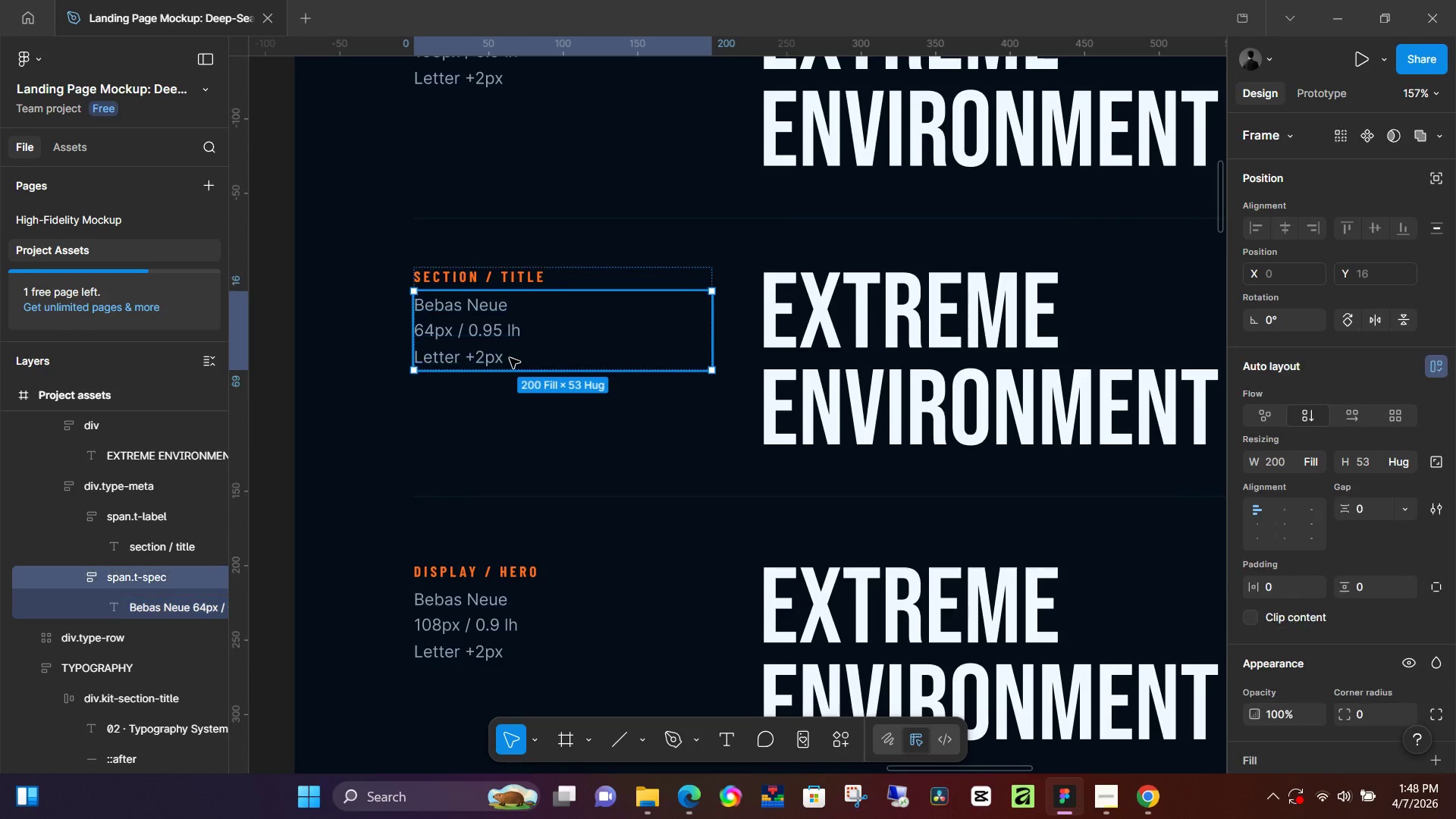 
triple_click([510, 358])
 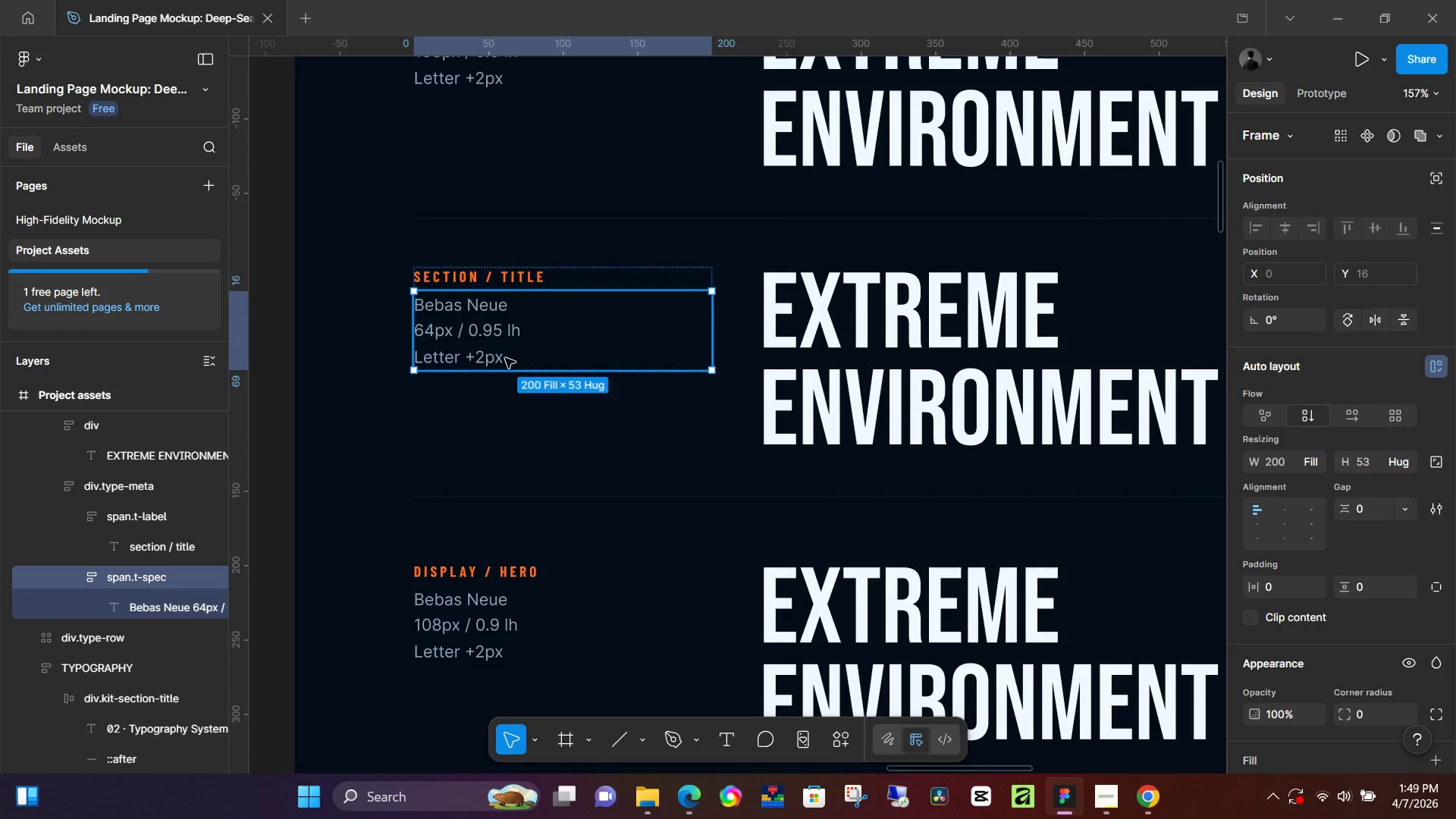 
double_click([504, 358])
 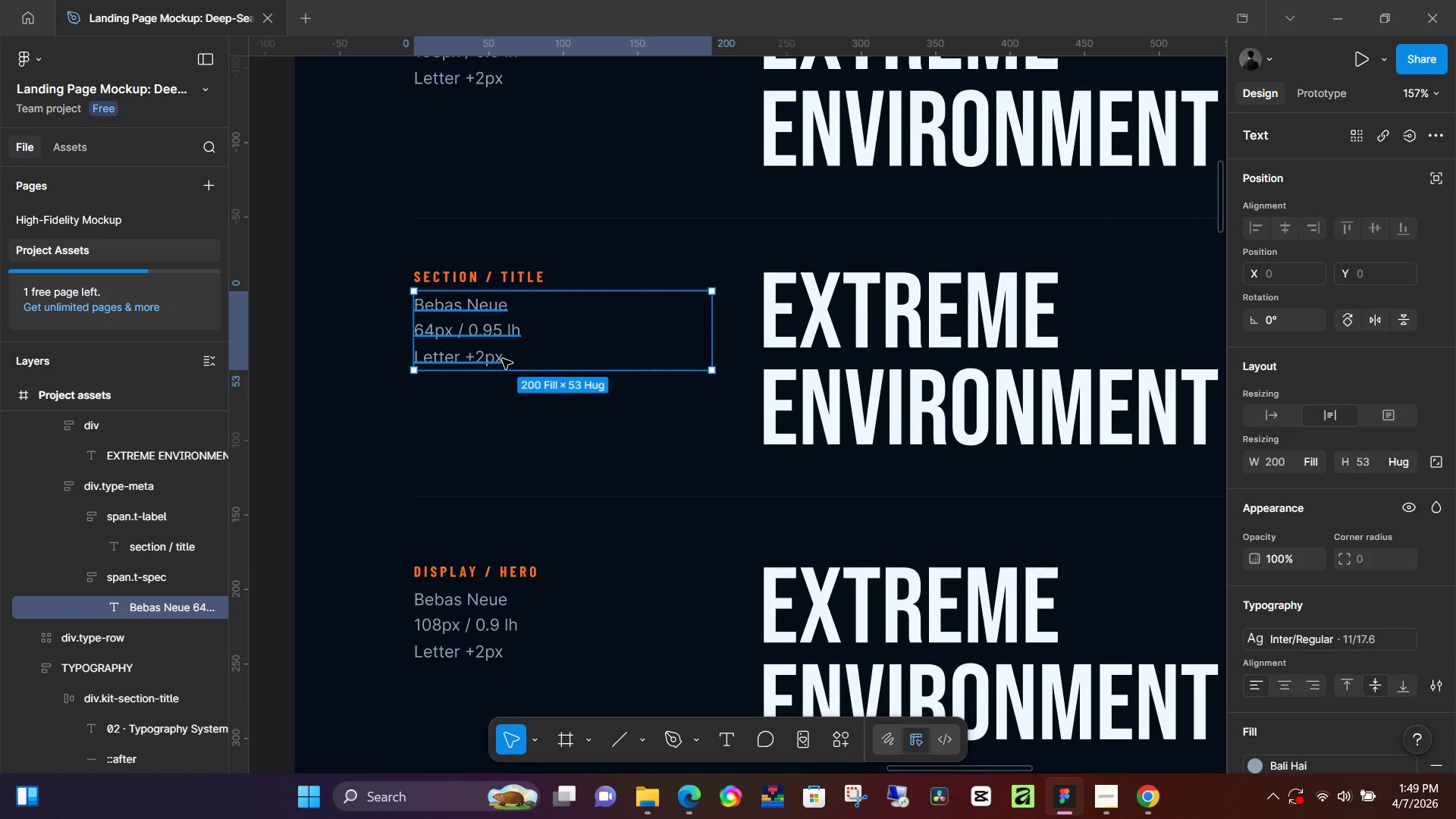 
triple_click([502, 359])
 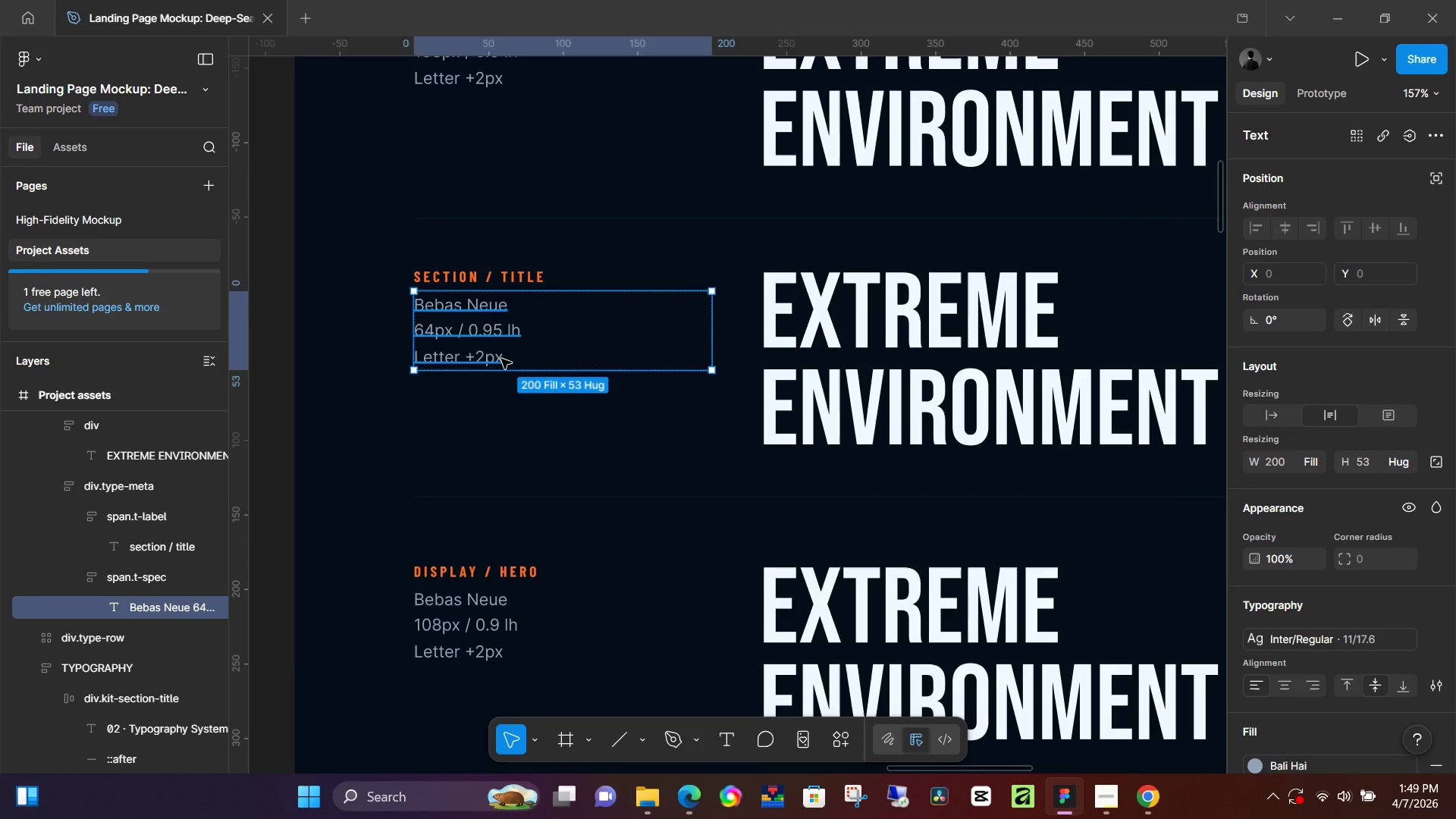 
triple_click([501, 359])
 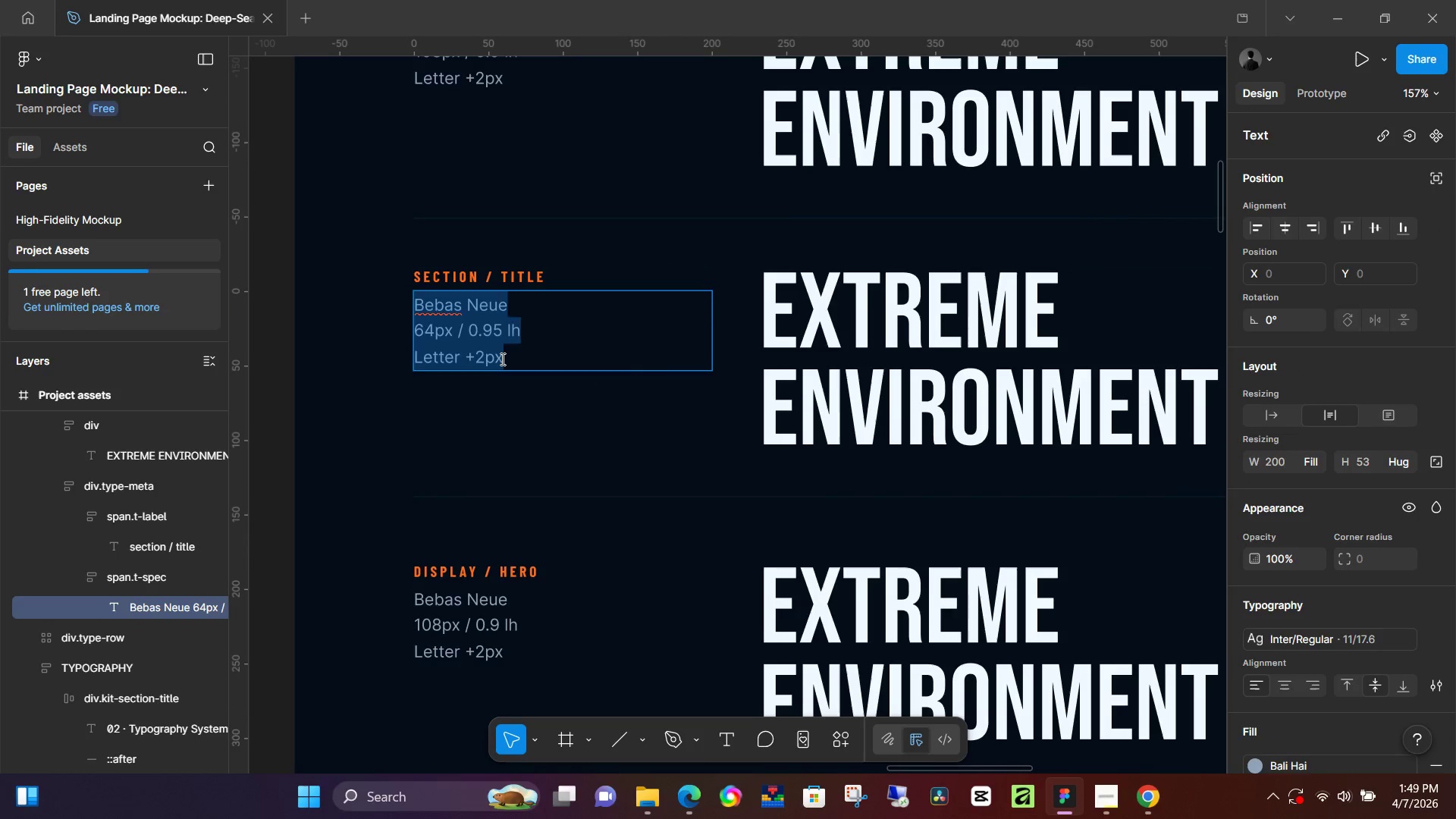 
triple_click([501, 359])
 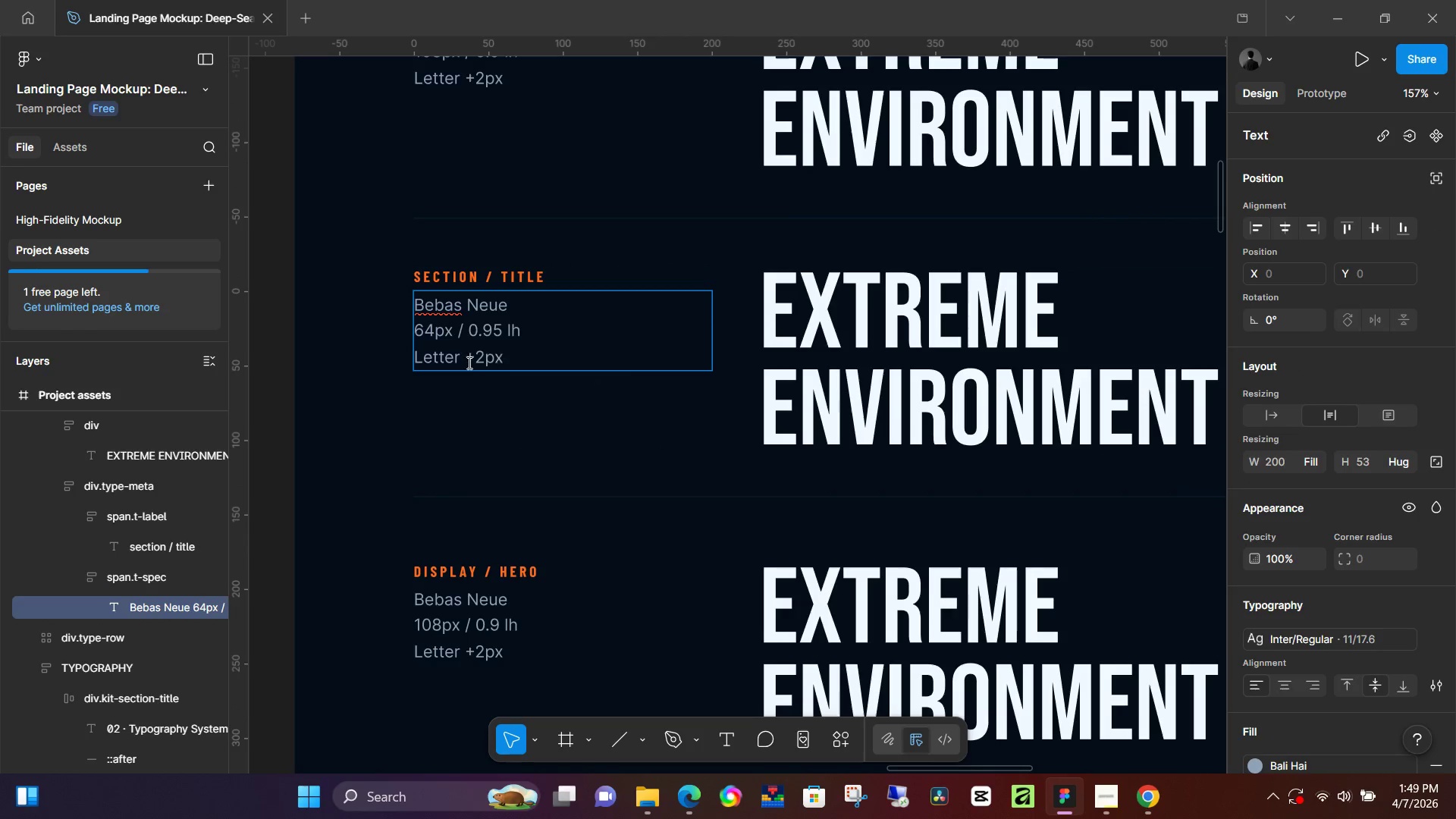 
hold_key(key=ShiftLeft, duration=0.72)
left_click([421, 356])
 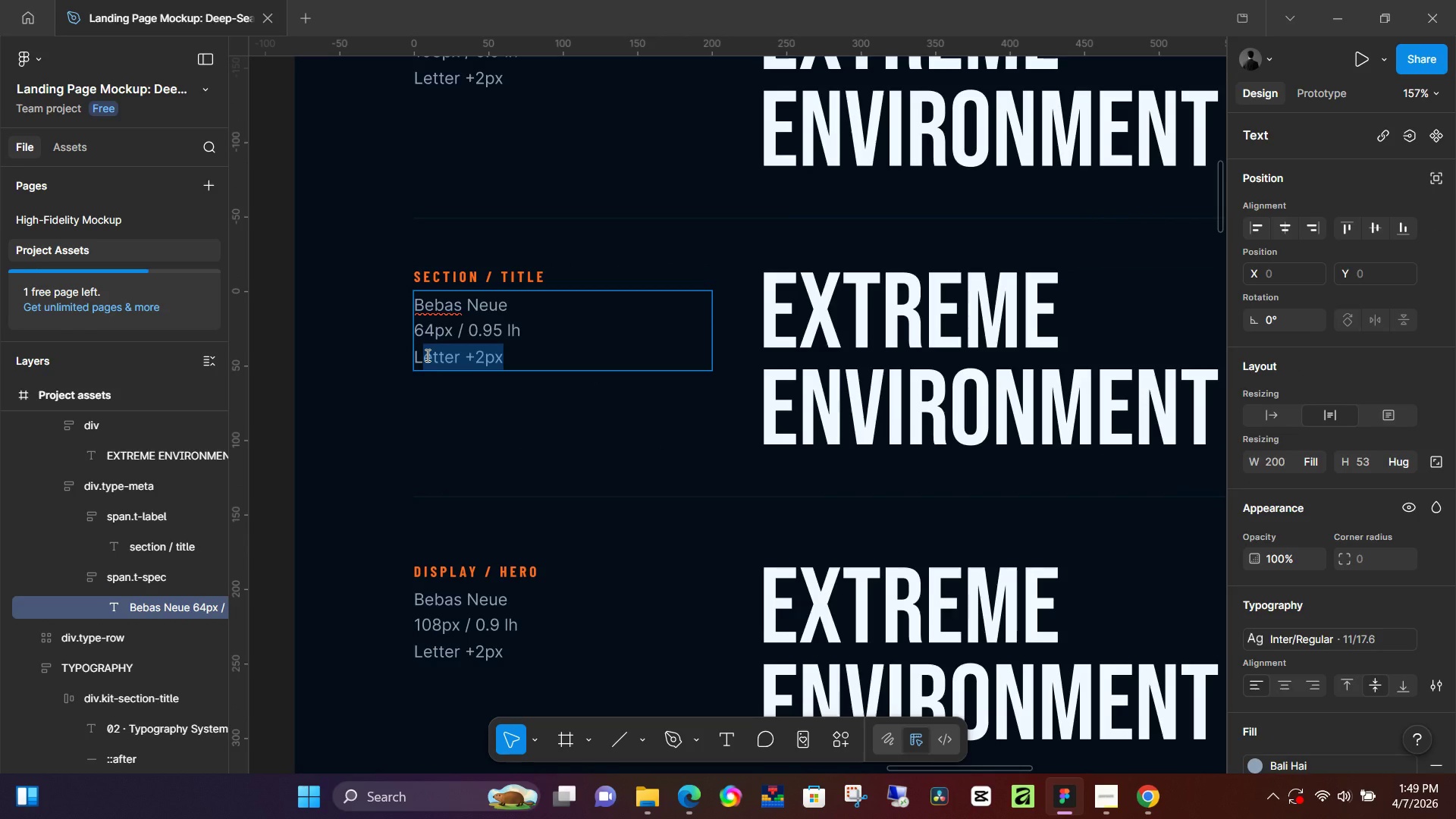 
key(Backspace)
key(Backspace)
type(Uppercae)
 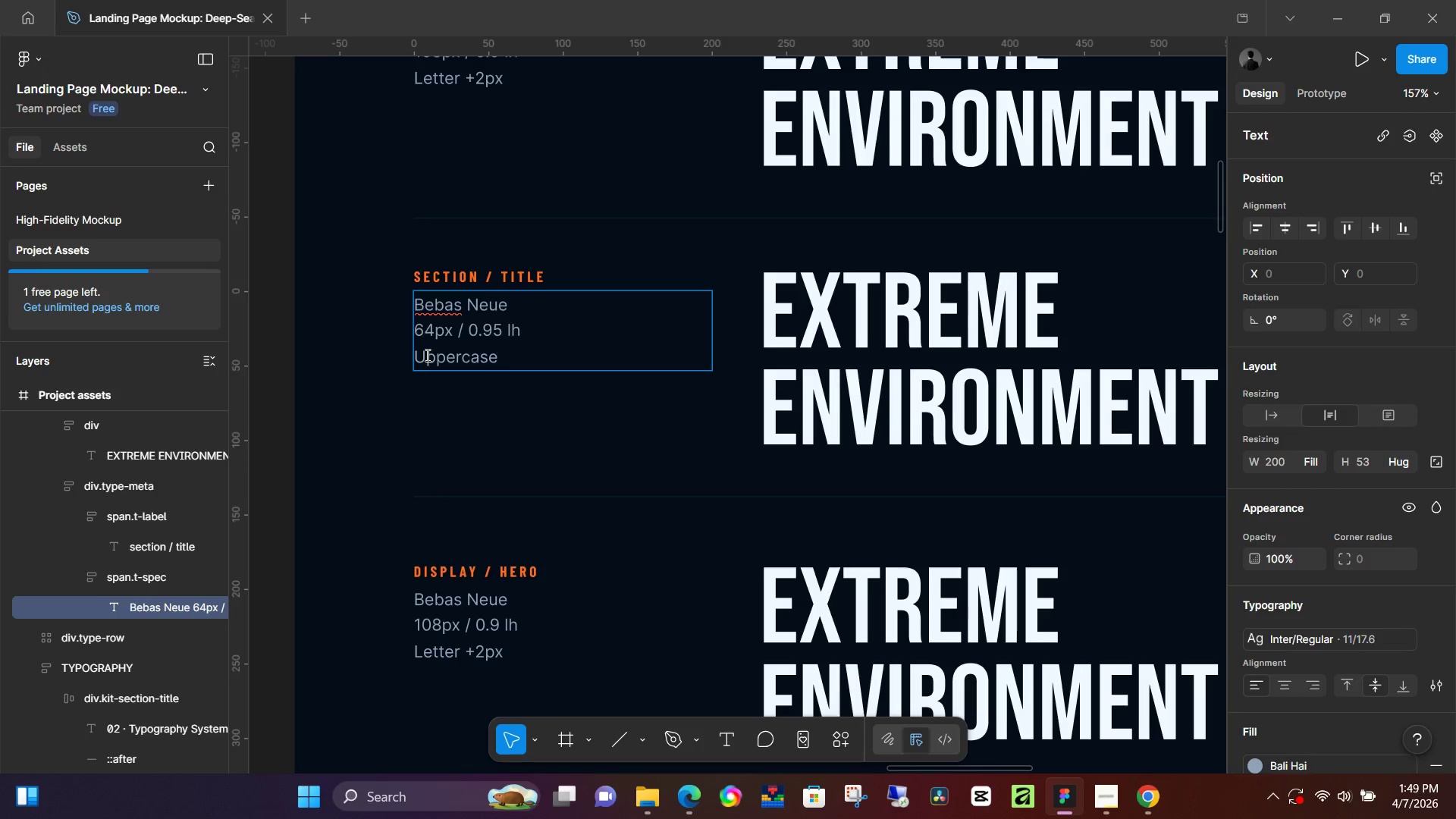 
 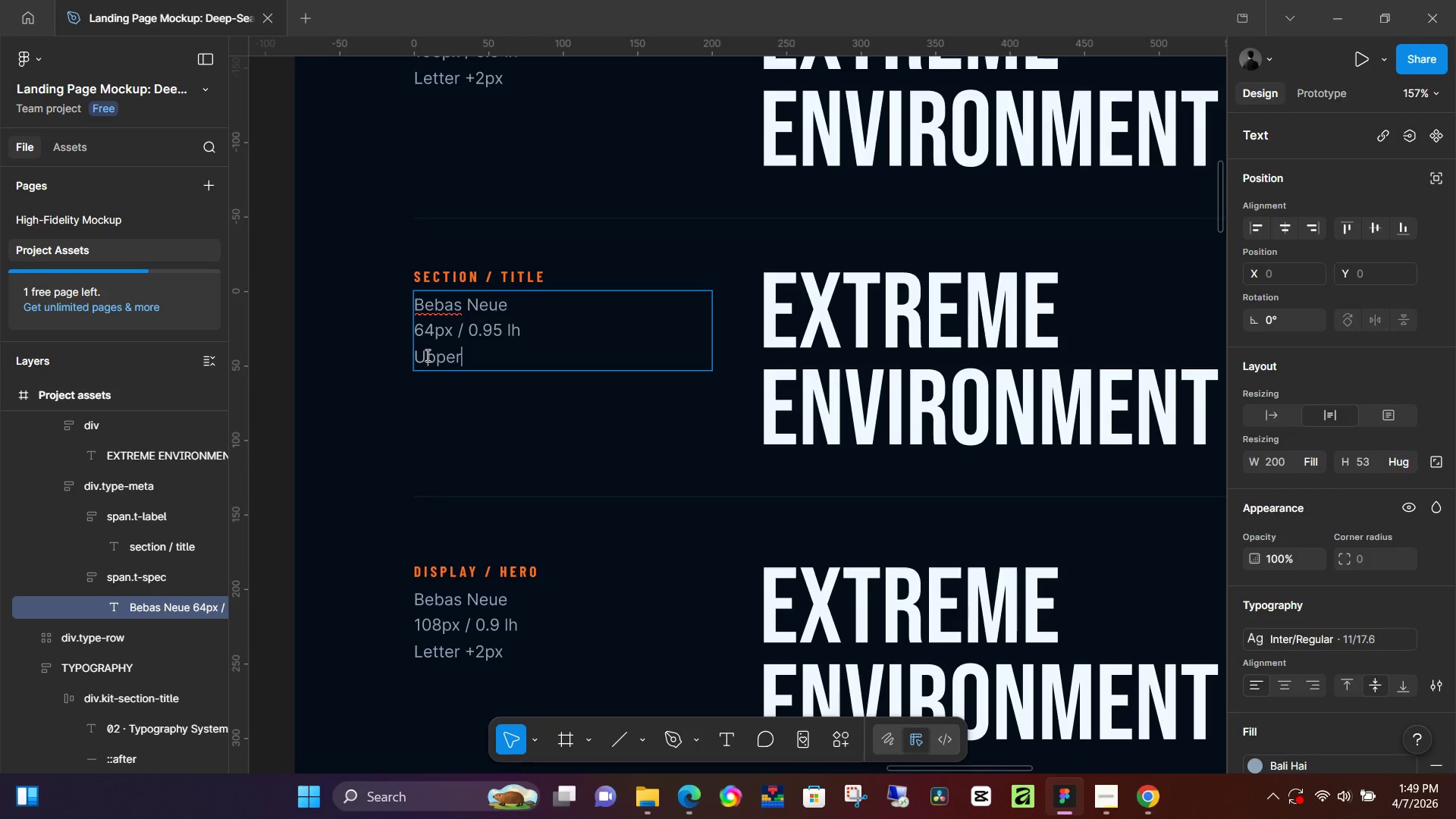 
hold_key(key=S, duration=0.36)
 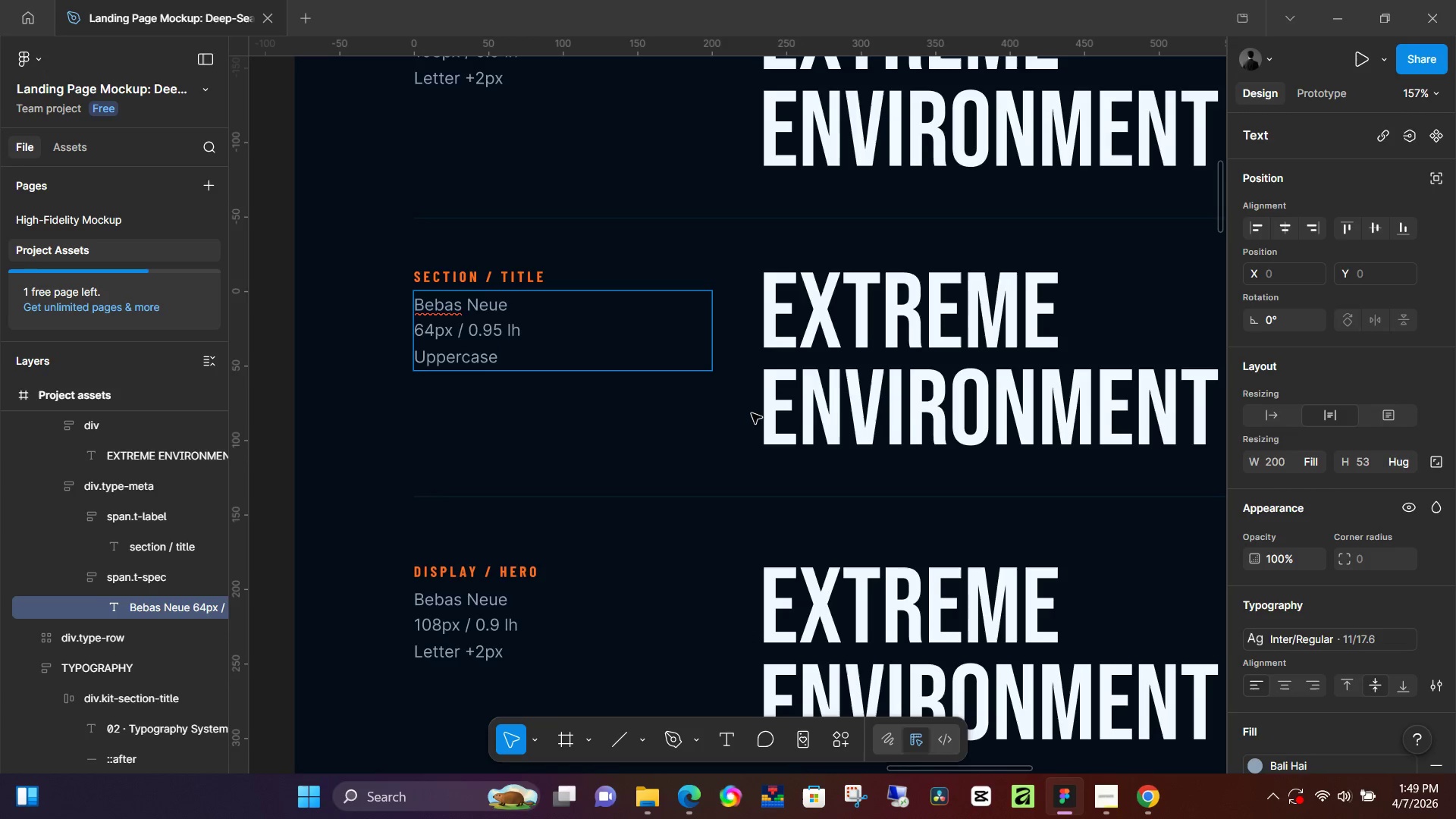 
left_click([752, 413])
 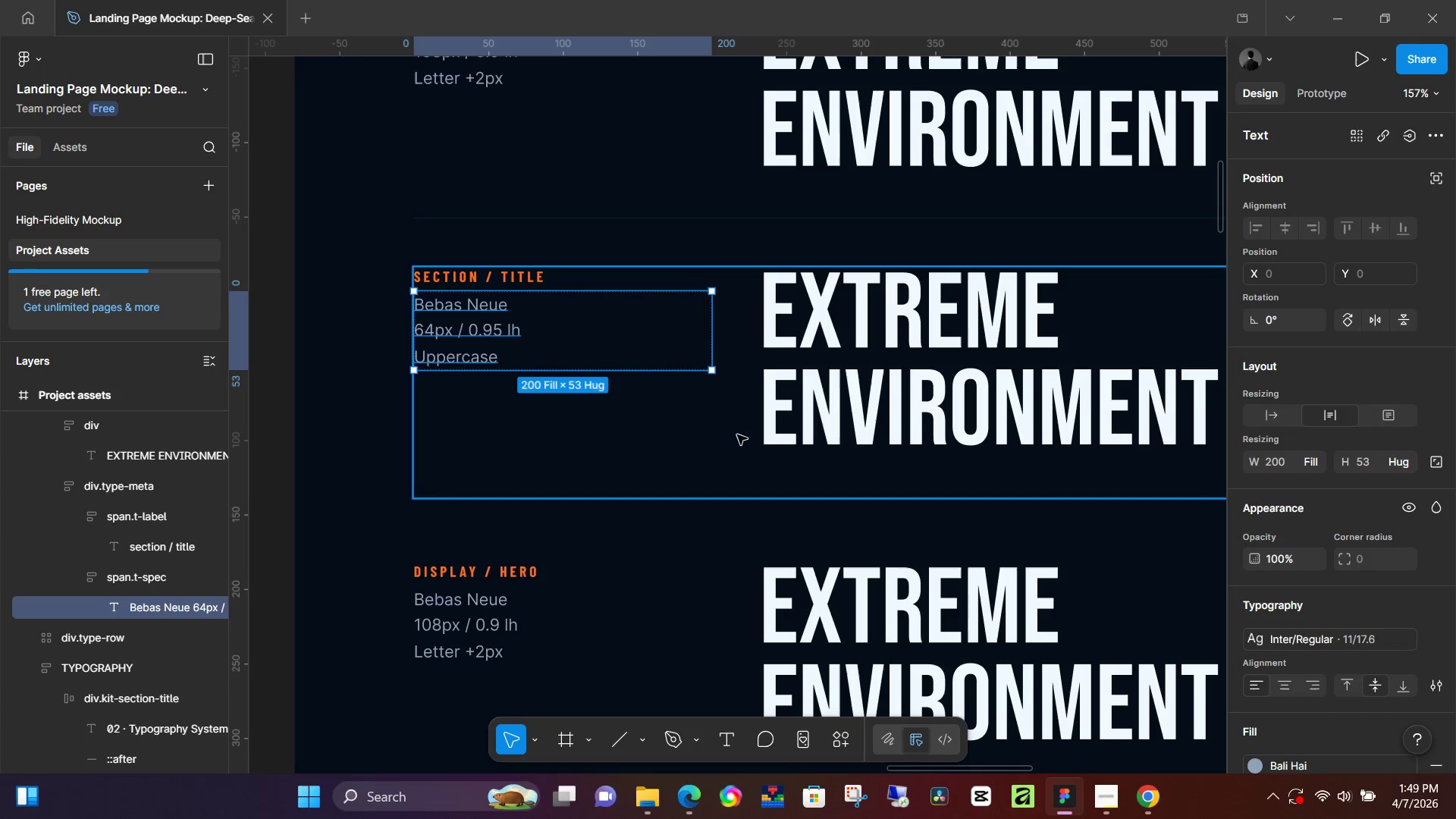 
hold_key(key=ControlLeft, duration=0.44)
scroll: coordinate [564, 500], scroll_direction: down, amount: 25.0
 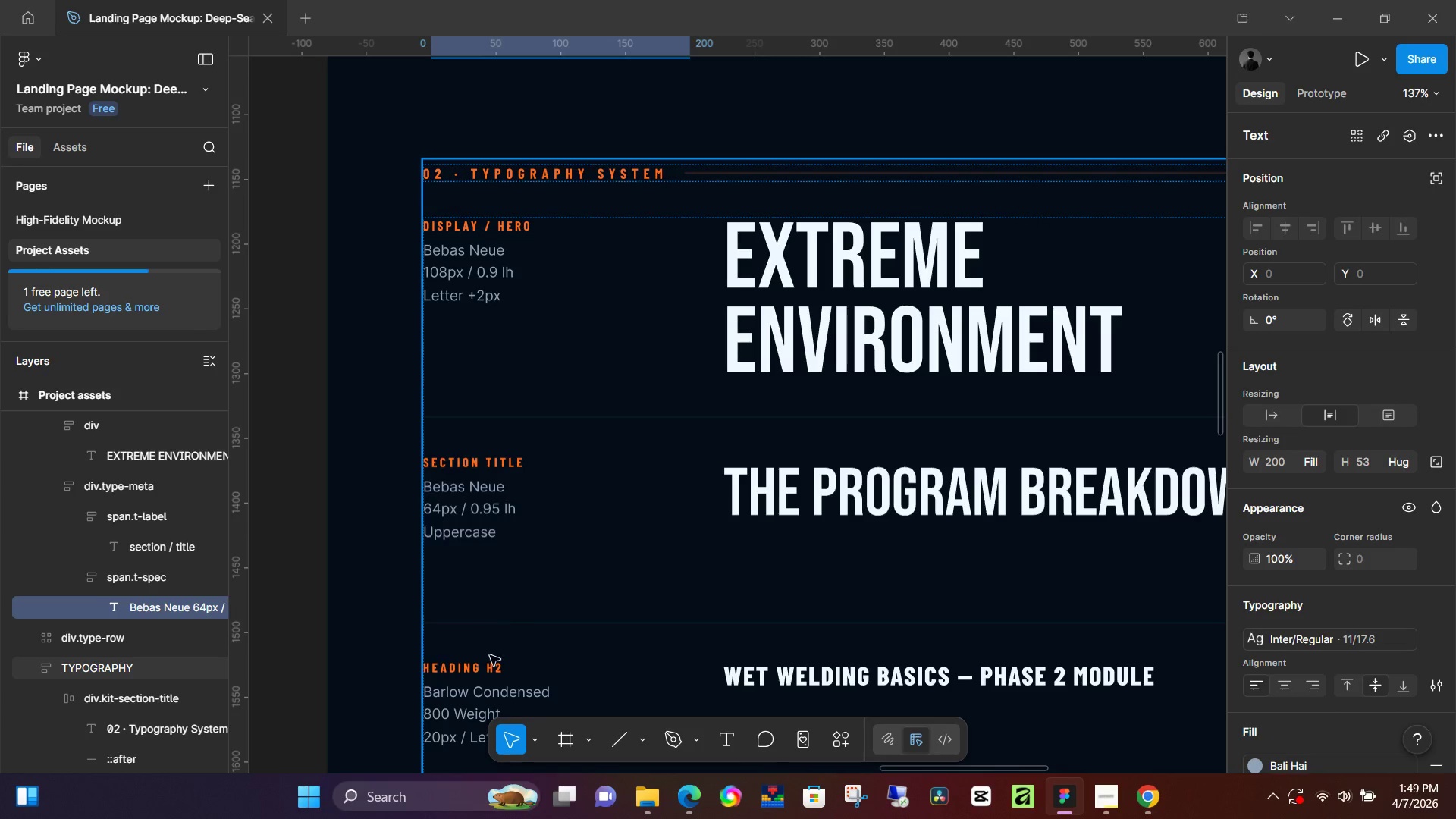 
double_click([492, 692])
 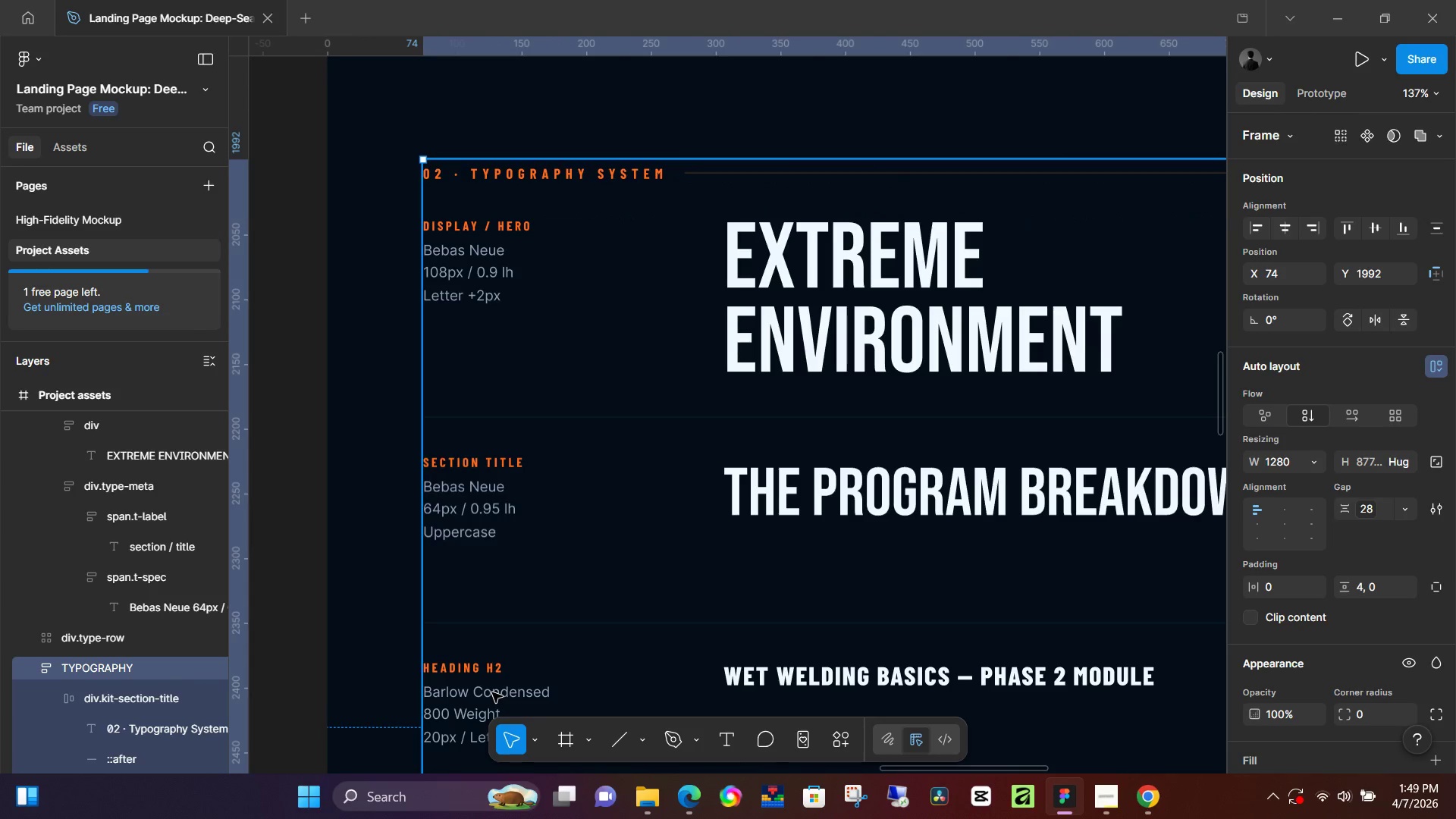 
triple_click([492, 692])
 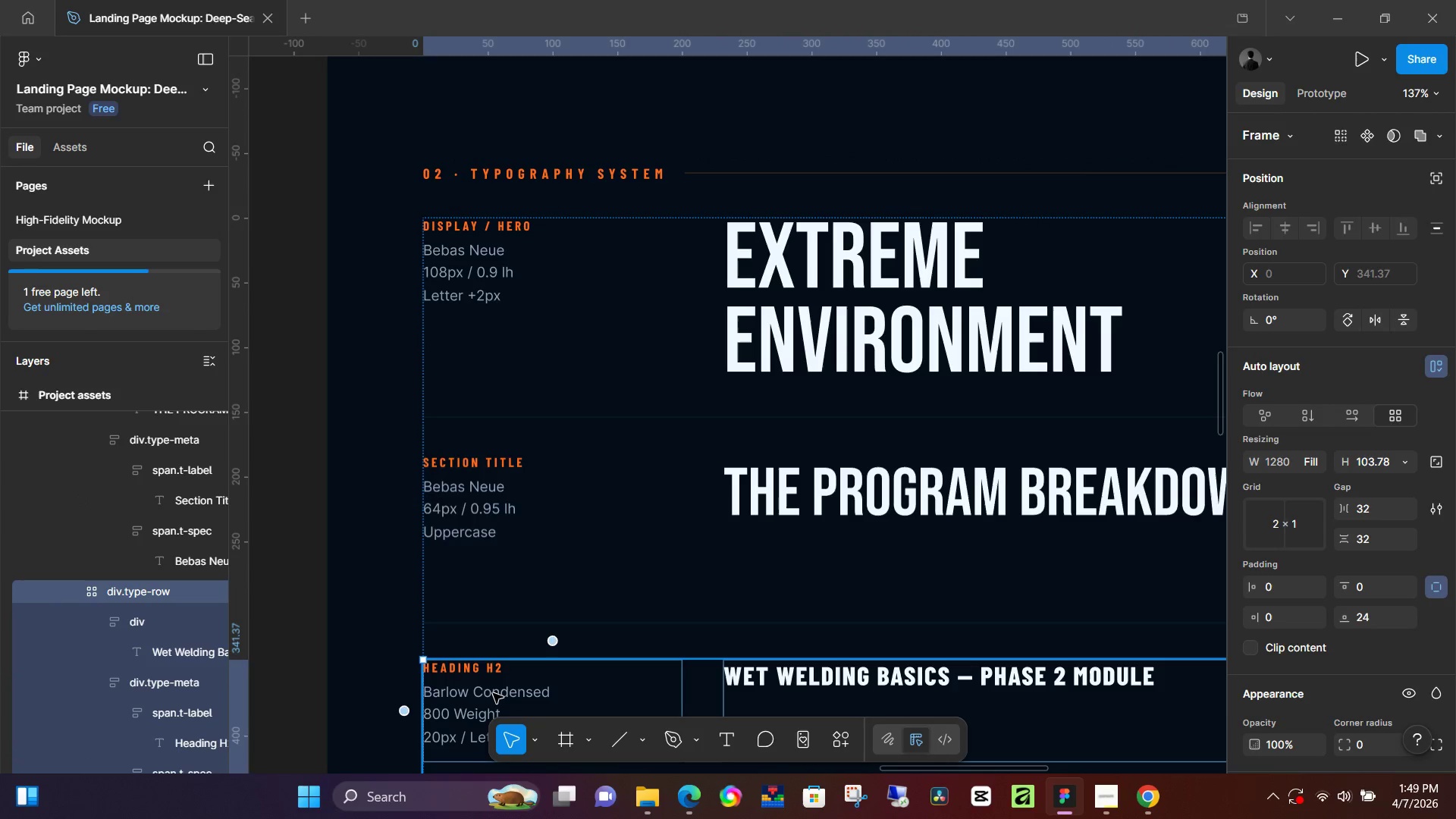 
double_click([493, 693])
 